 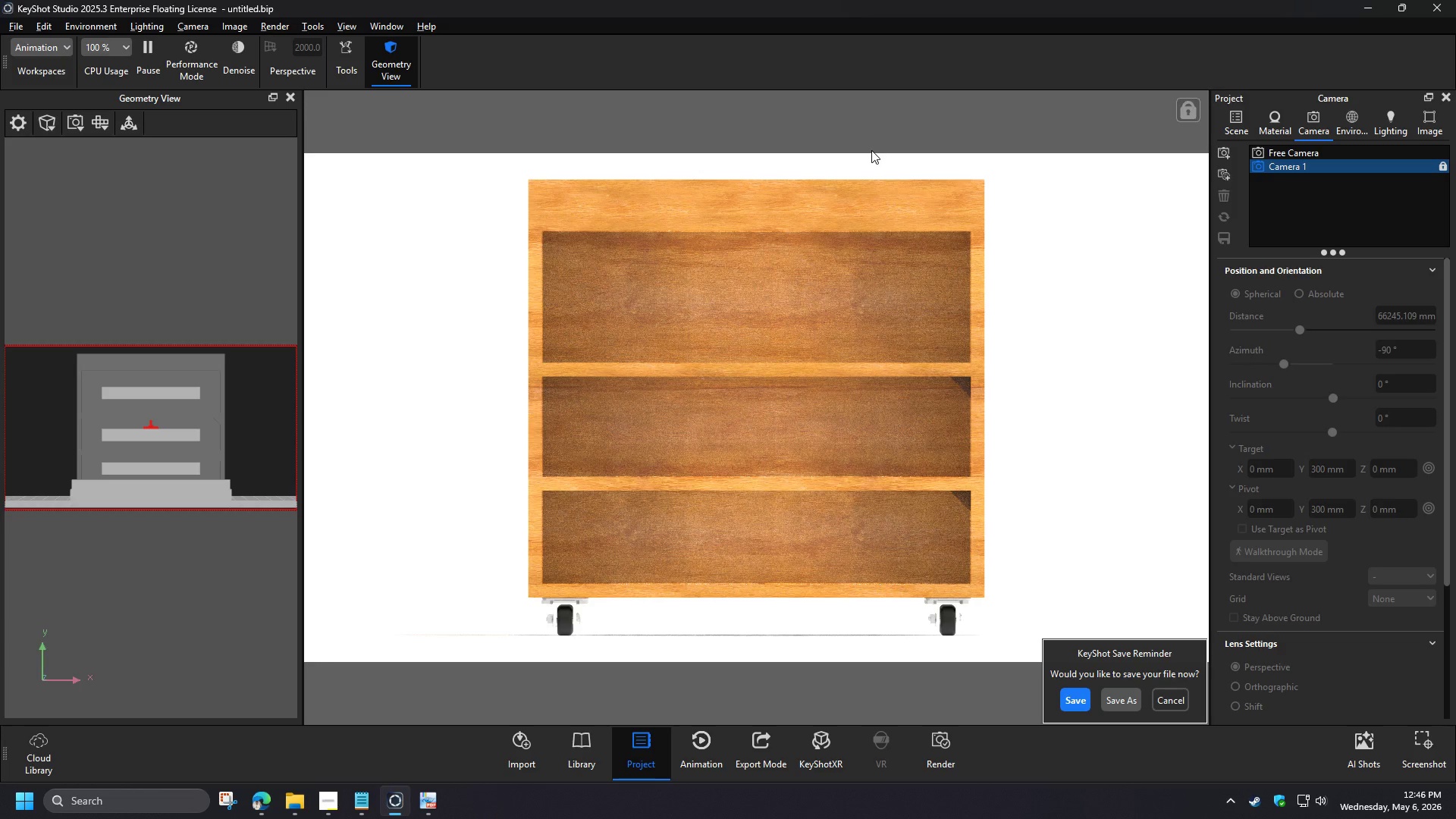 
left_click([1227, 151])
 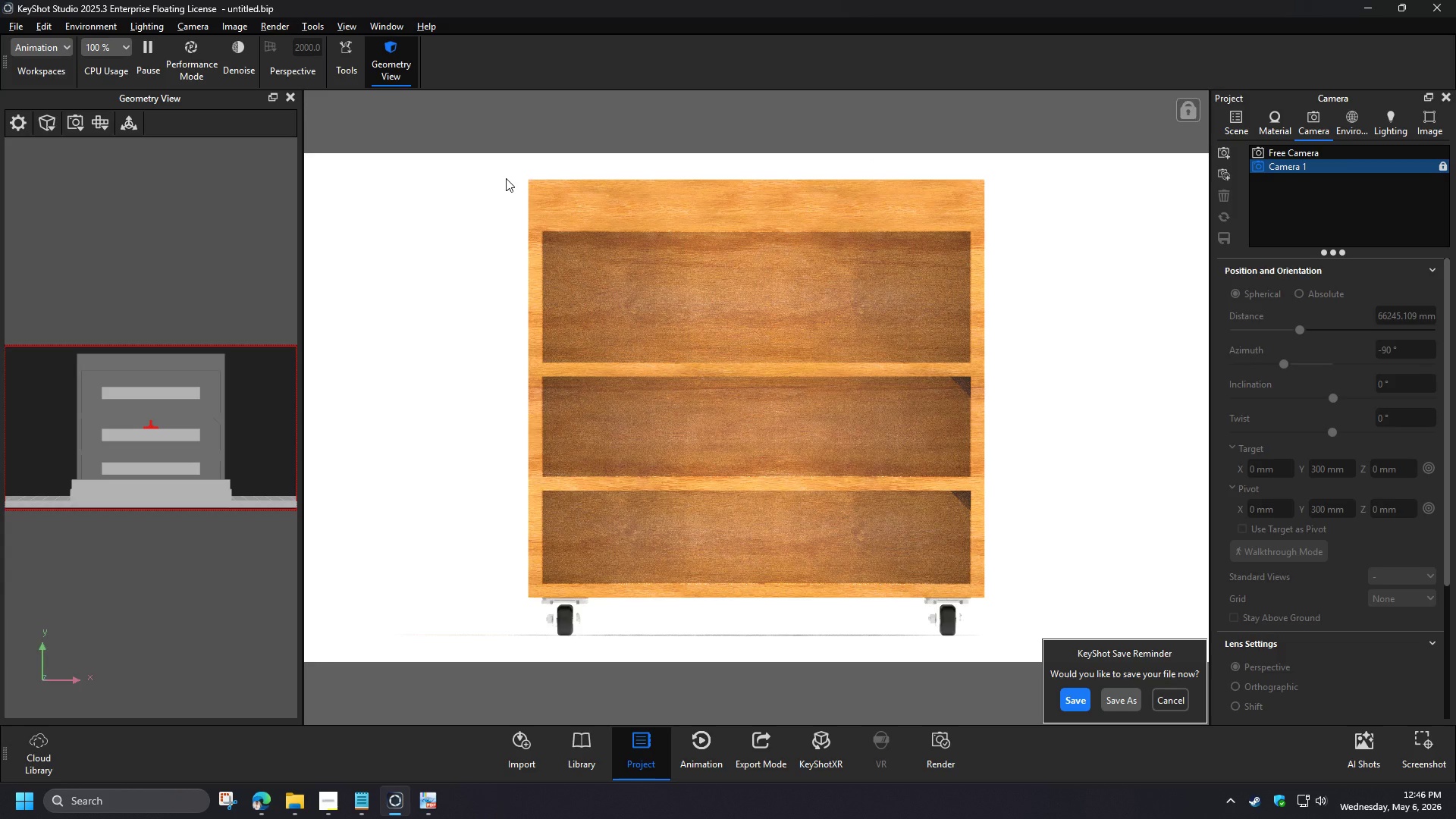 
type(3-quarter)
key(NumpadEnter)
 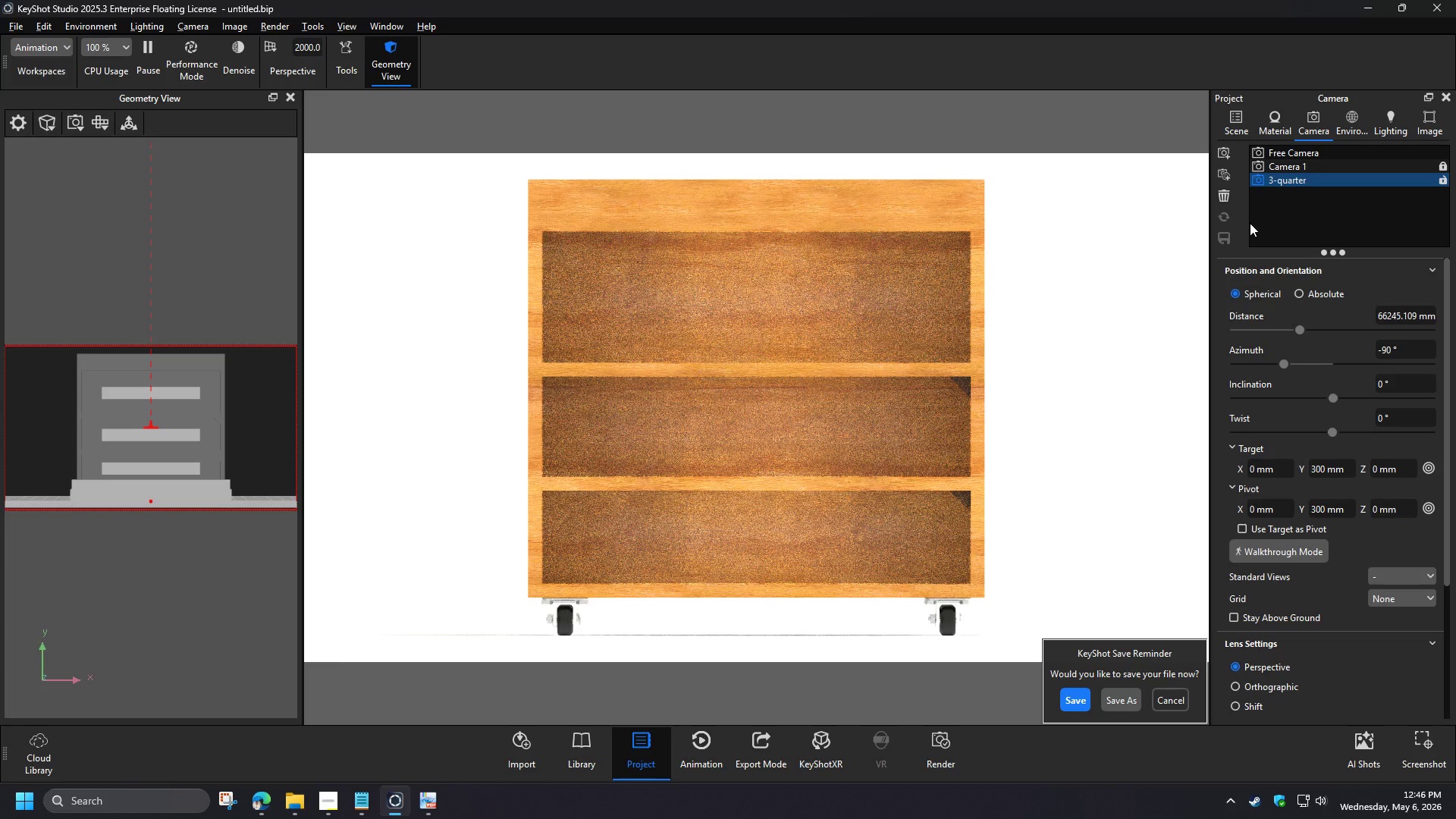 
double_click([310, 51])
 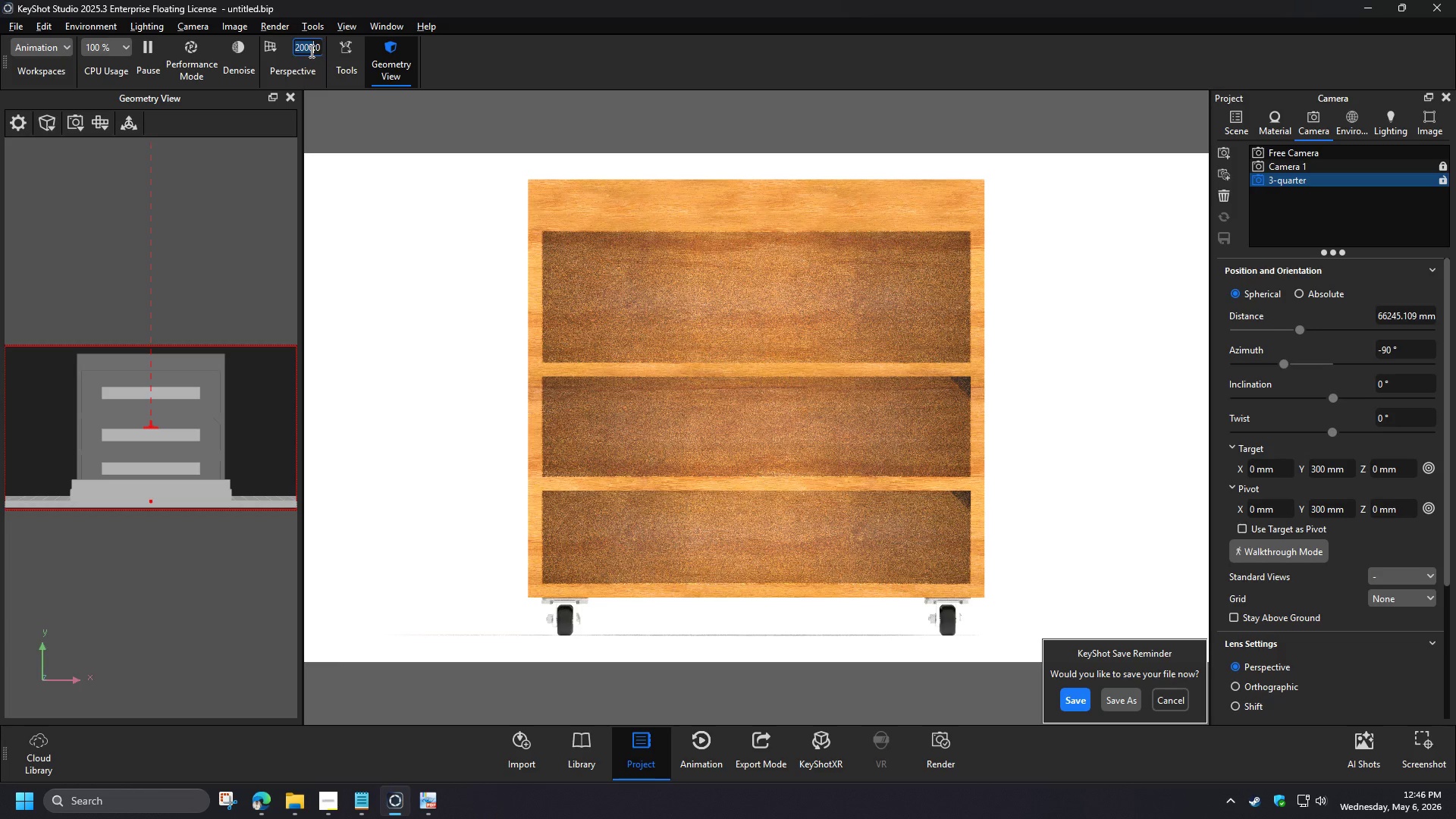 
key(Numpad5)
 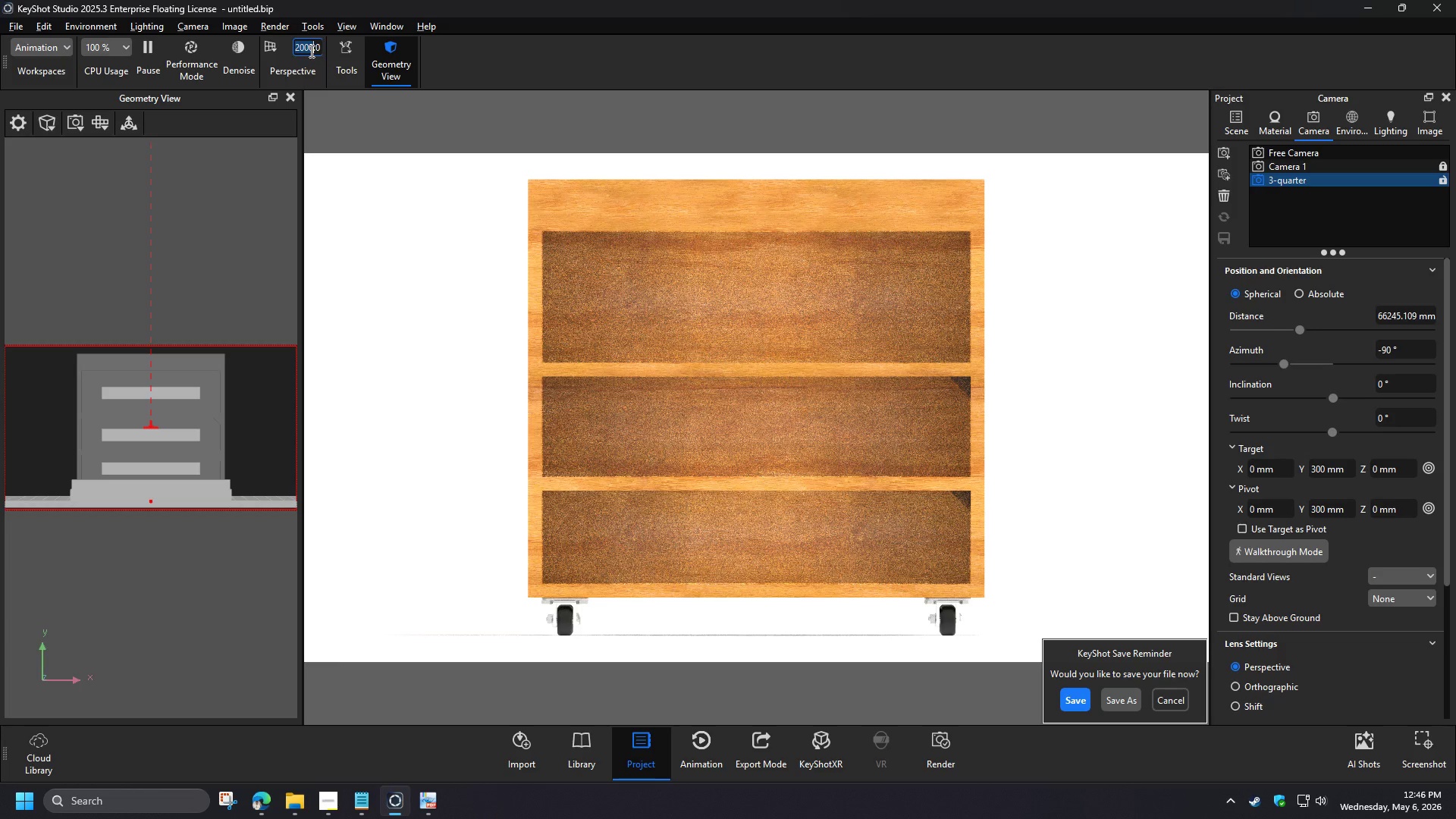 
key(Numpad0)
 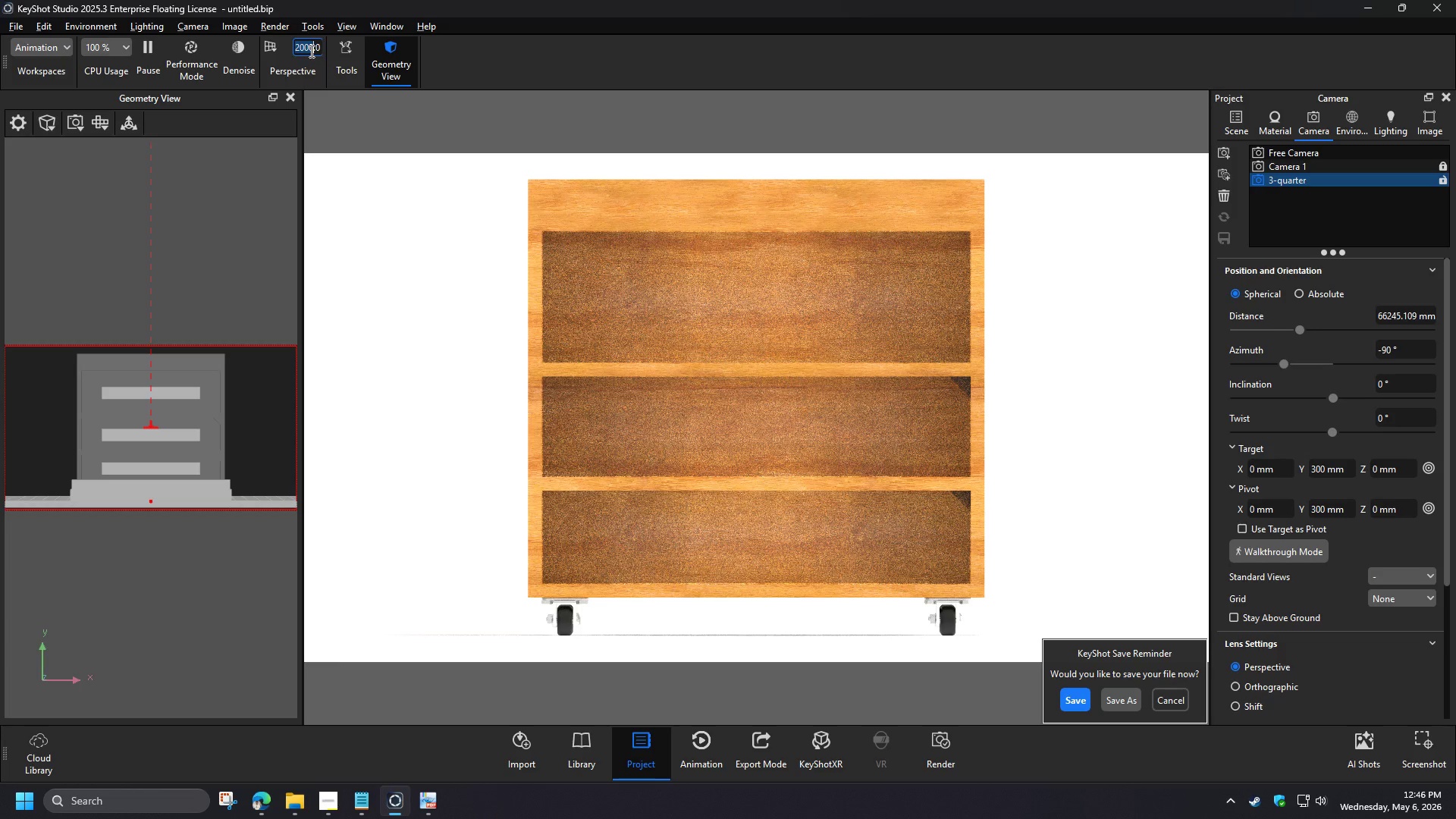 
key(NumpadEnter)
 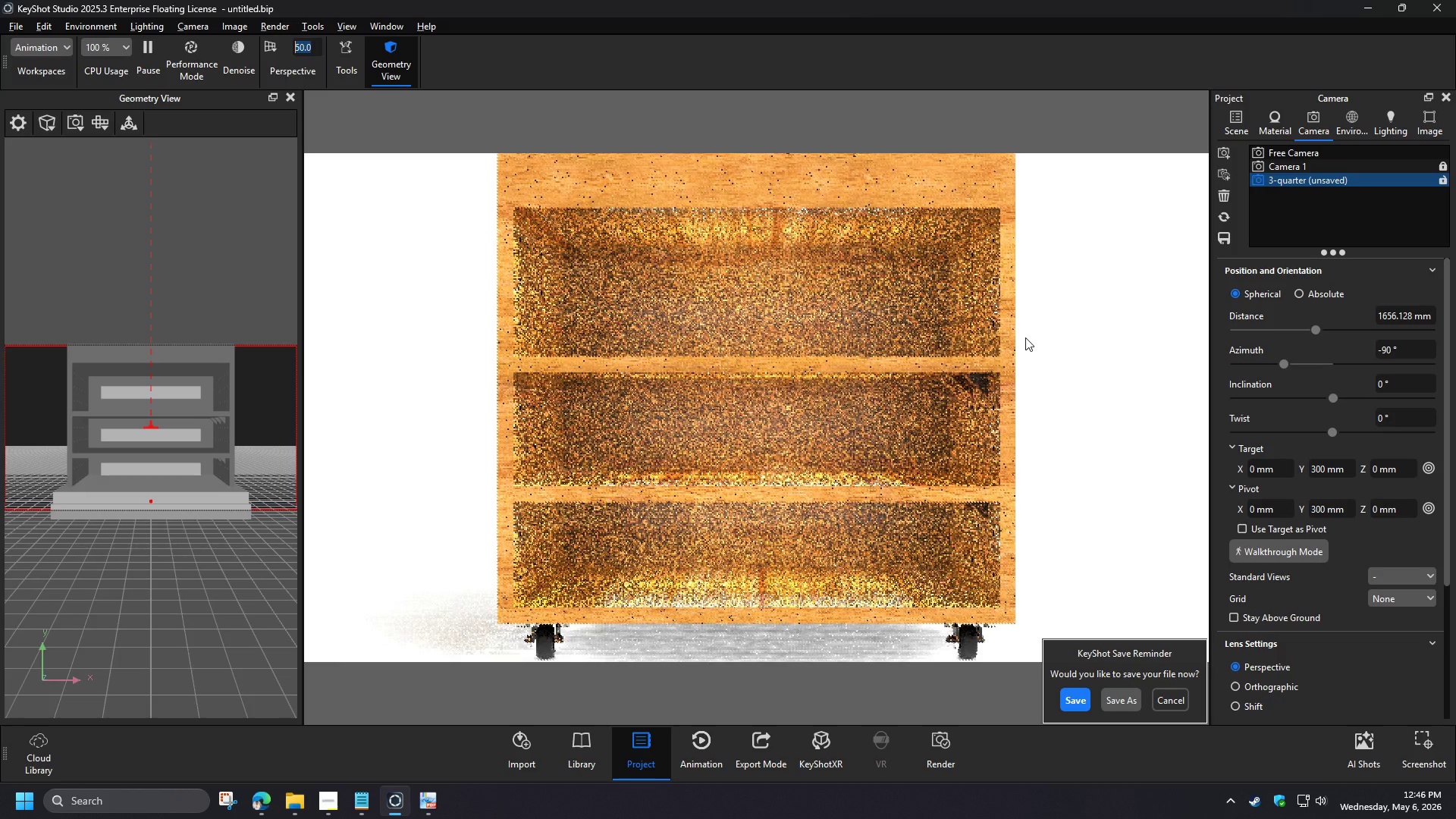 
left_click([101, 123])
 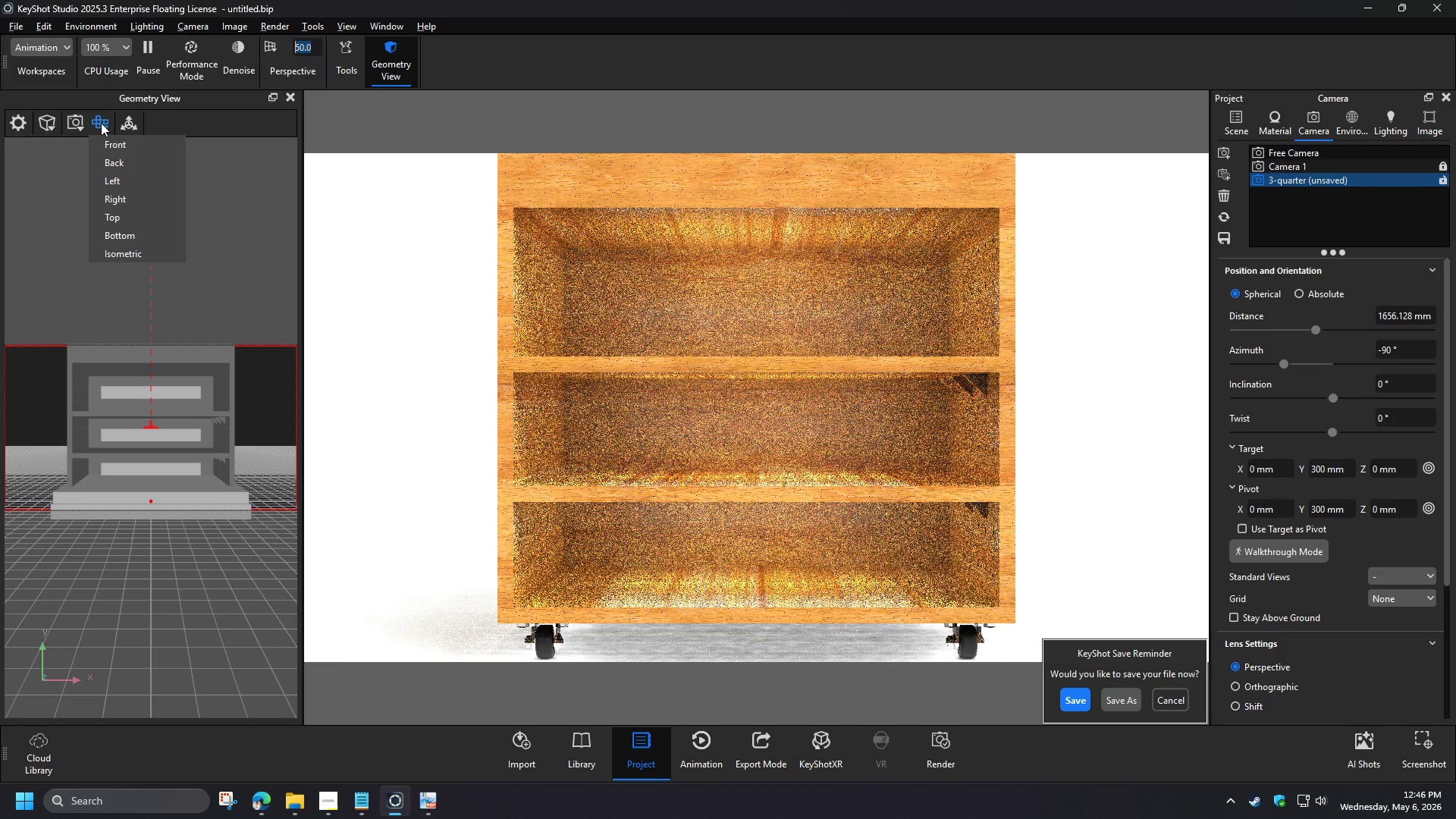 
left_click([136, 255])
 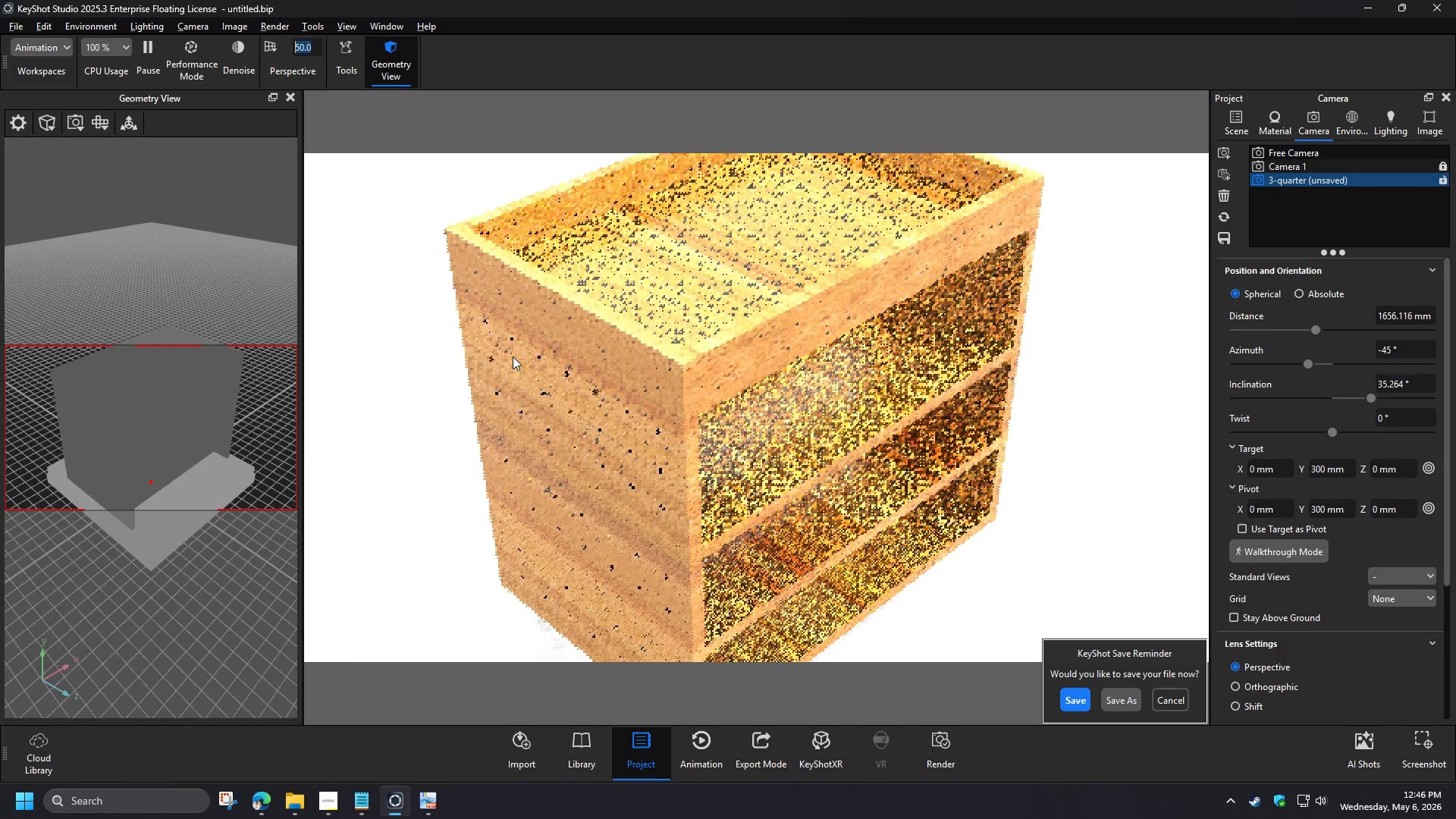 
scroll: coordinate [722, 387], scroll_direction: down, amount: 3.0
 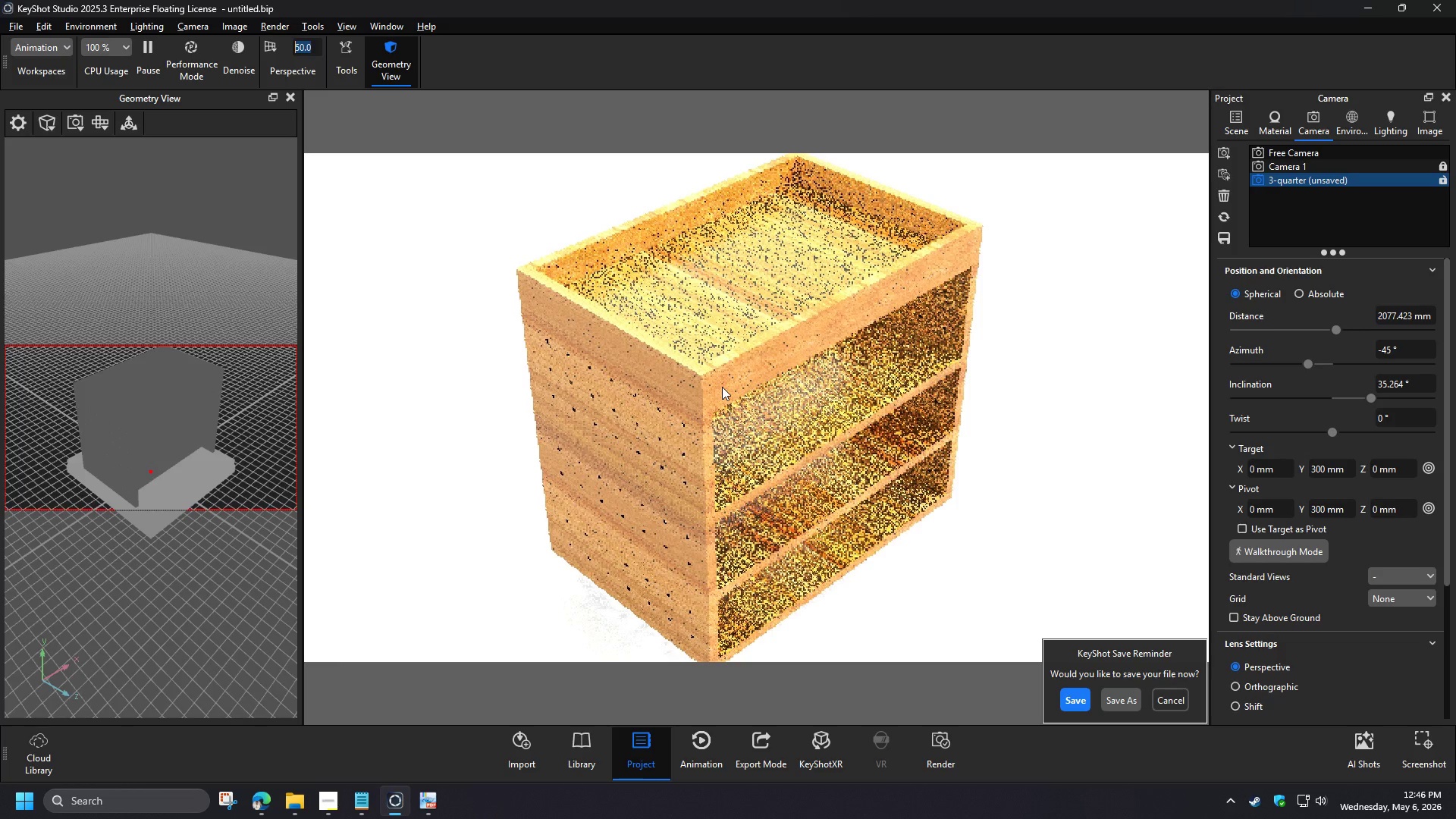 
left_click([1236, 119])
 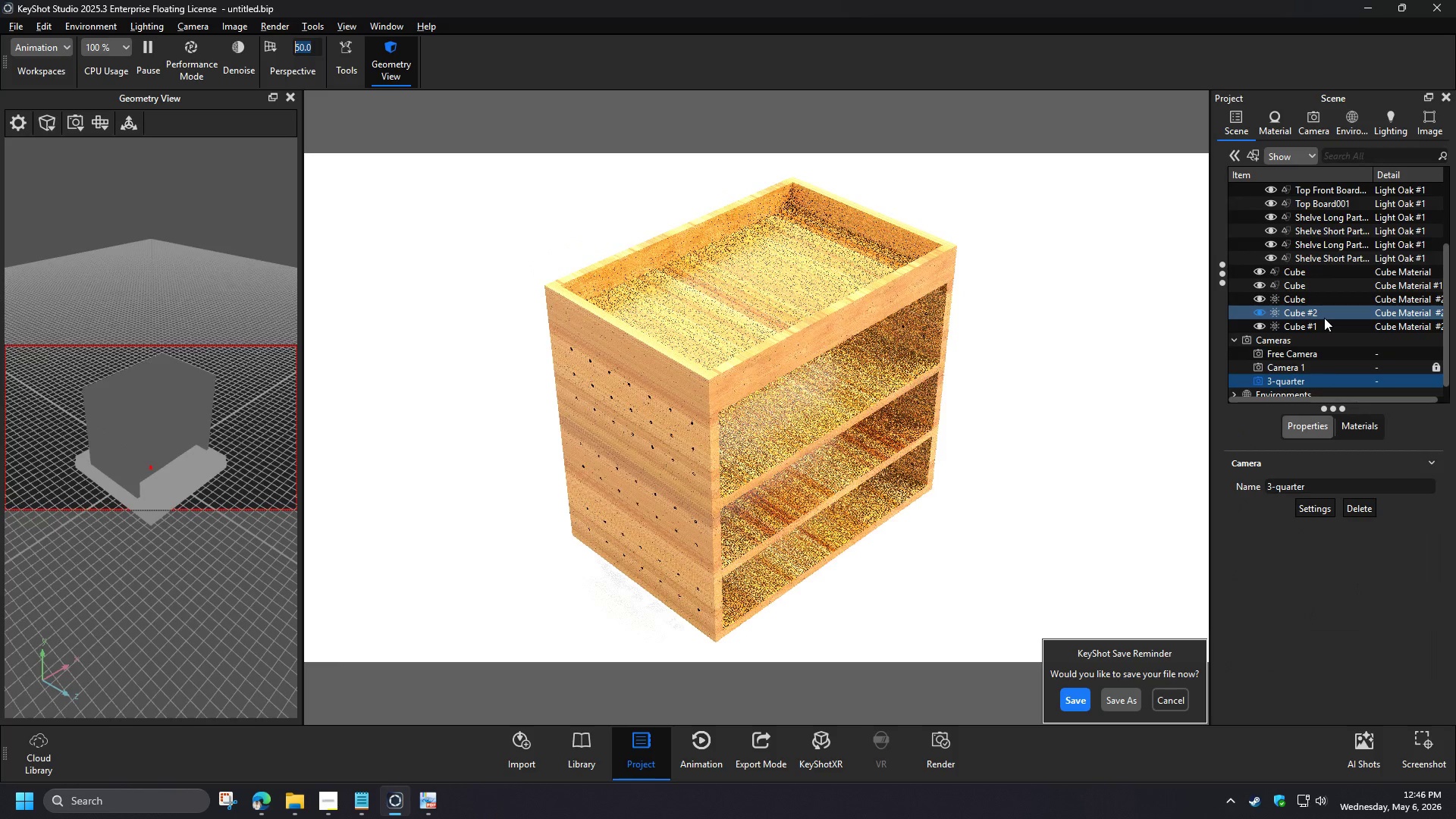 
left_click([1323, 322])
 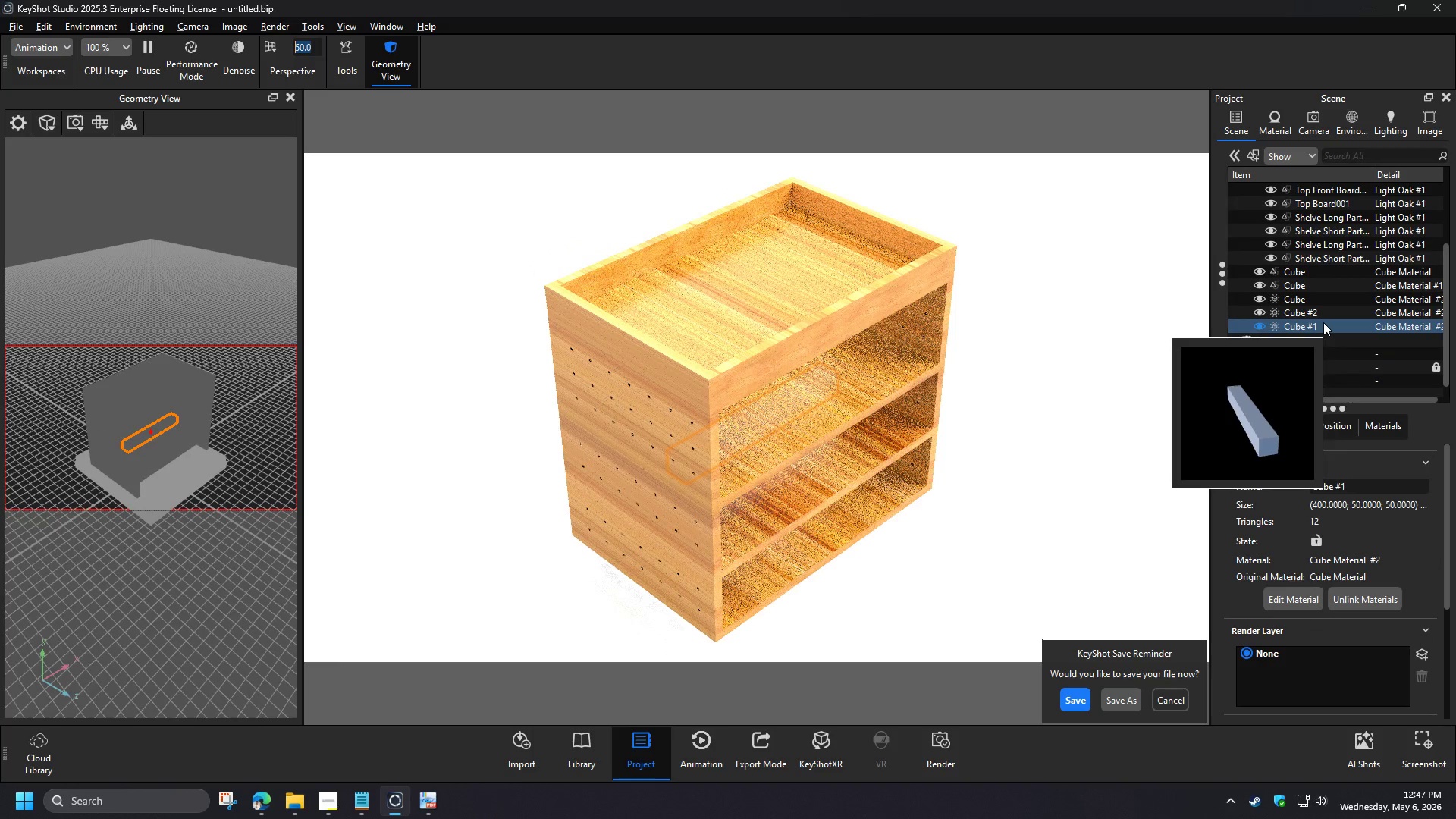 
wait(6.31)
 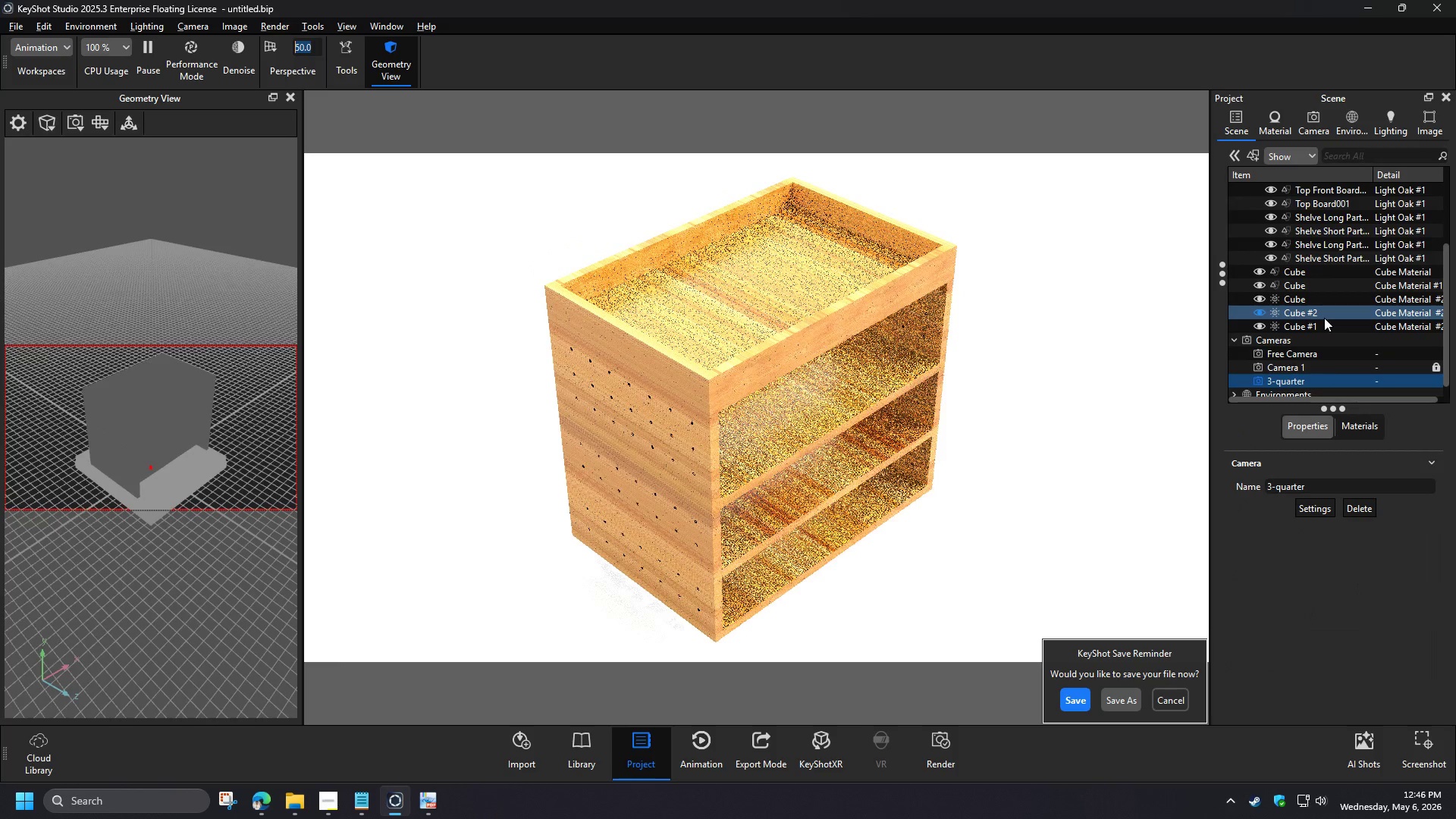 
double_click([1335, 325])
 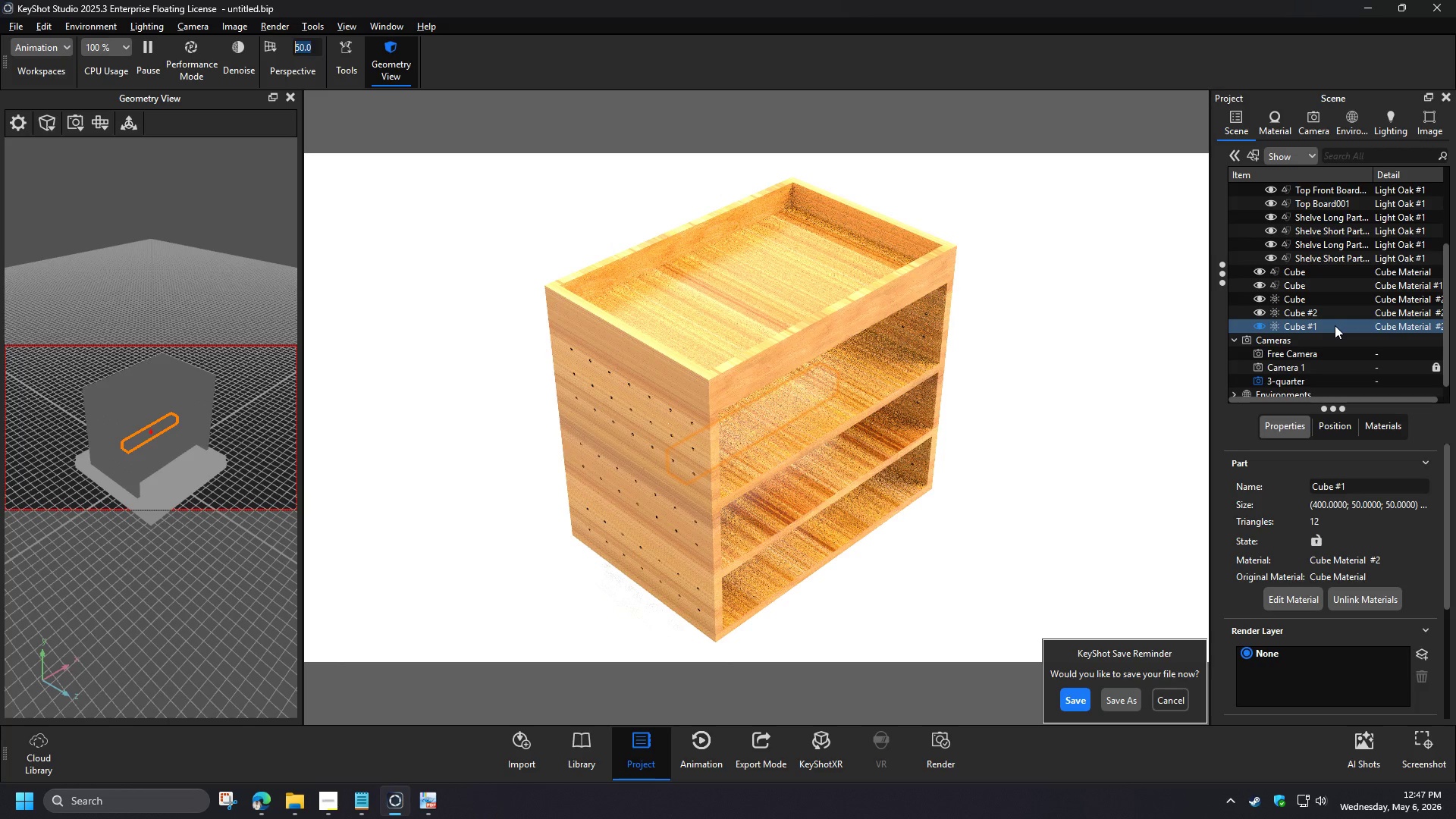 
left_click_drag(start_coordinate=[1354, 280], to_coordinate=[1317, 274])
 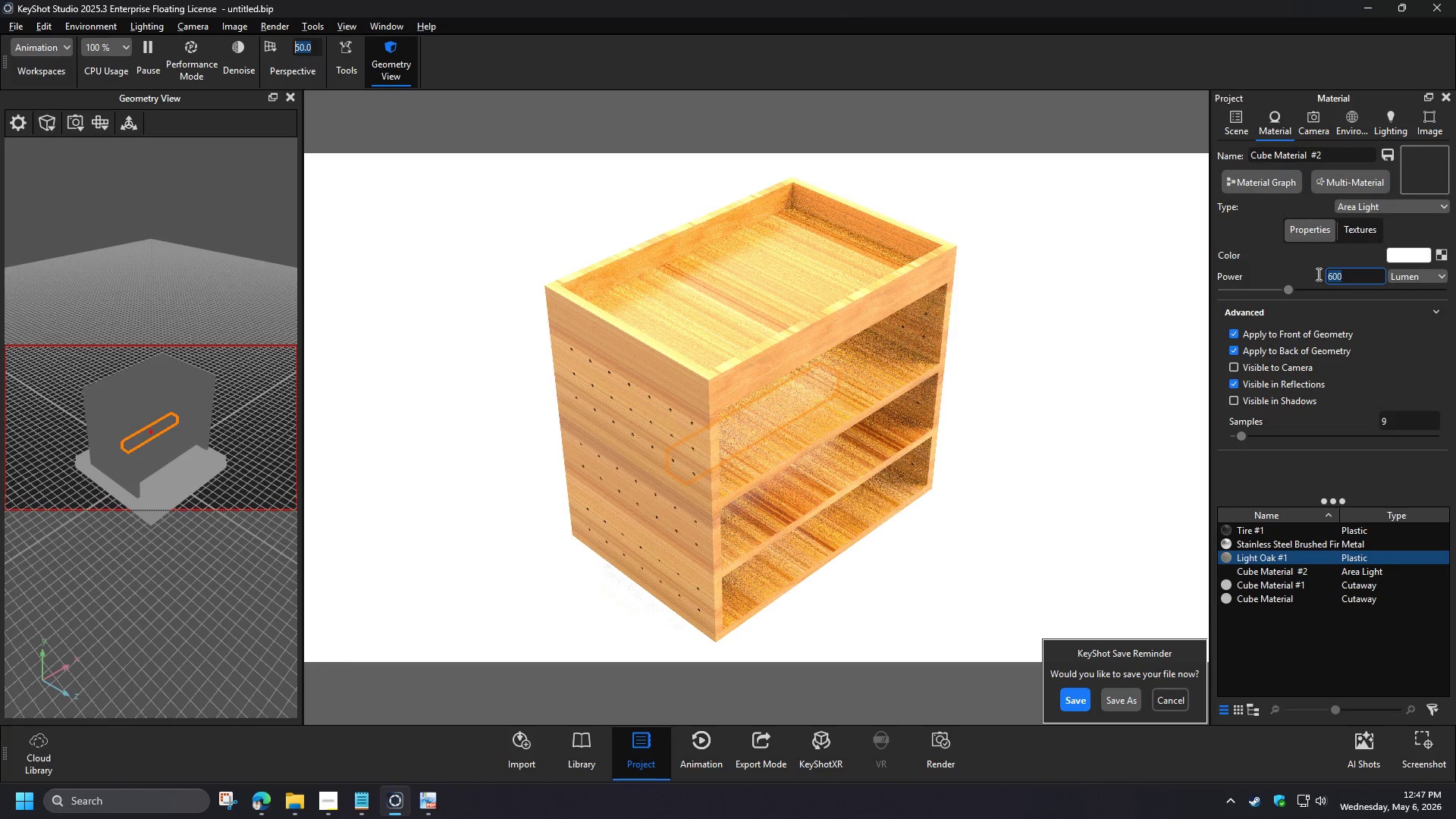 
wait(10.81)
 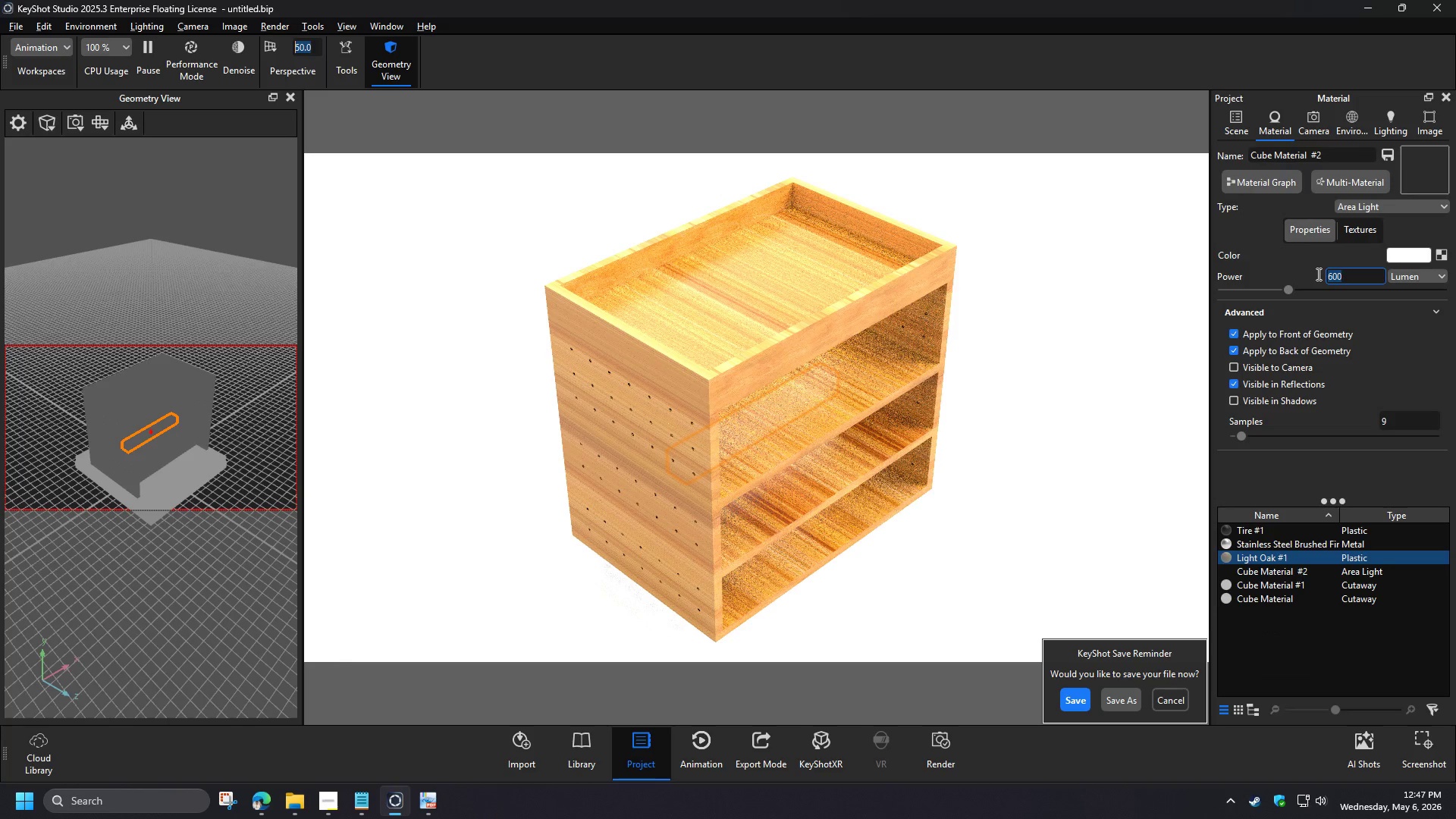 
key(Numpad3)
 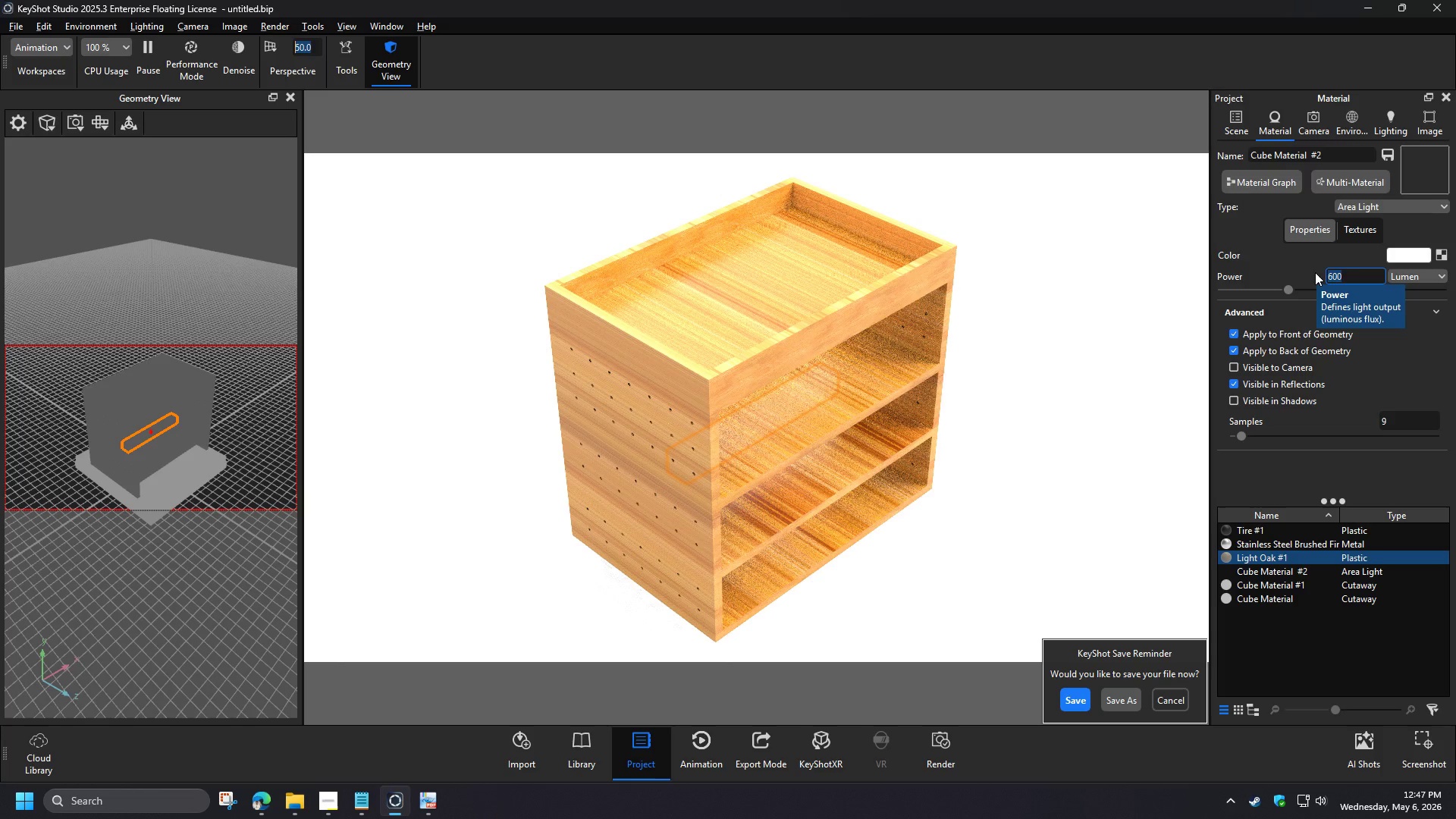 
key(Numpad0)
 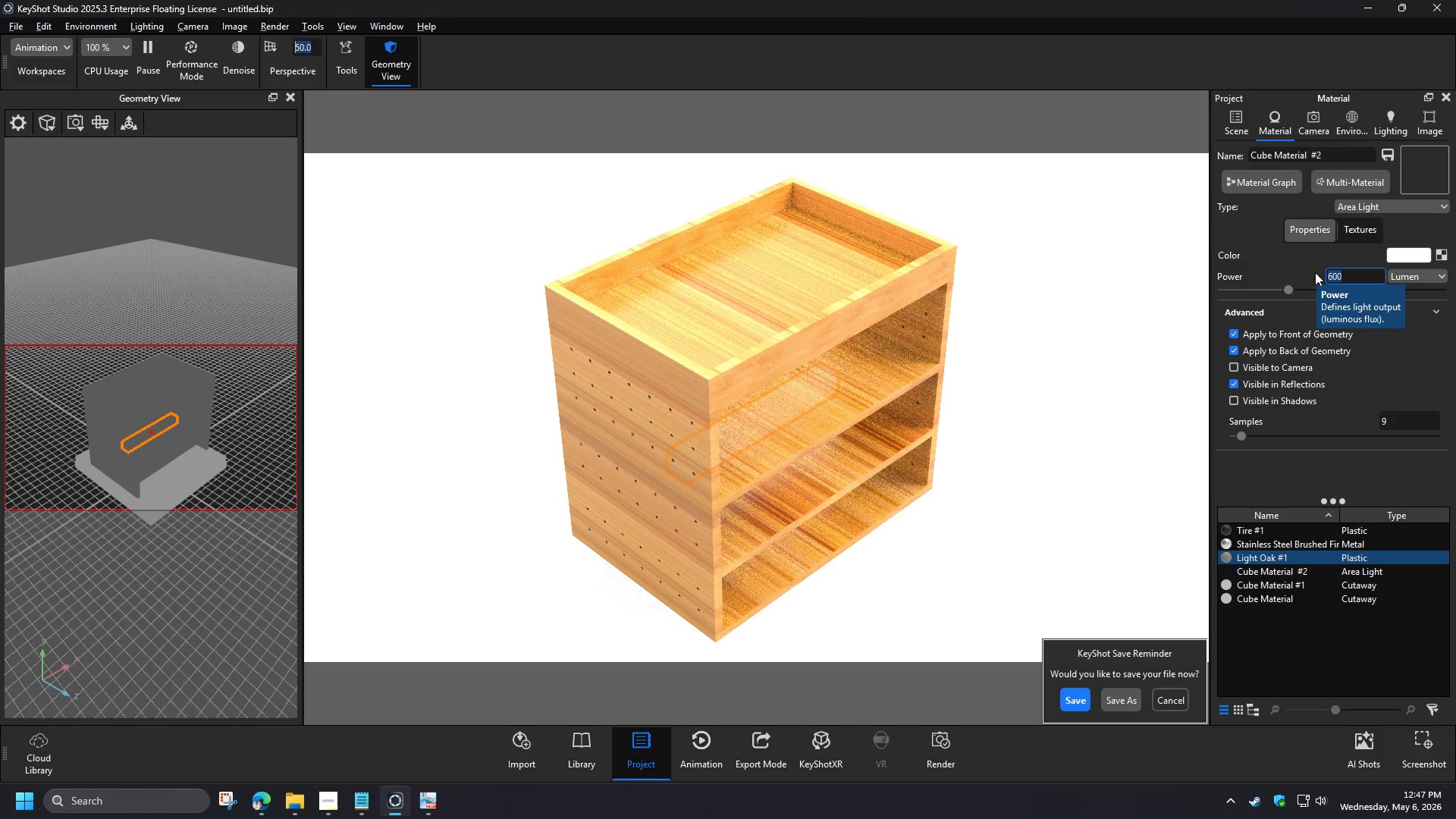 
key(Numpad0)
 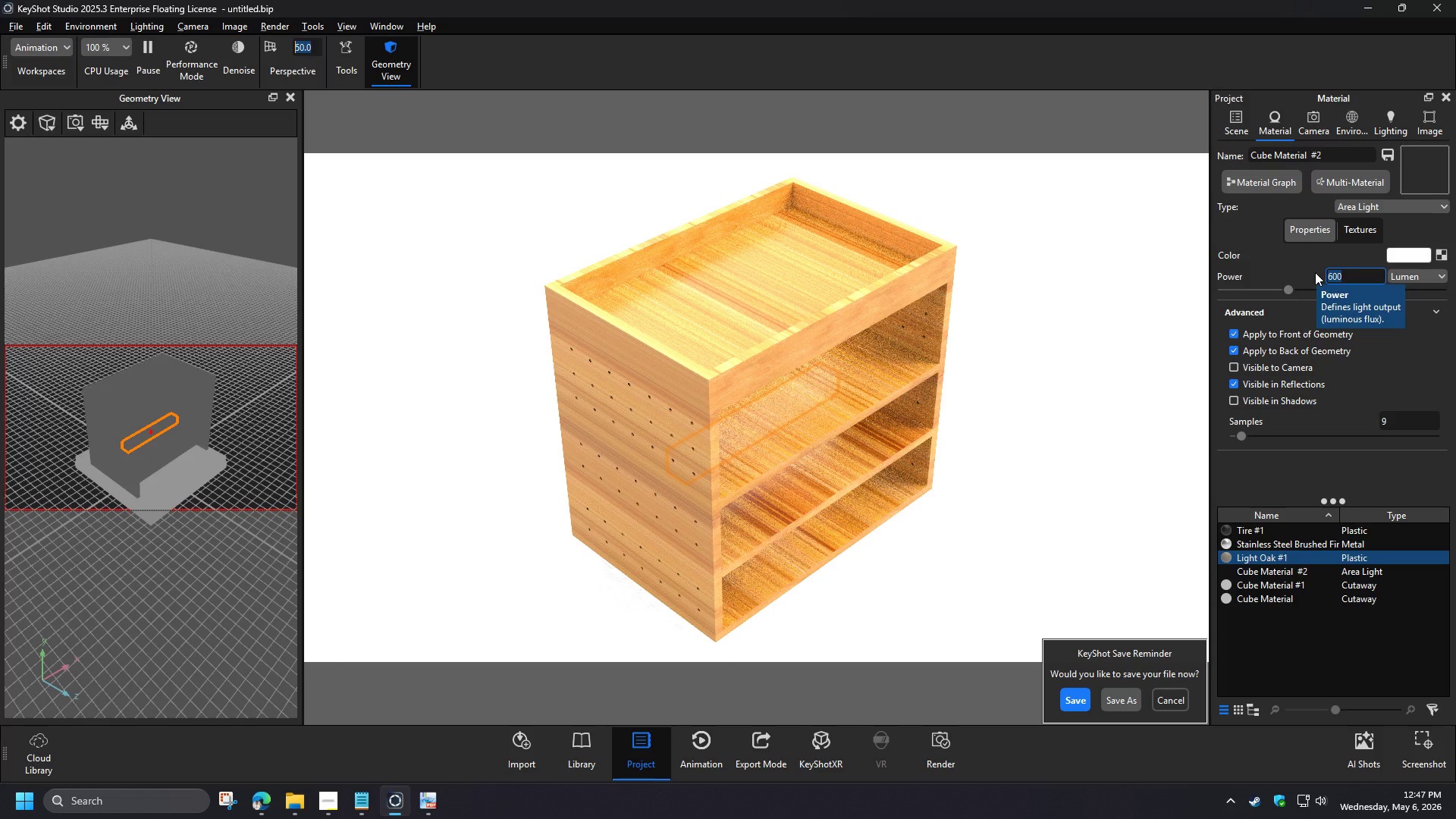 
key(NumpadEnter)
 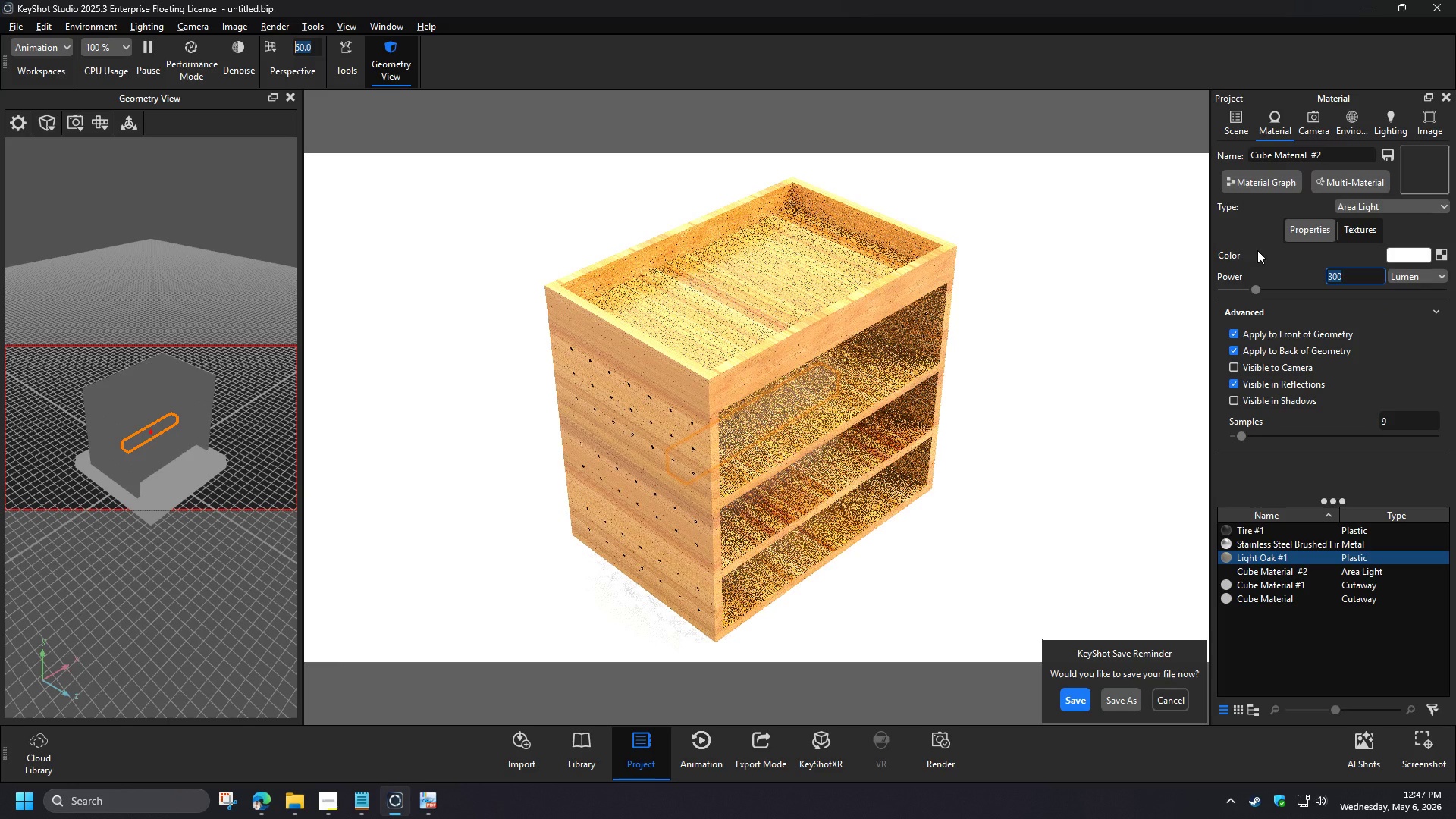 
wait(5.84)
 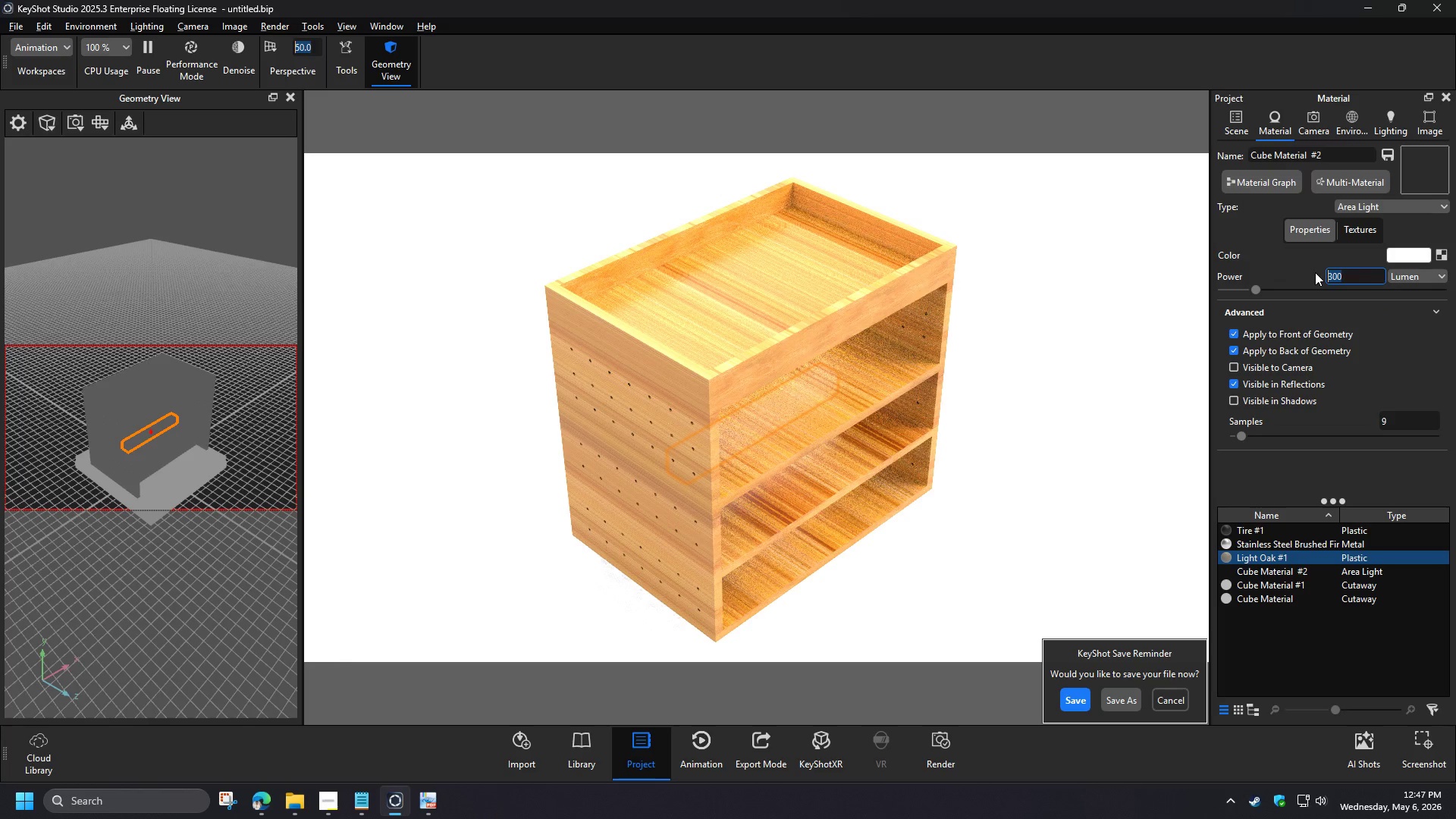 
left_click([1253, 244])
 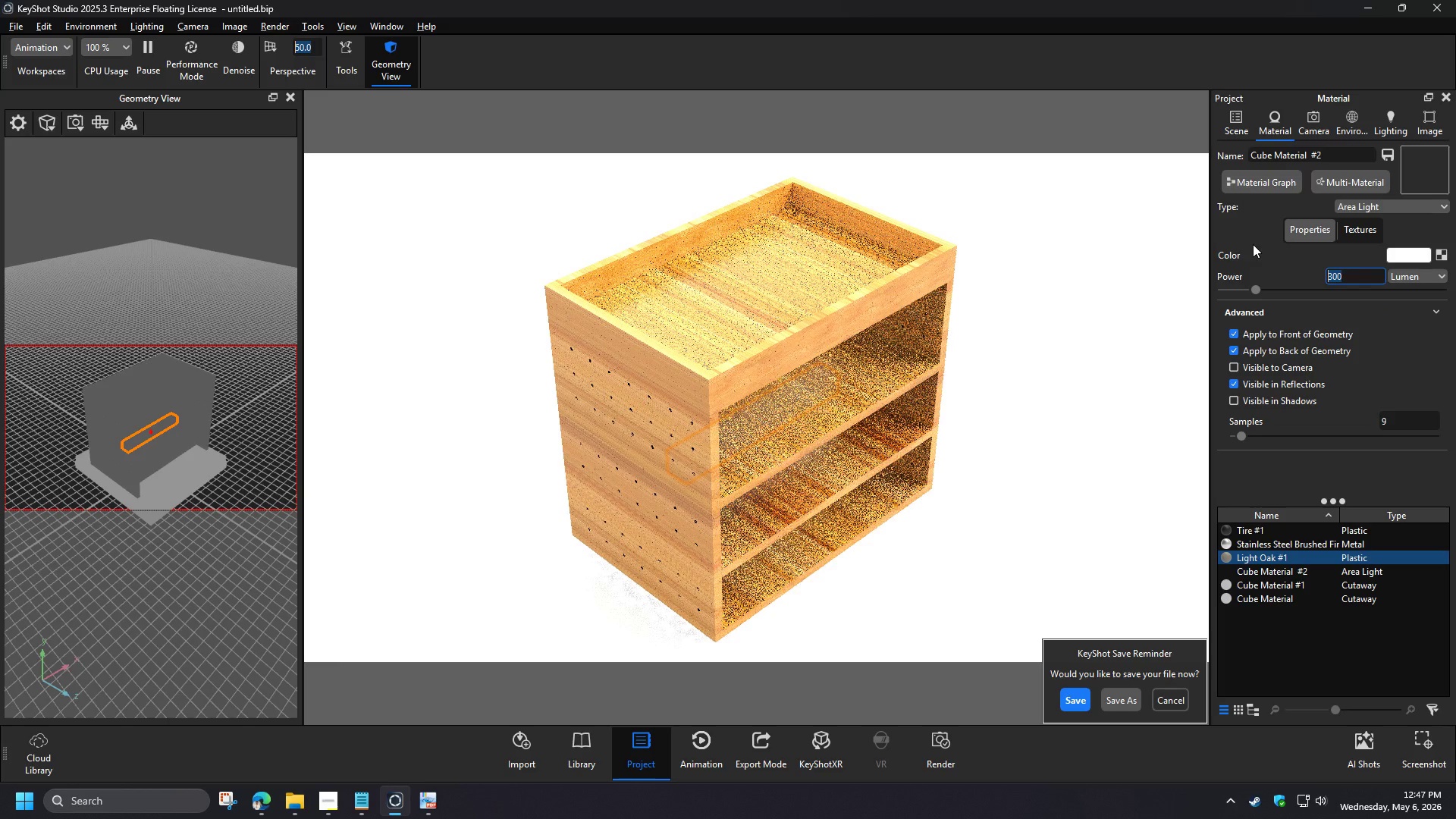 
left_click([1277, 576])
 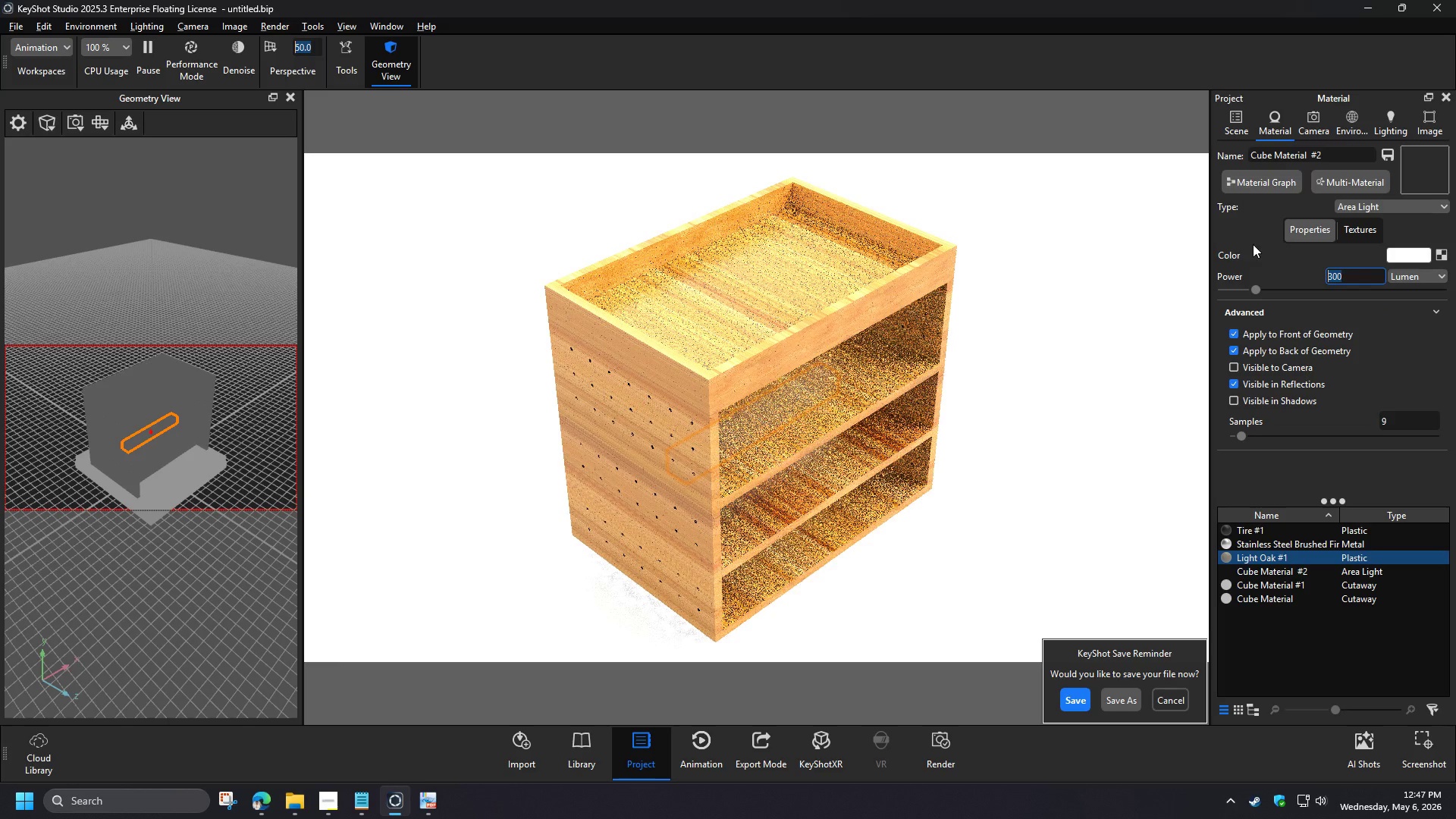 
mouse_move([1293, 552])
 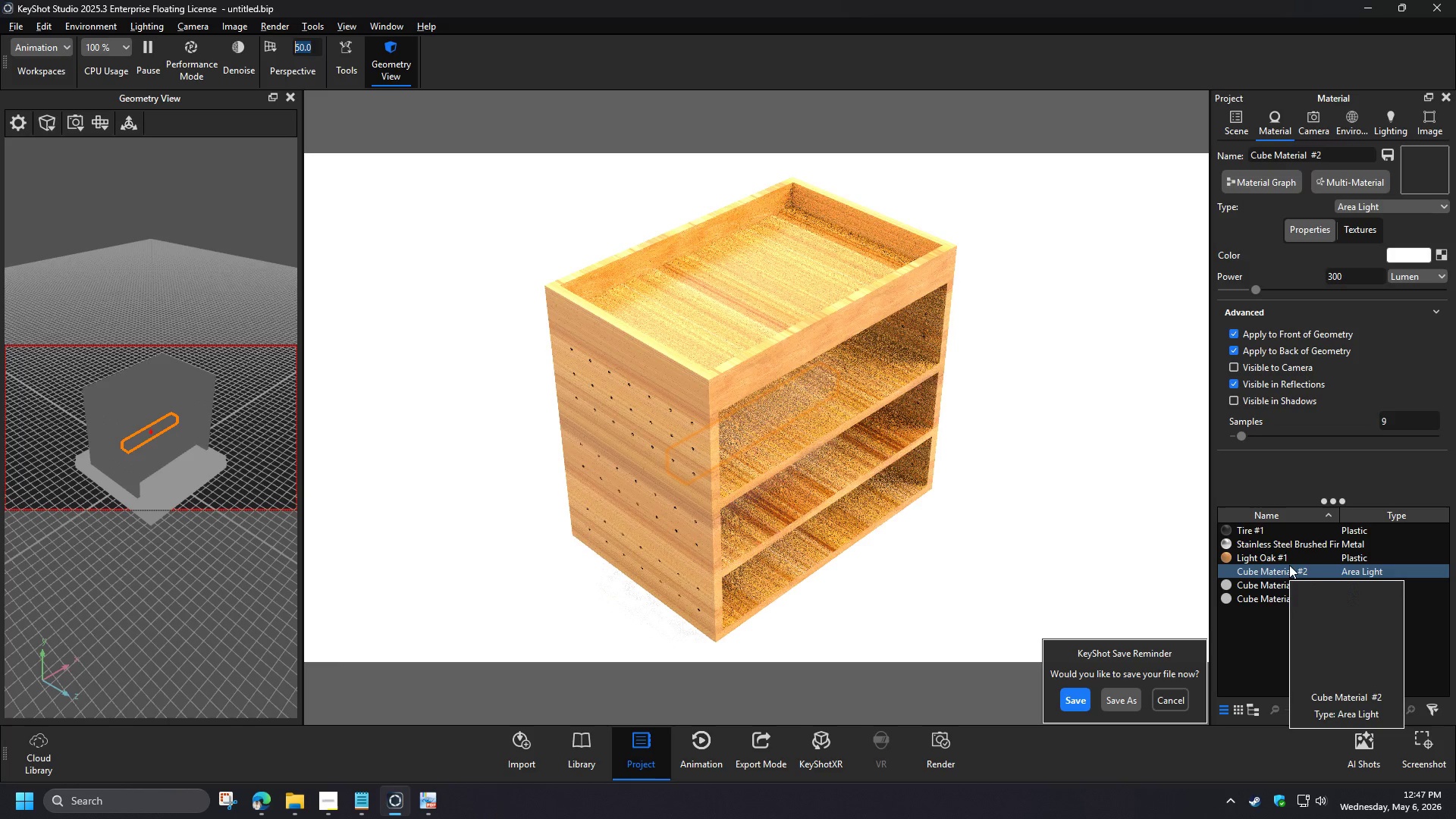 
left_click_drag(start_coordinate=[1350, 280], to_coordinate=[1294, 271])
 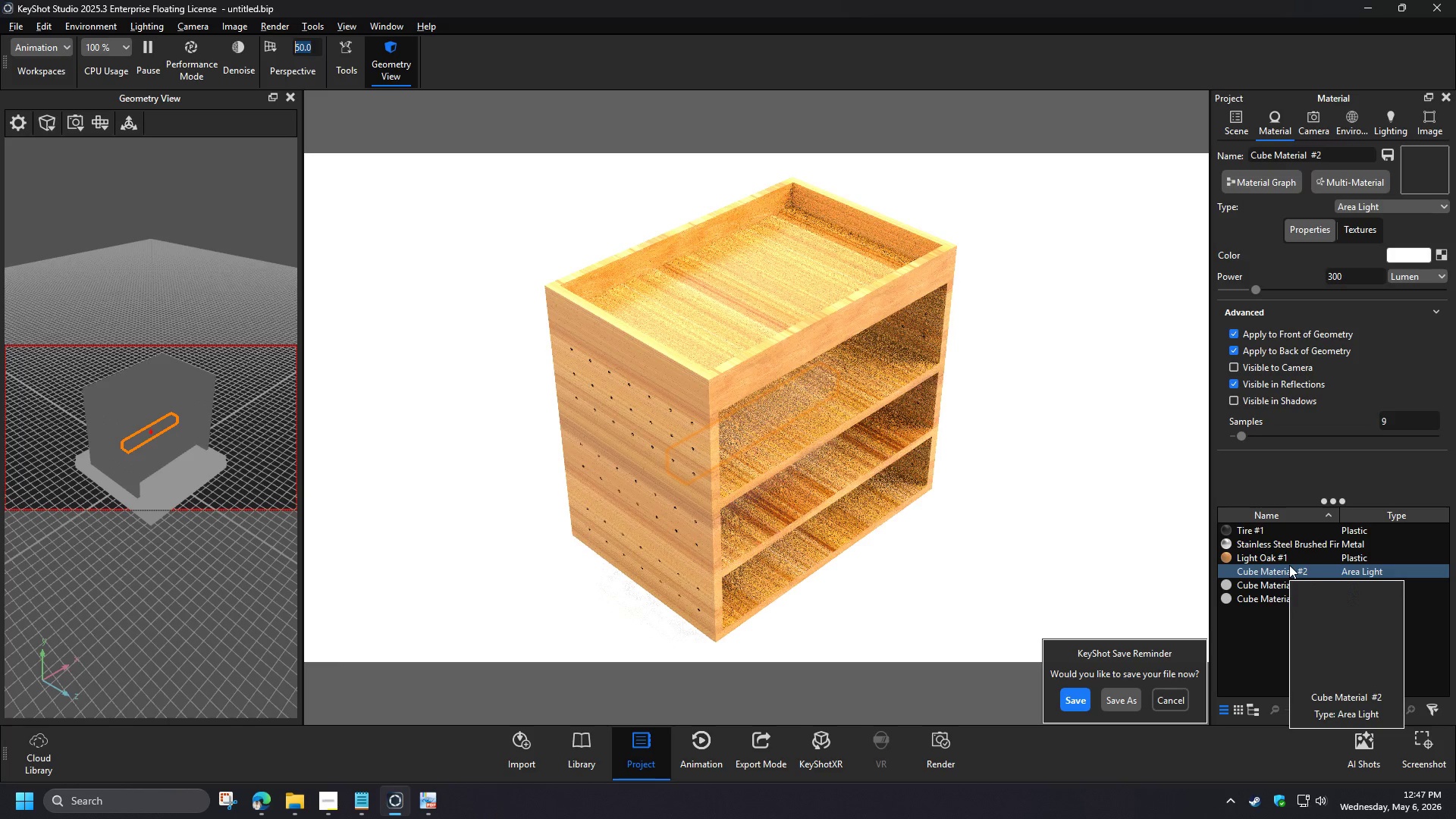 
key(Numpad2)
 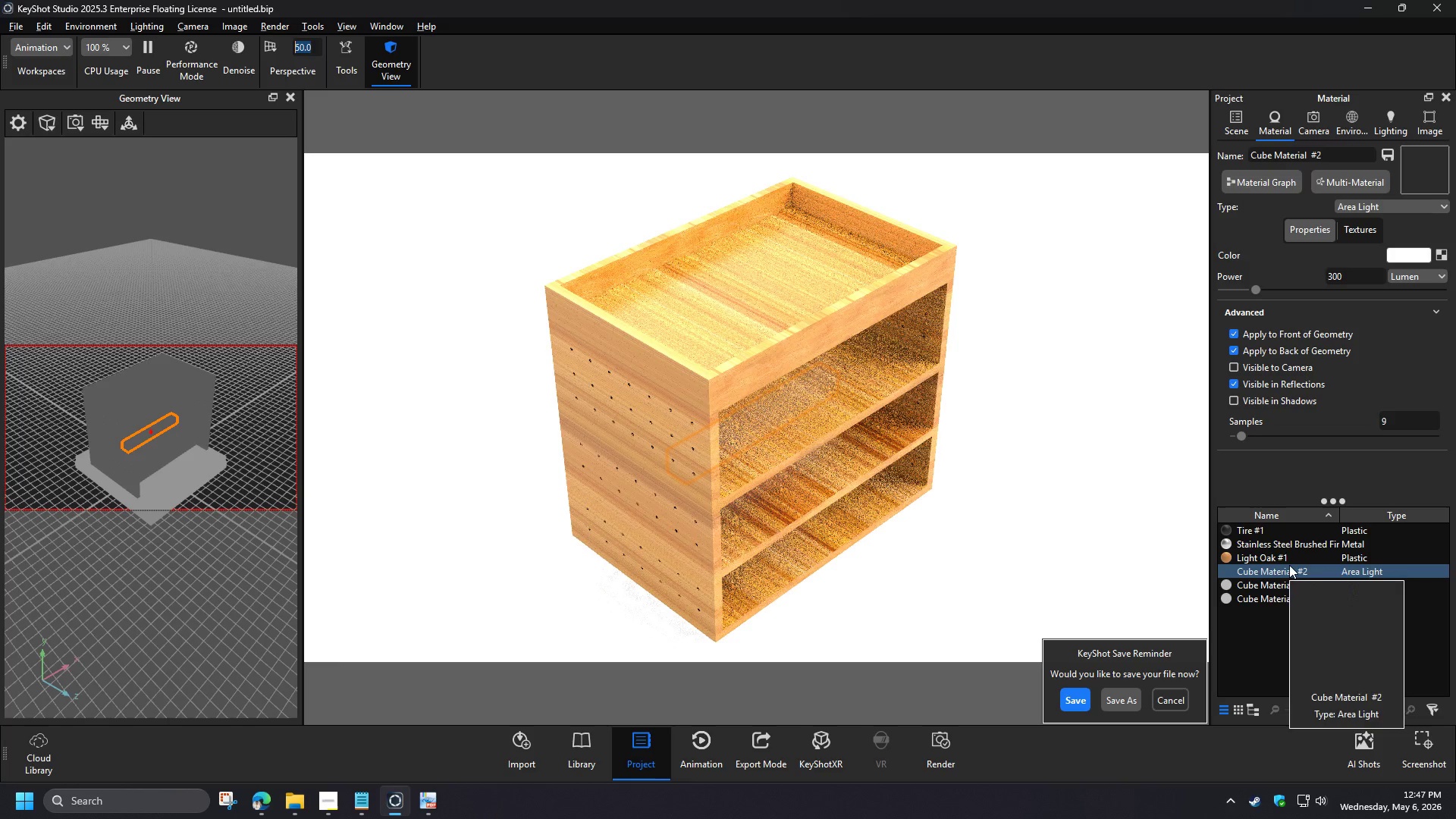 
key(Numpad0)
 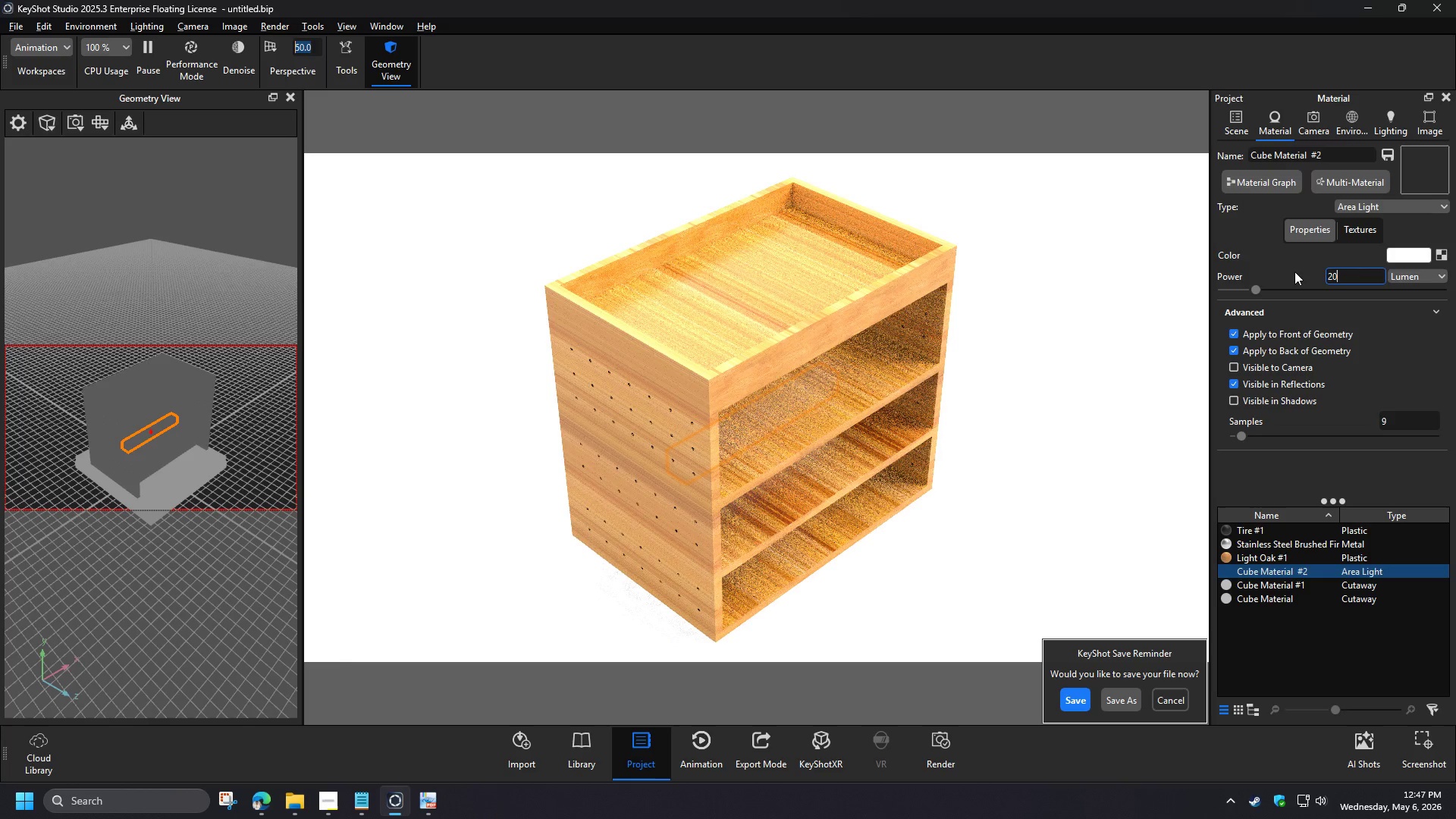 
key(Numpad0)
 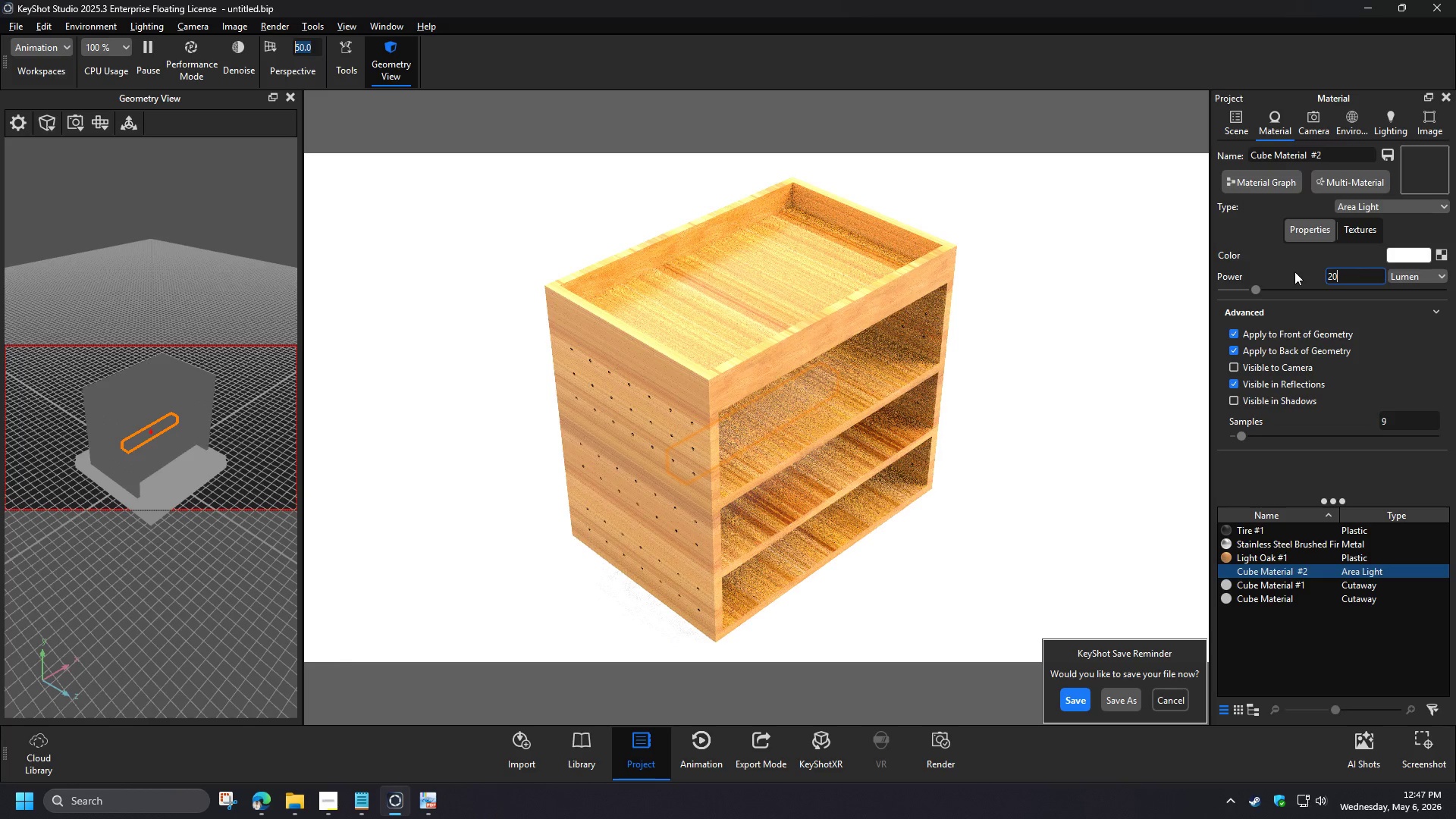 
key(NumpadEnter)
 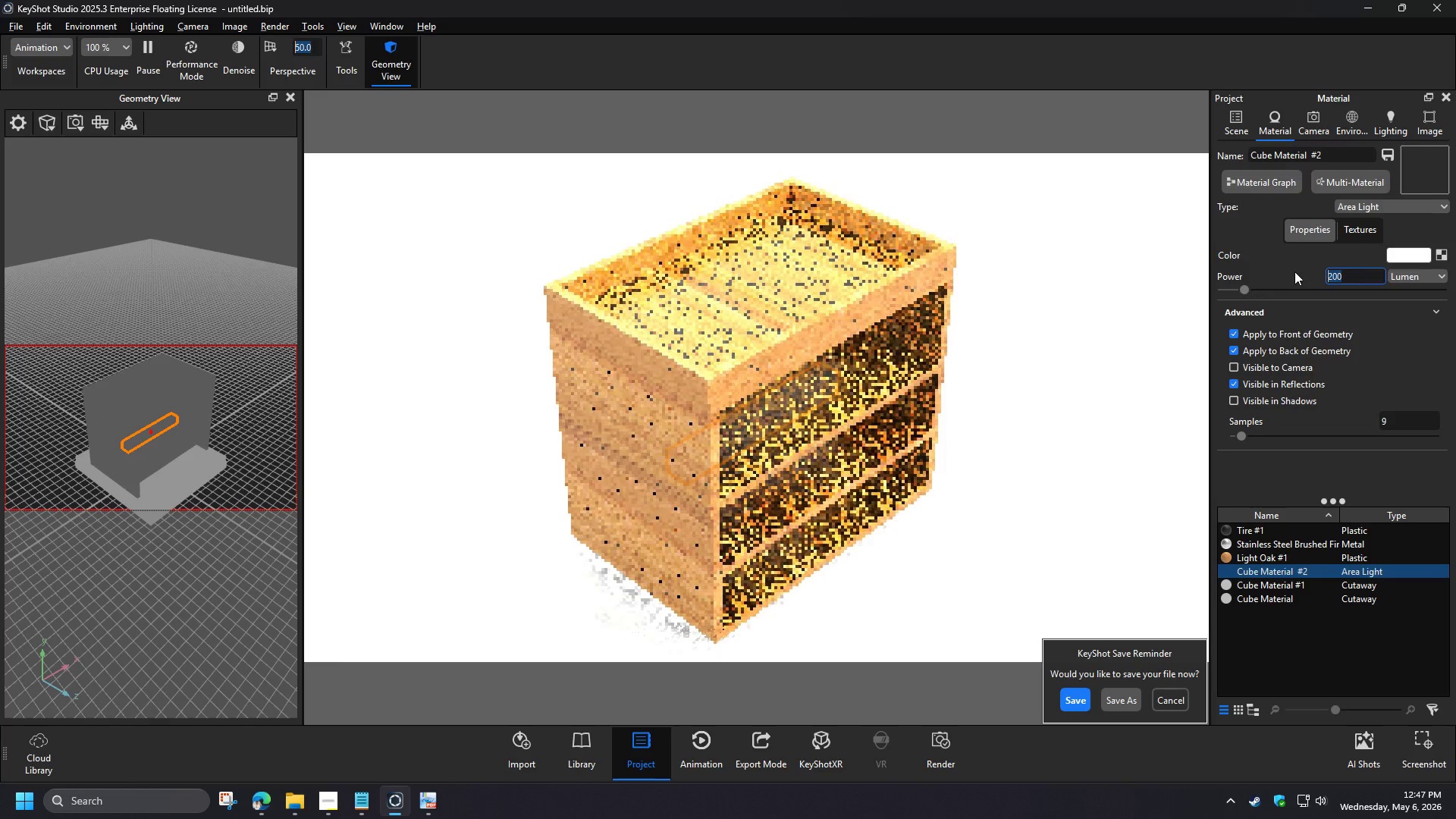 
left_click([1050, 354])
 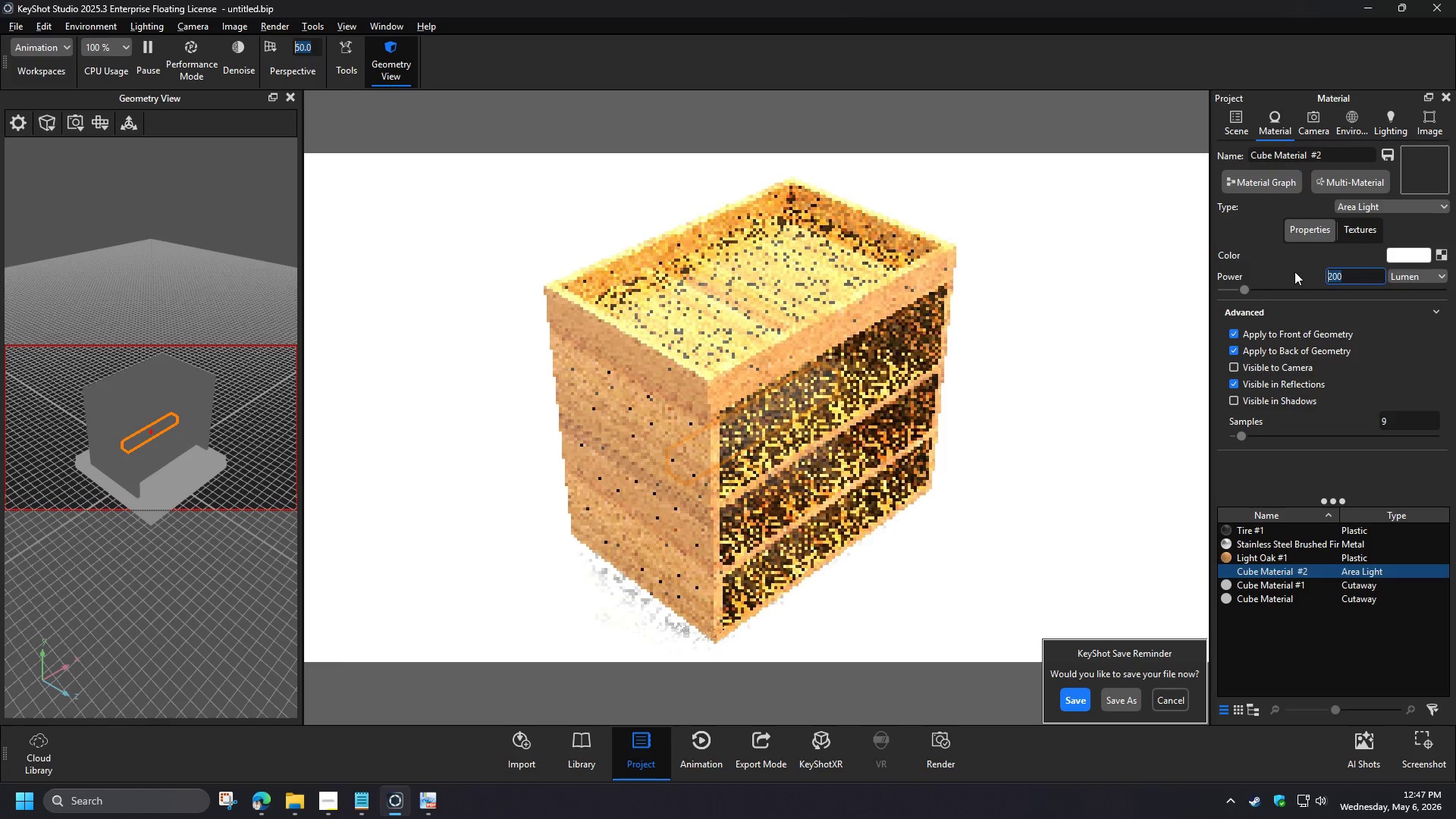 
left_click([1316, 132])
 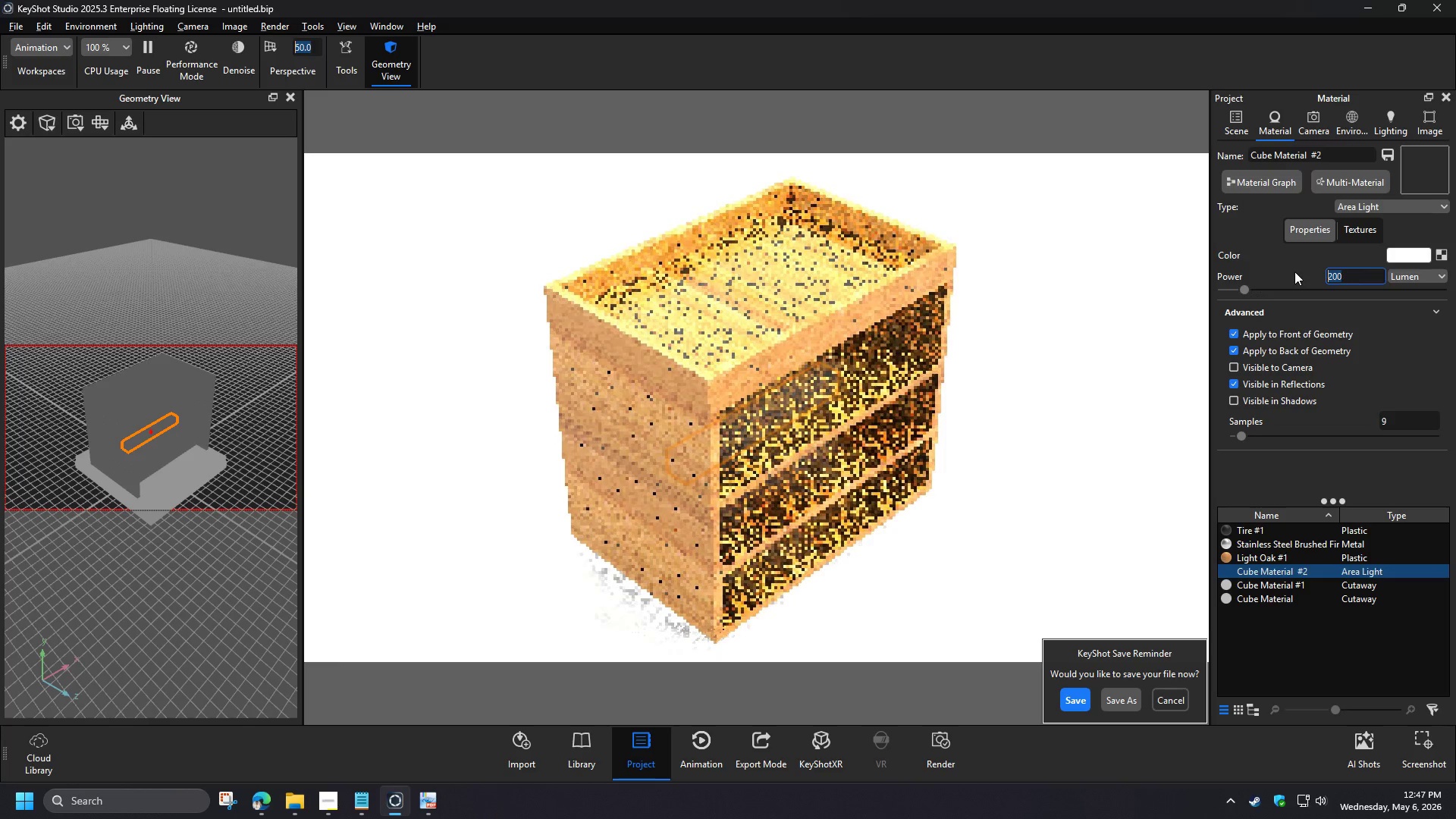 
left_click([1341, 133])
 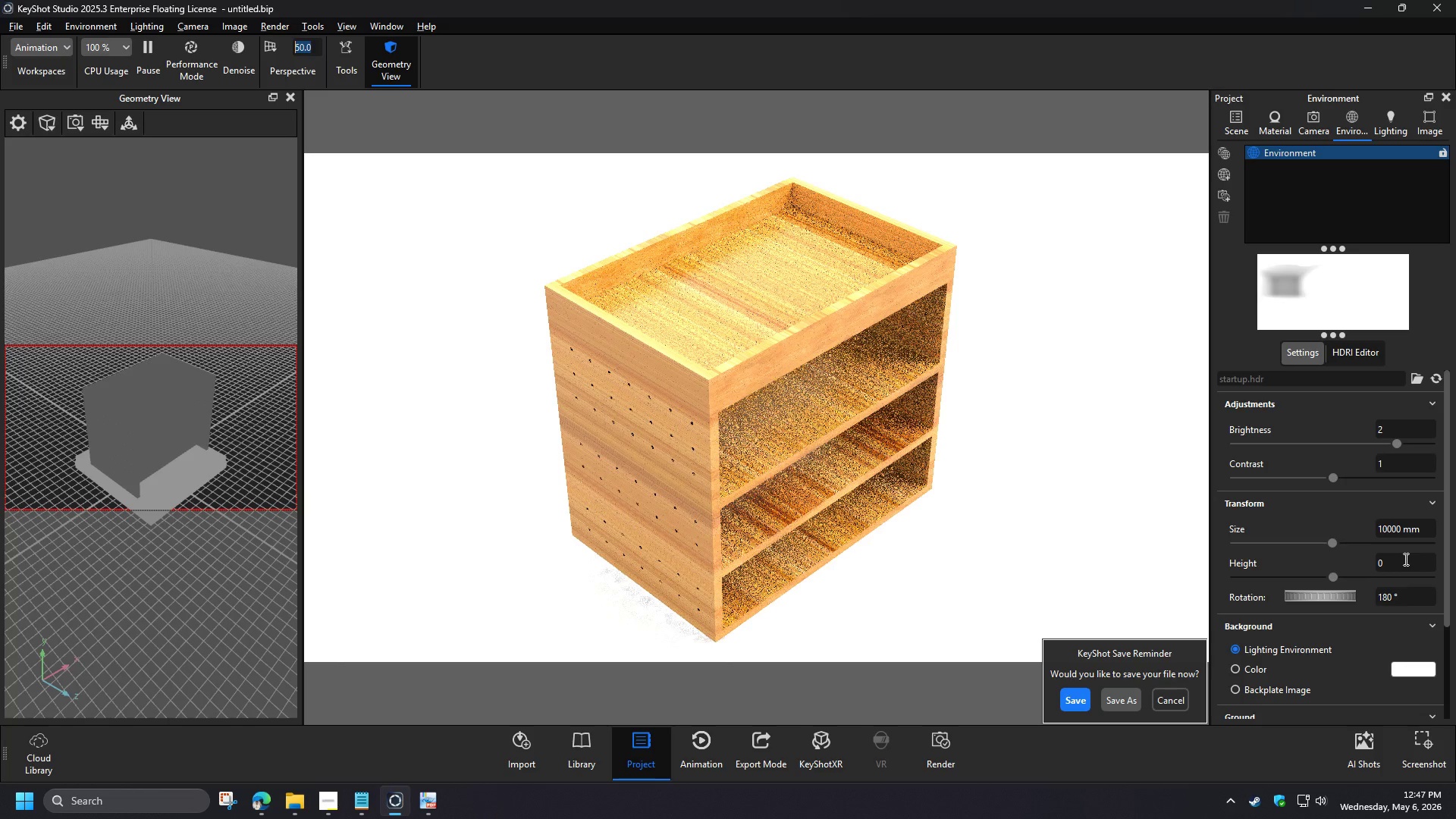 
left_click([1387, 134])
 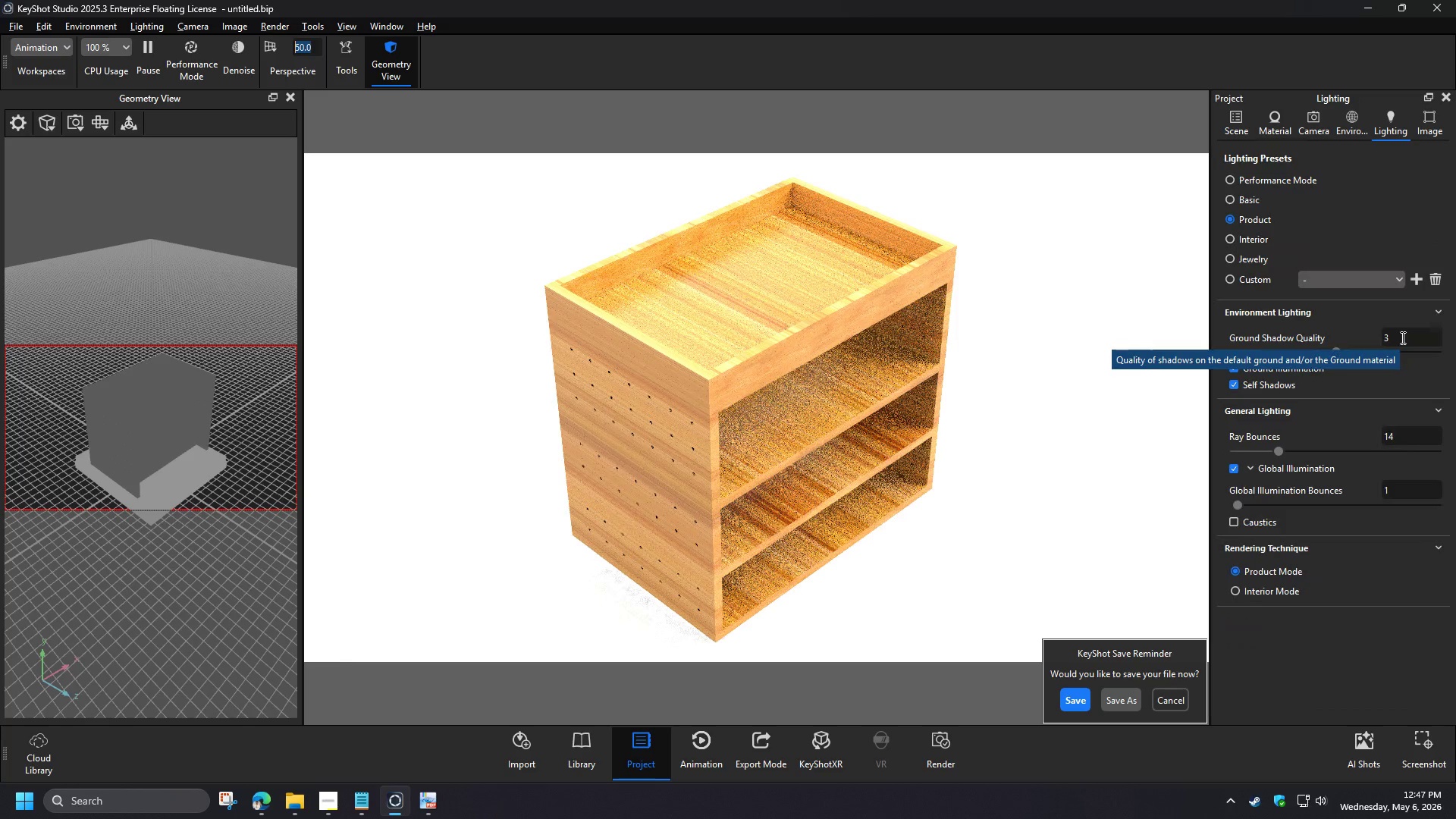 
wait(5.61)
 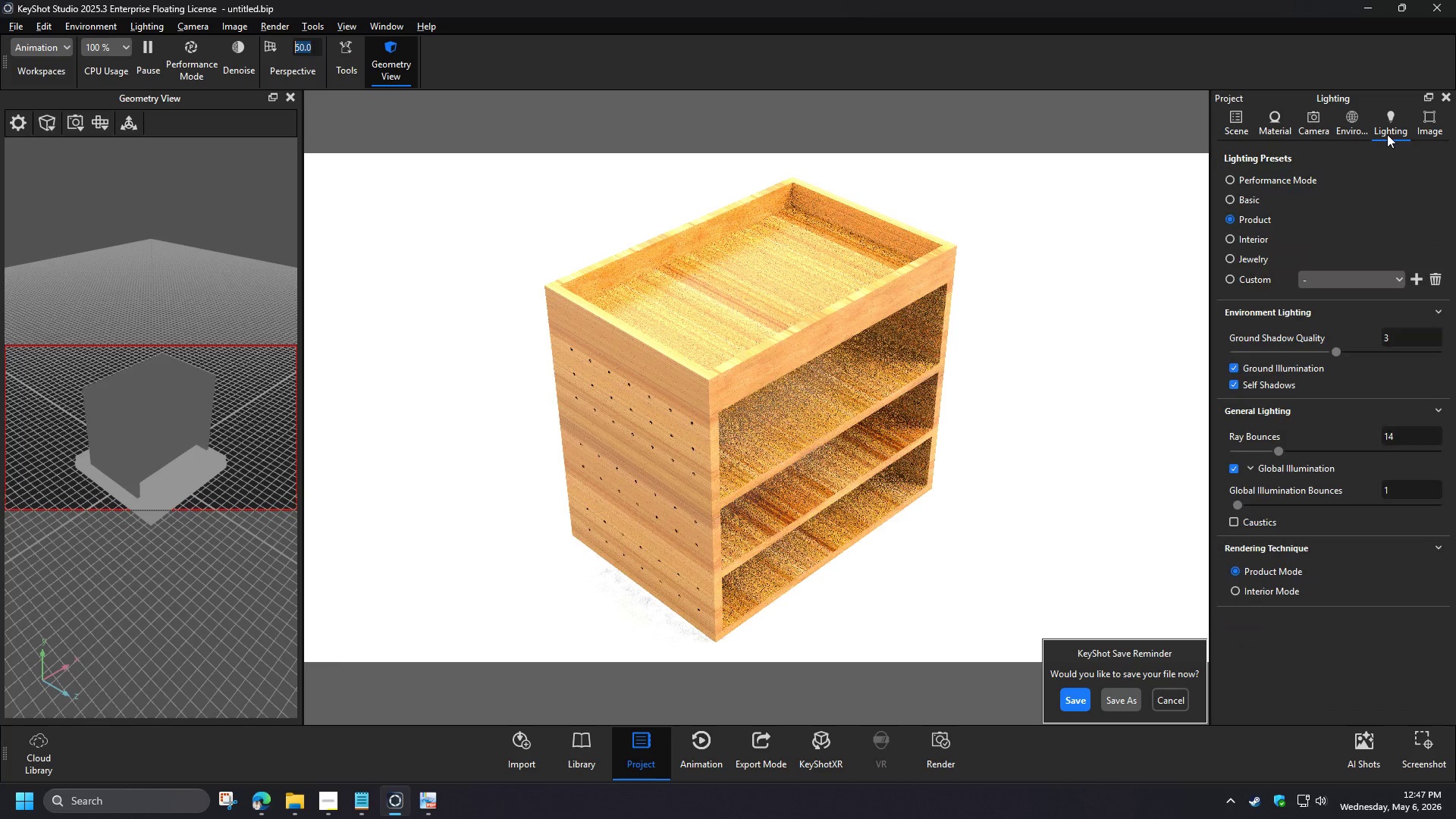 
left_click([1350, 127])
 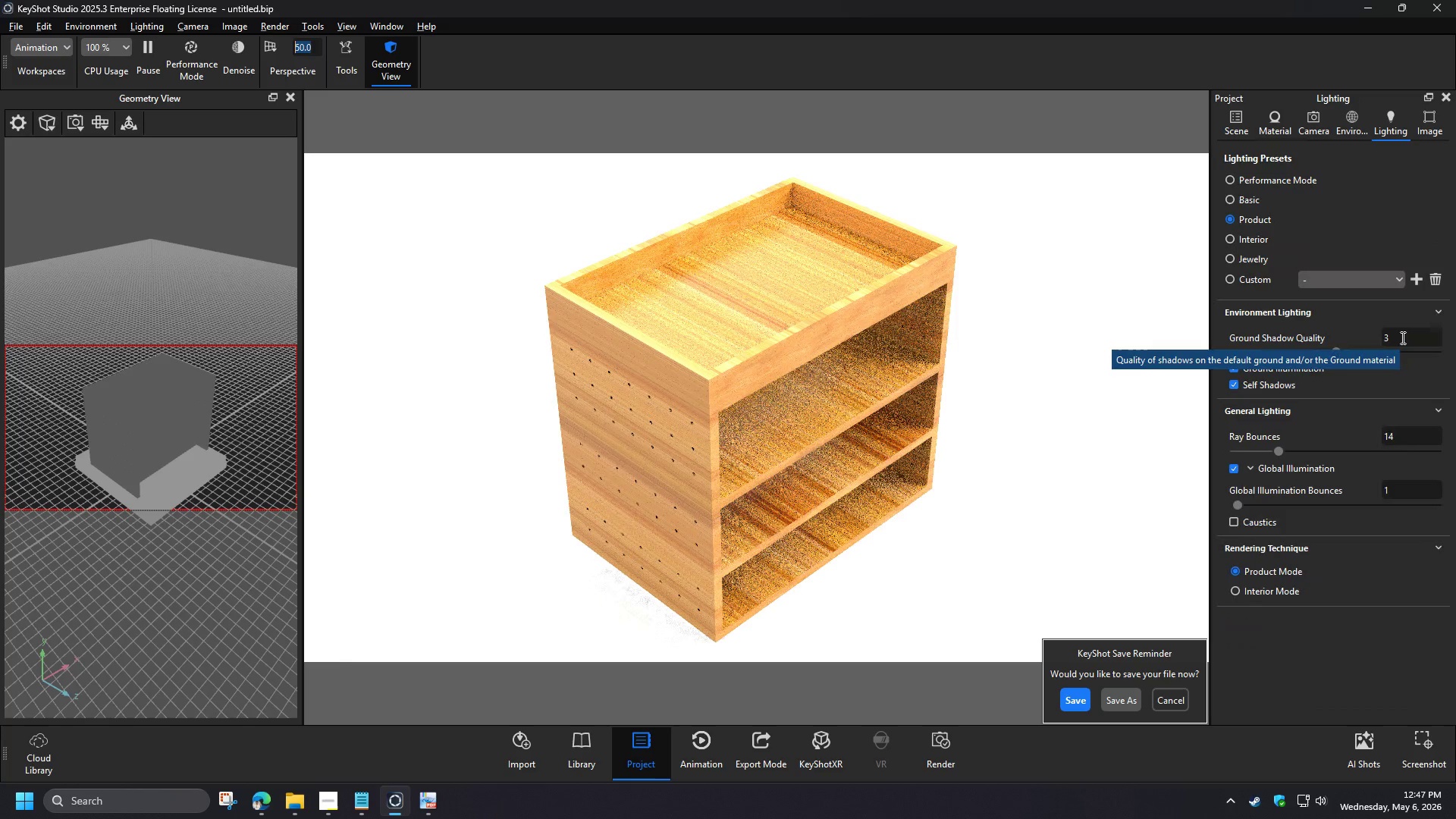 
left_click_drag(start_coordinate=[1389, 429], to_coordinate=[1346, 423])
 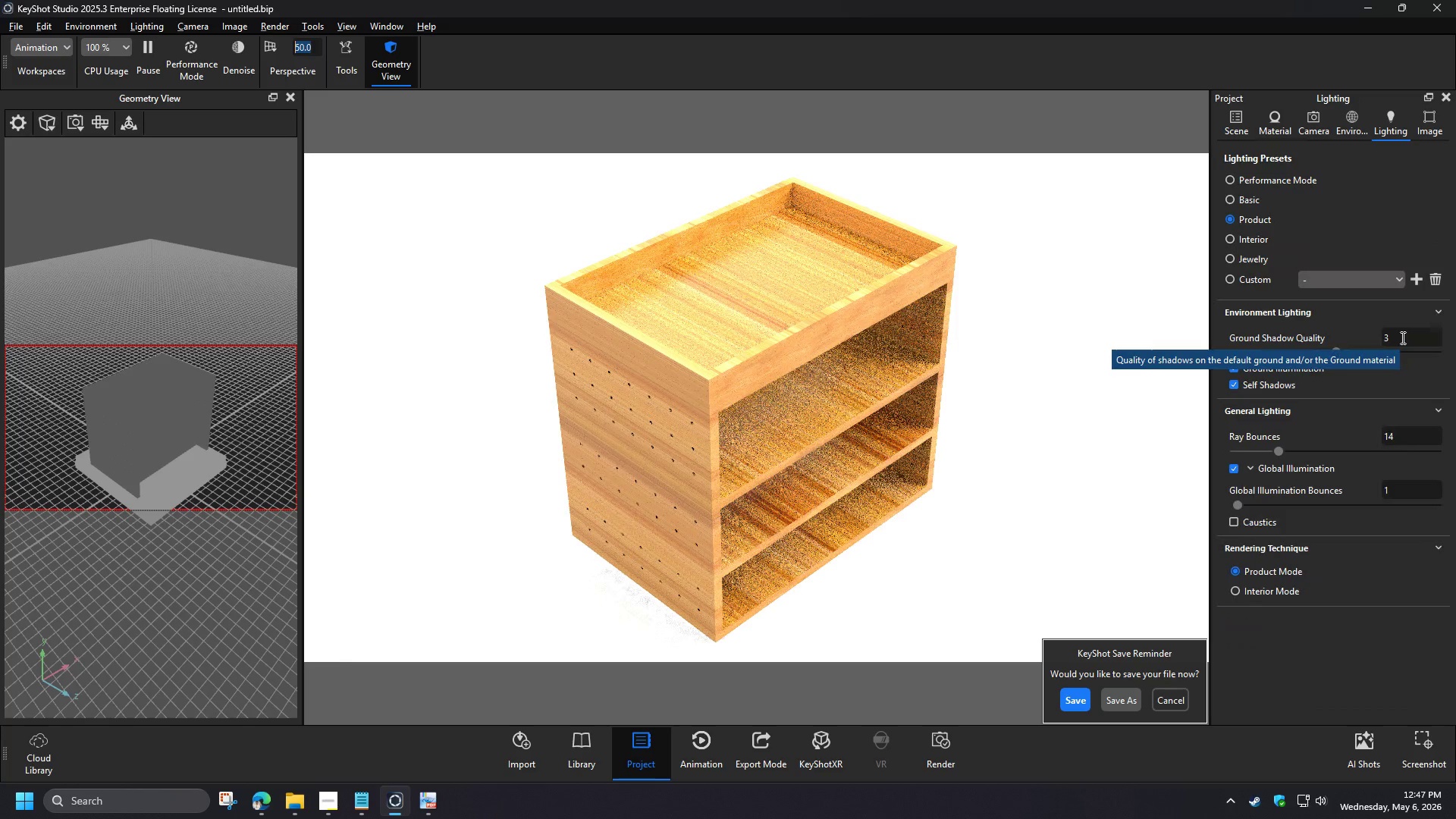 
scroll: coordinate [1317, 473], scroll_direction: up, amount: 1.0
 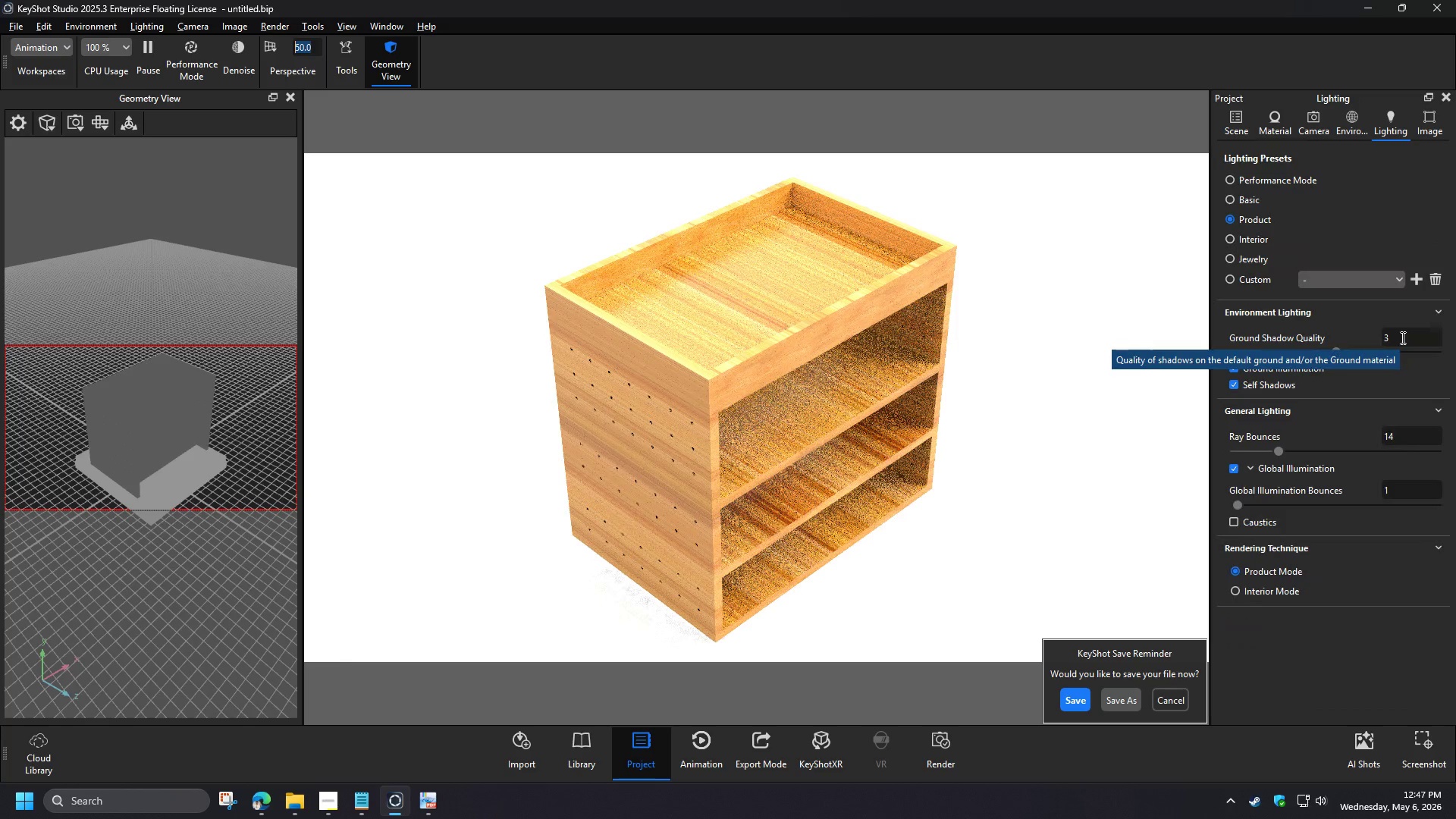 
key(Numpad1)
 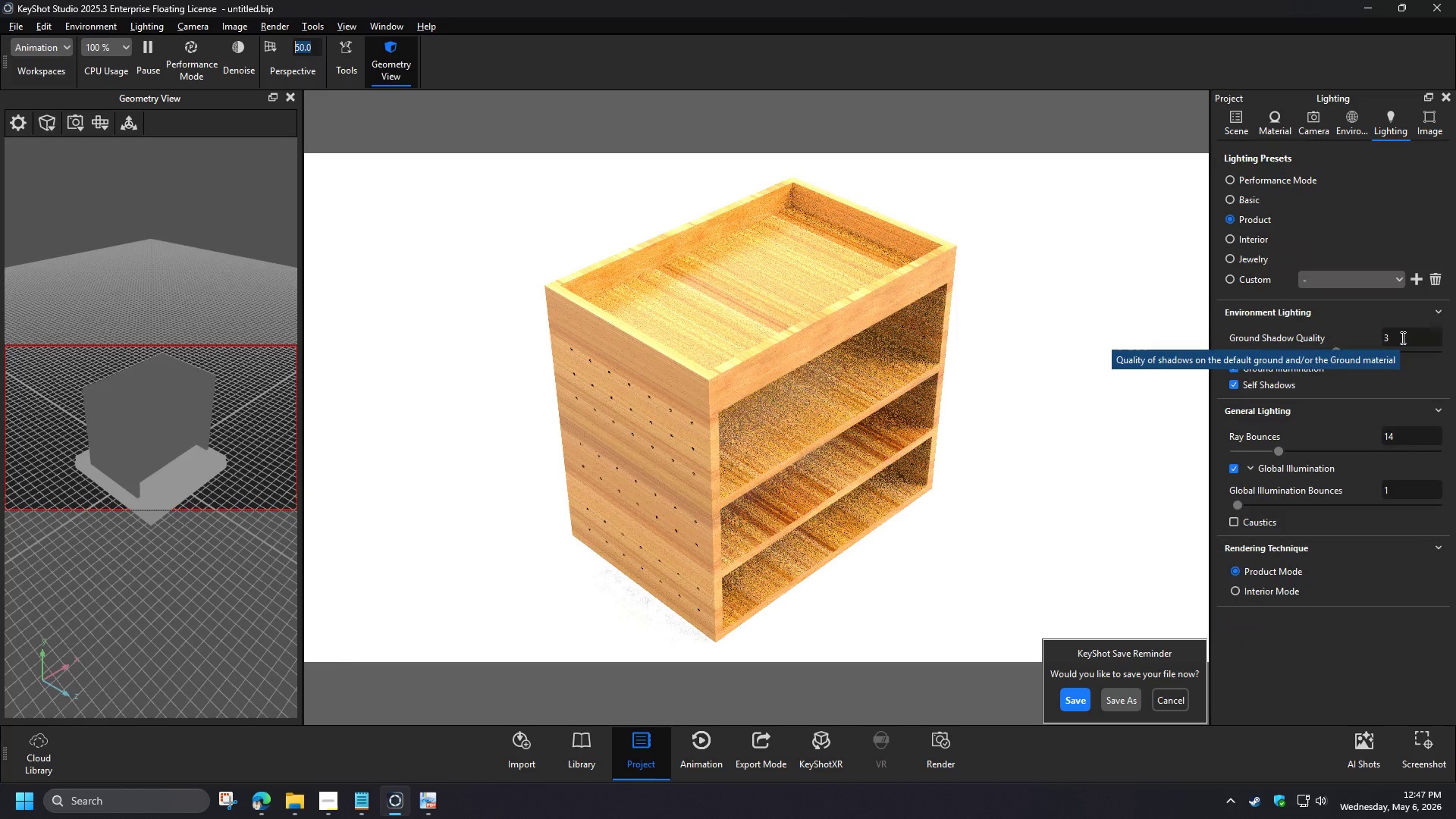 
key(NumpadDecimal)
 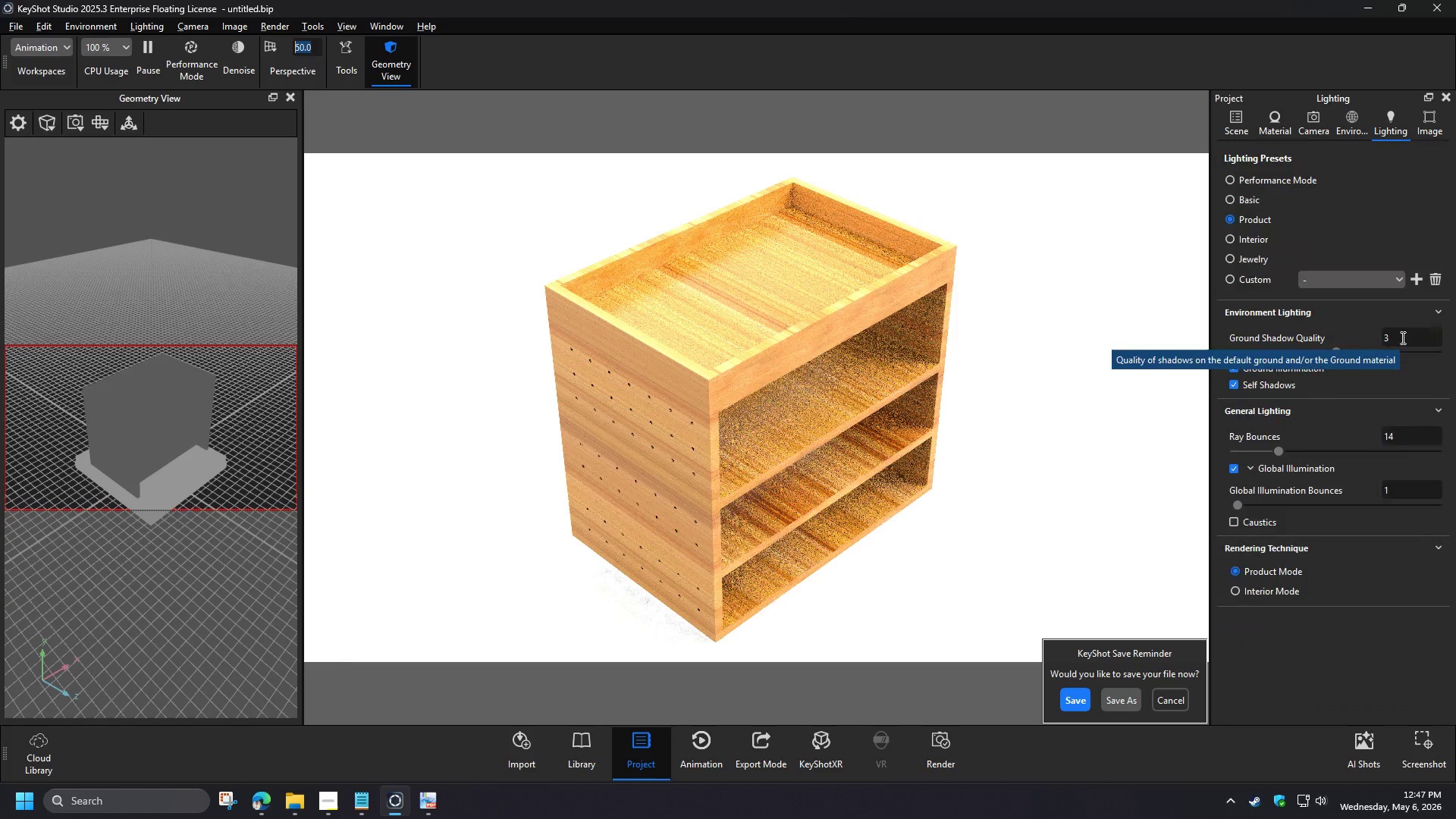 
key(Numpad5)
 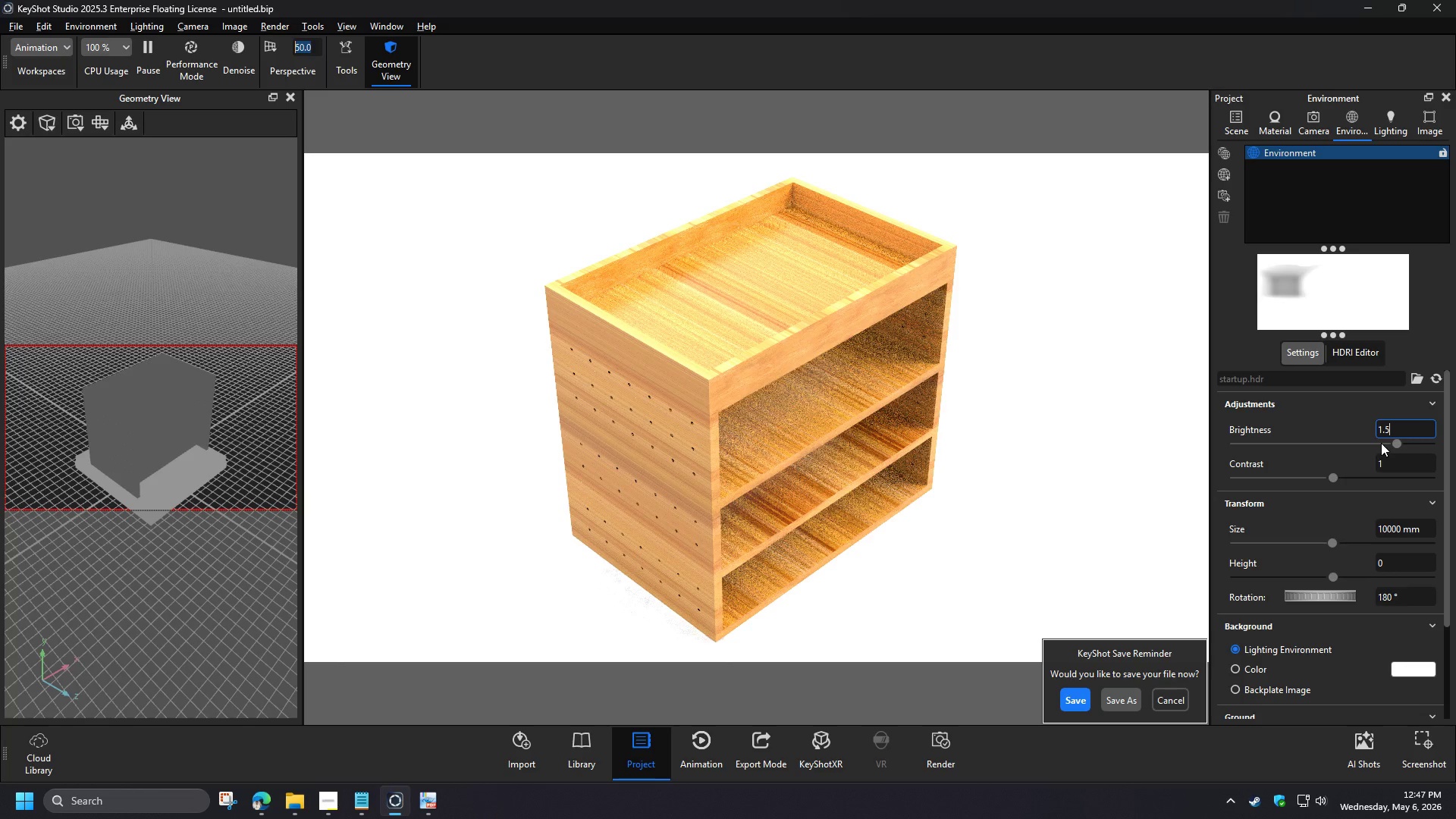 
key(NumpadEnter)
 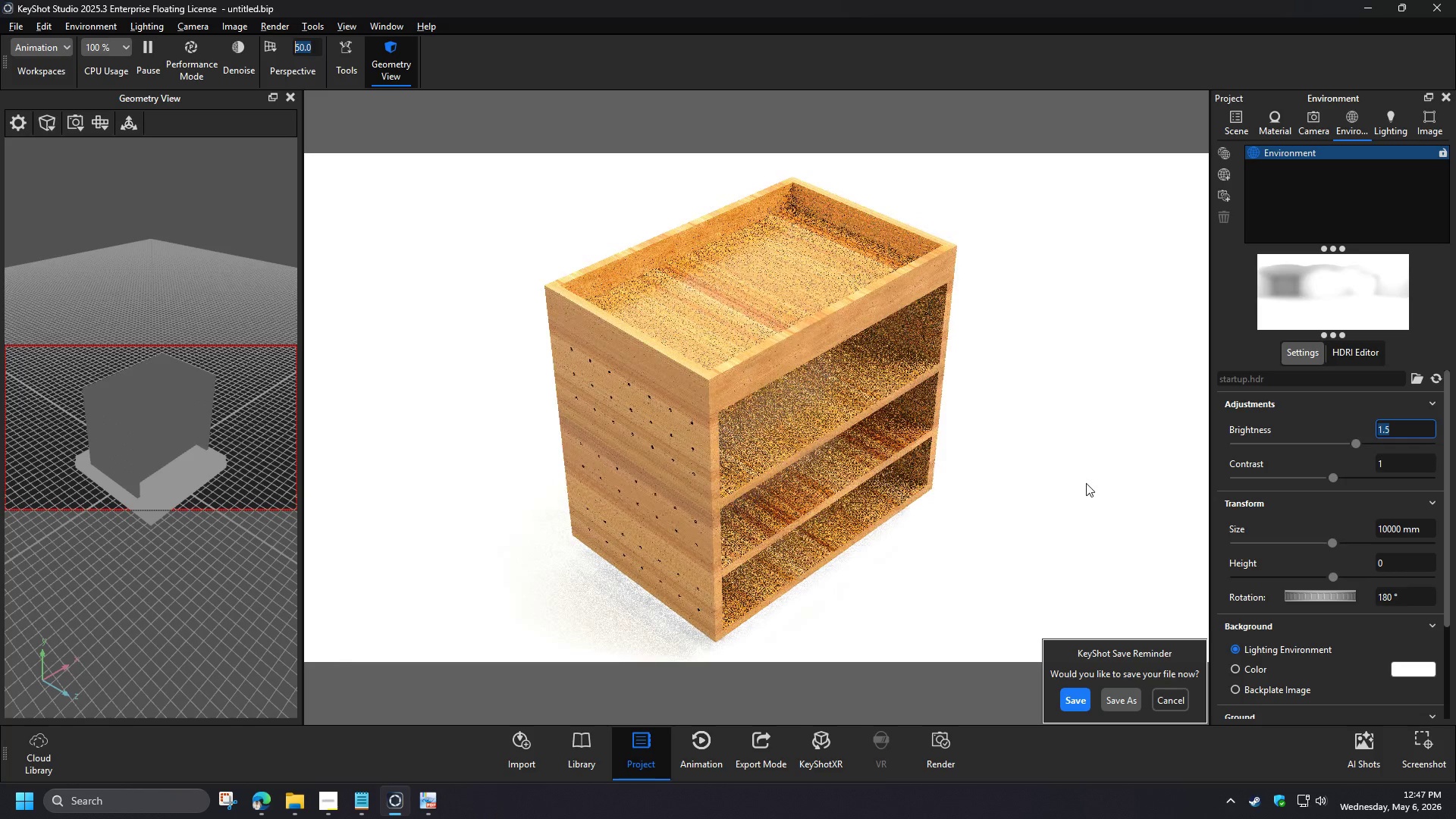 
wait(6.06)
 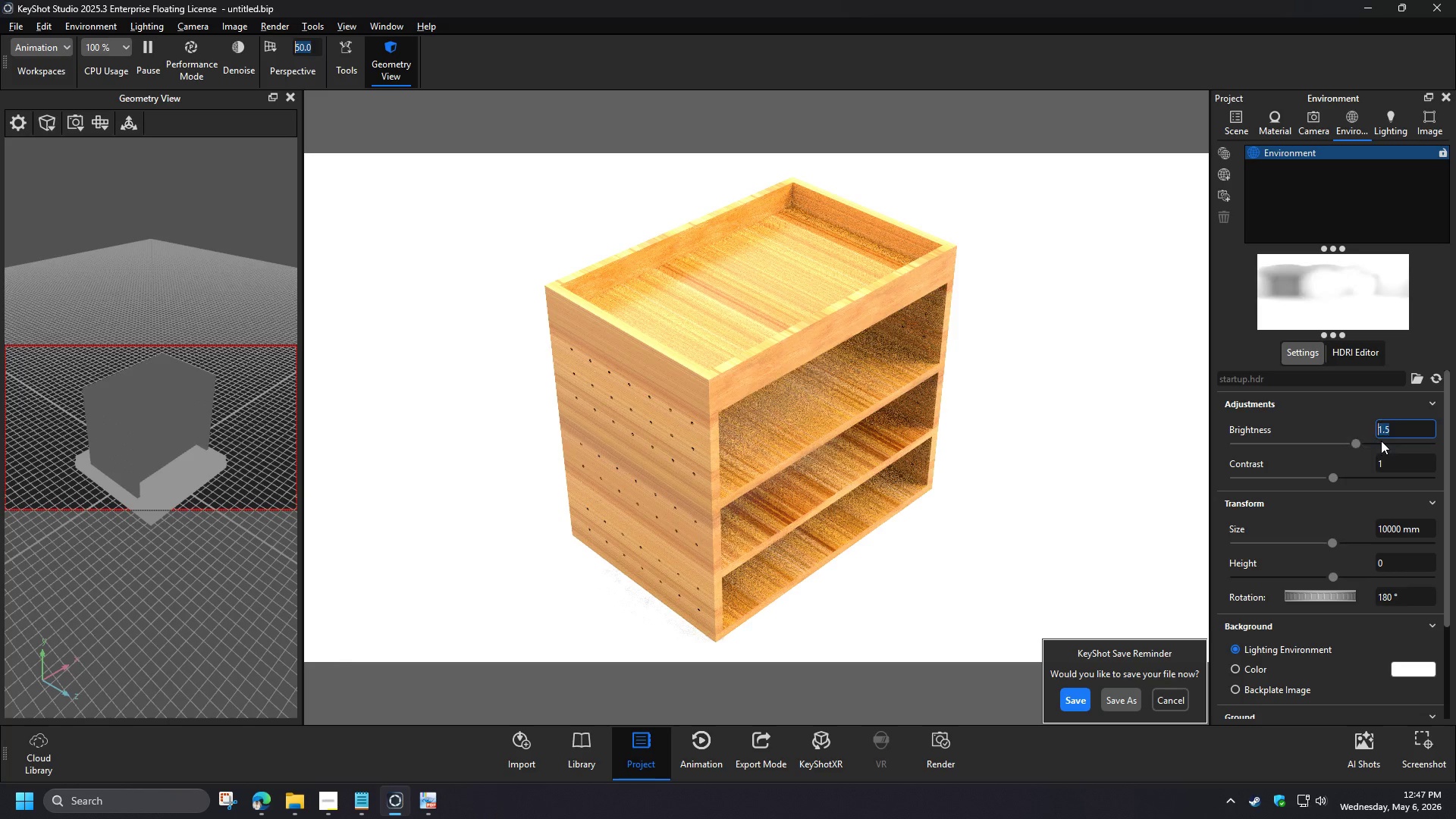 
left_click([1086, 483])
 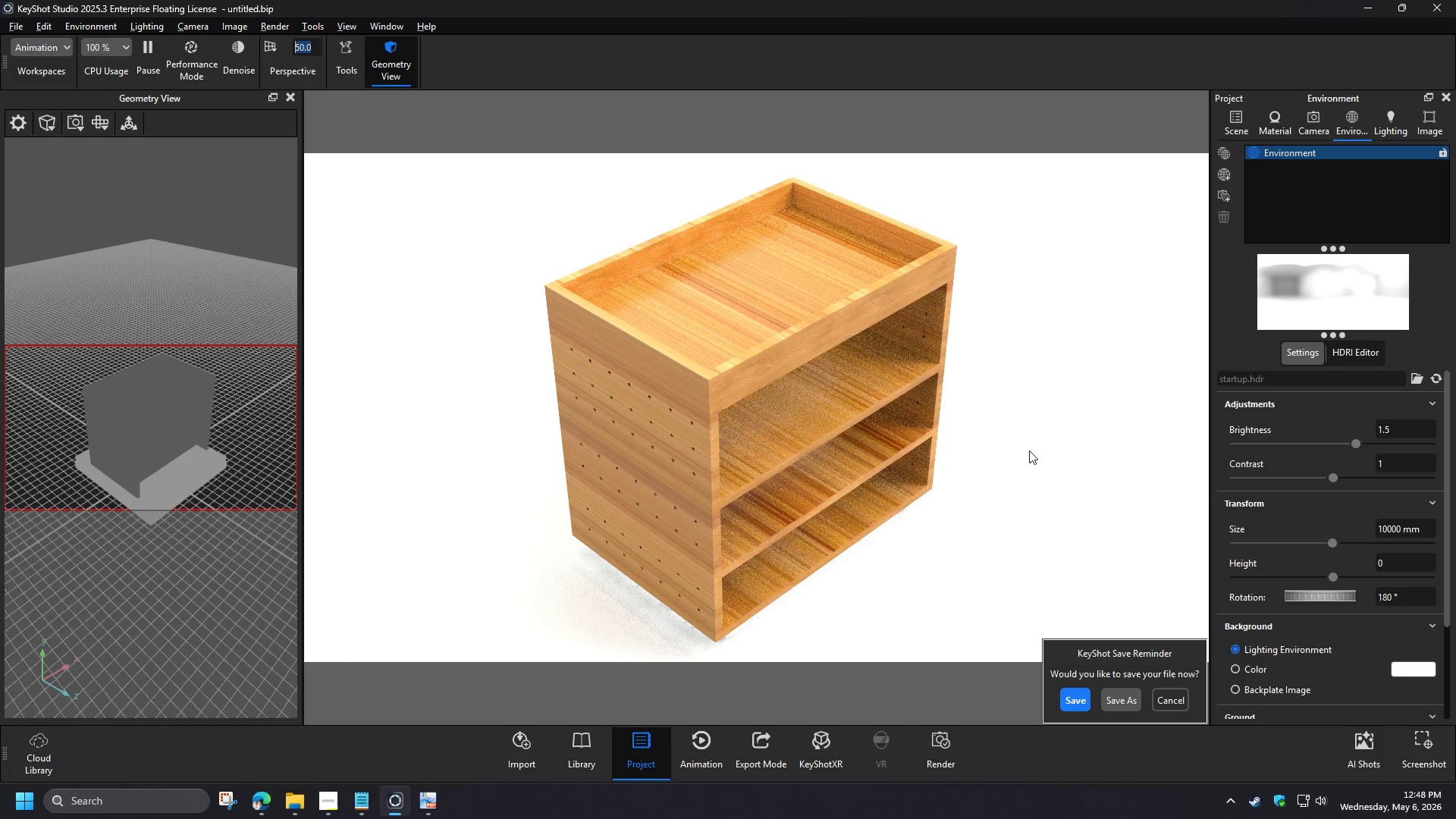 
wait(21.01)
 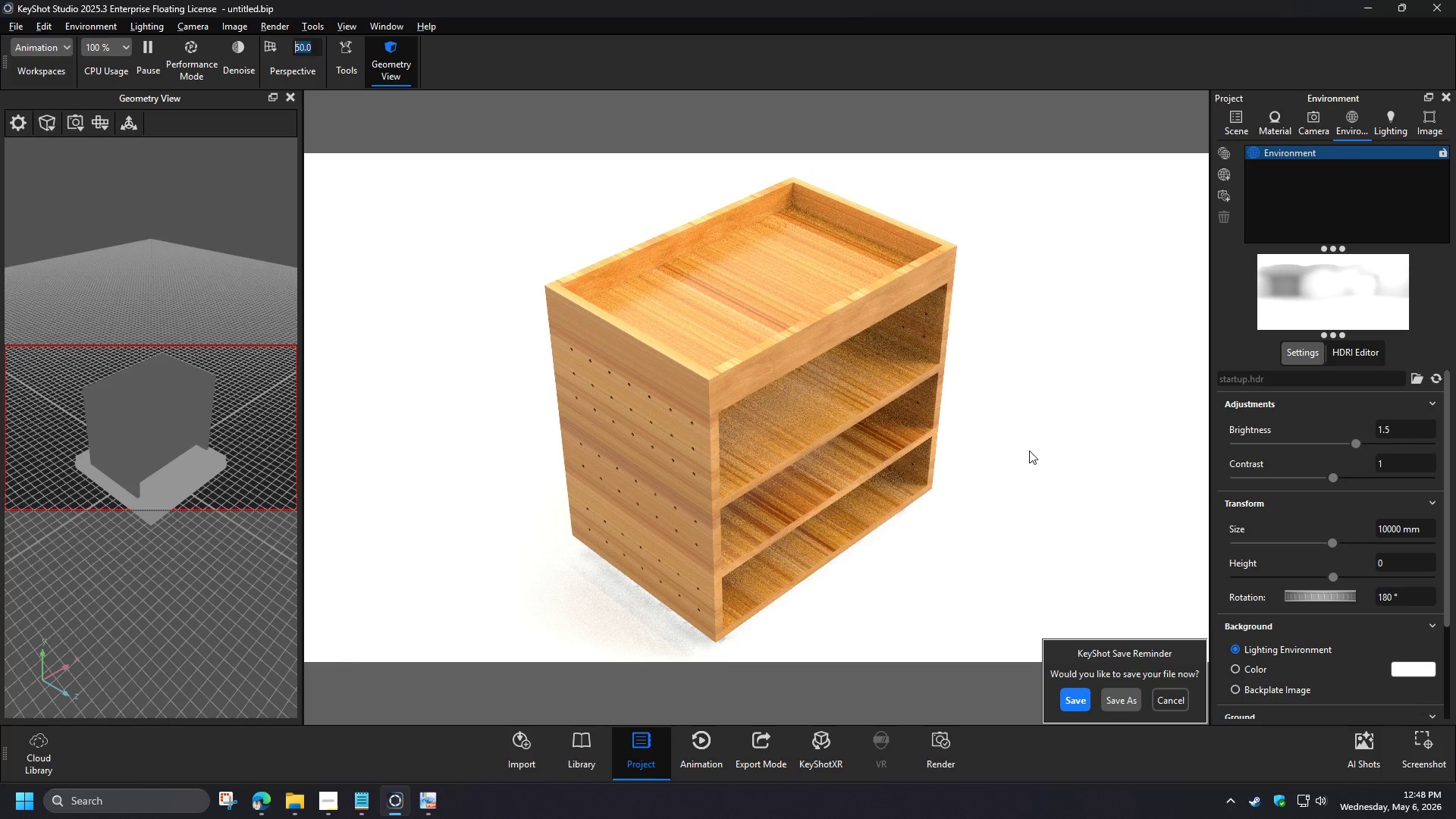 
left_click([950, 752])
 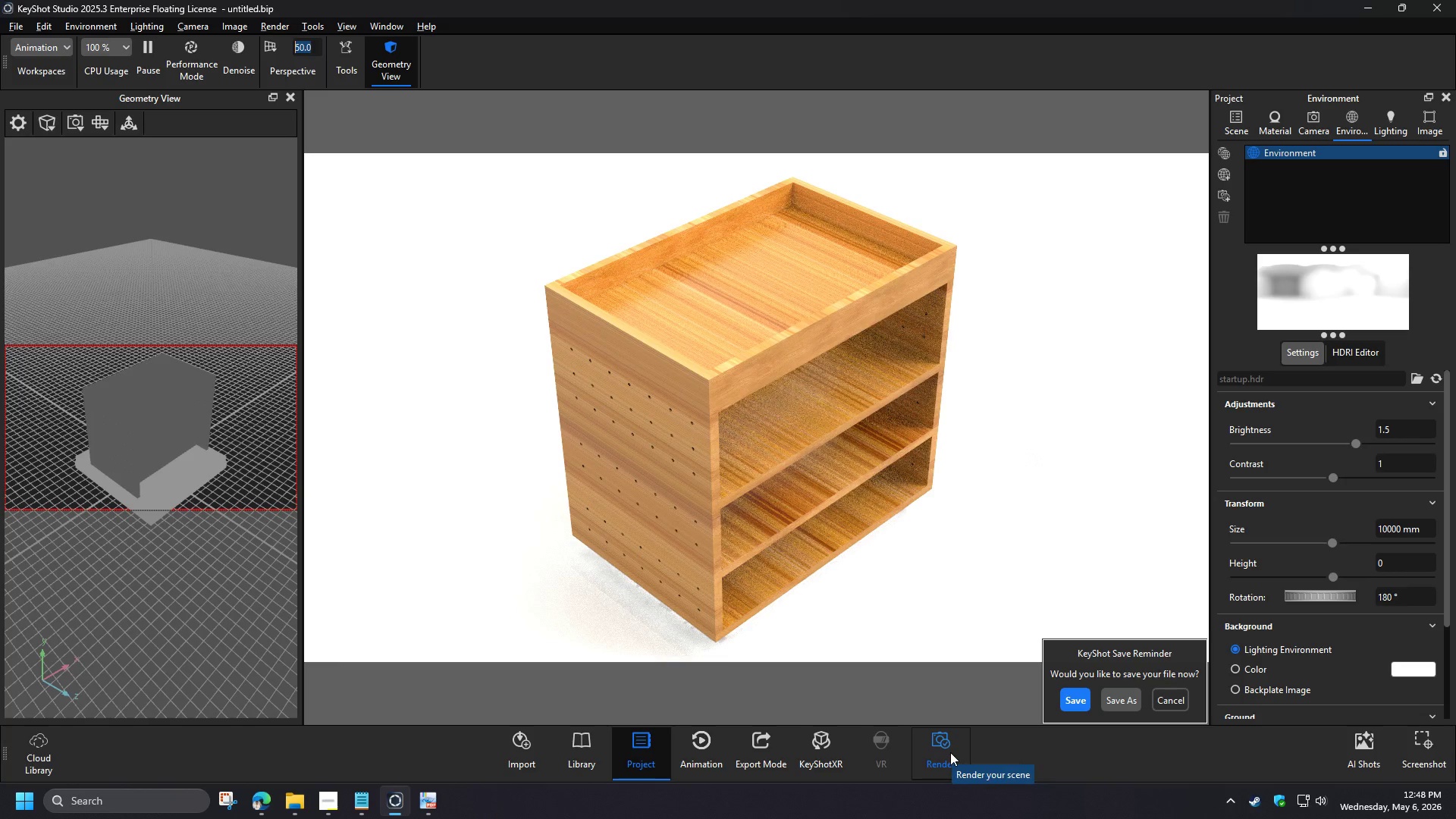 
left_click([1083, 695])
 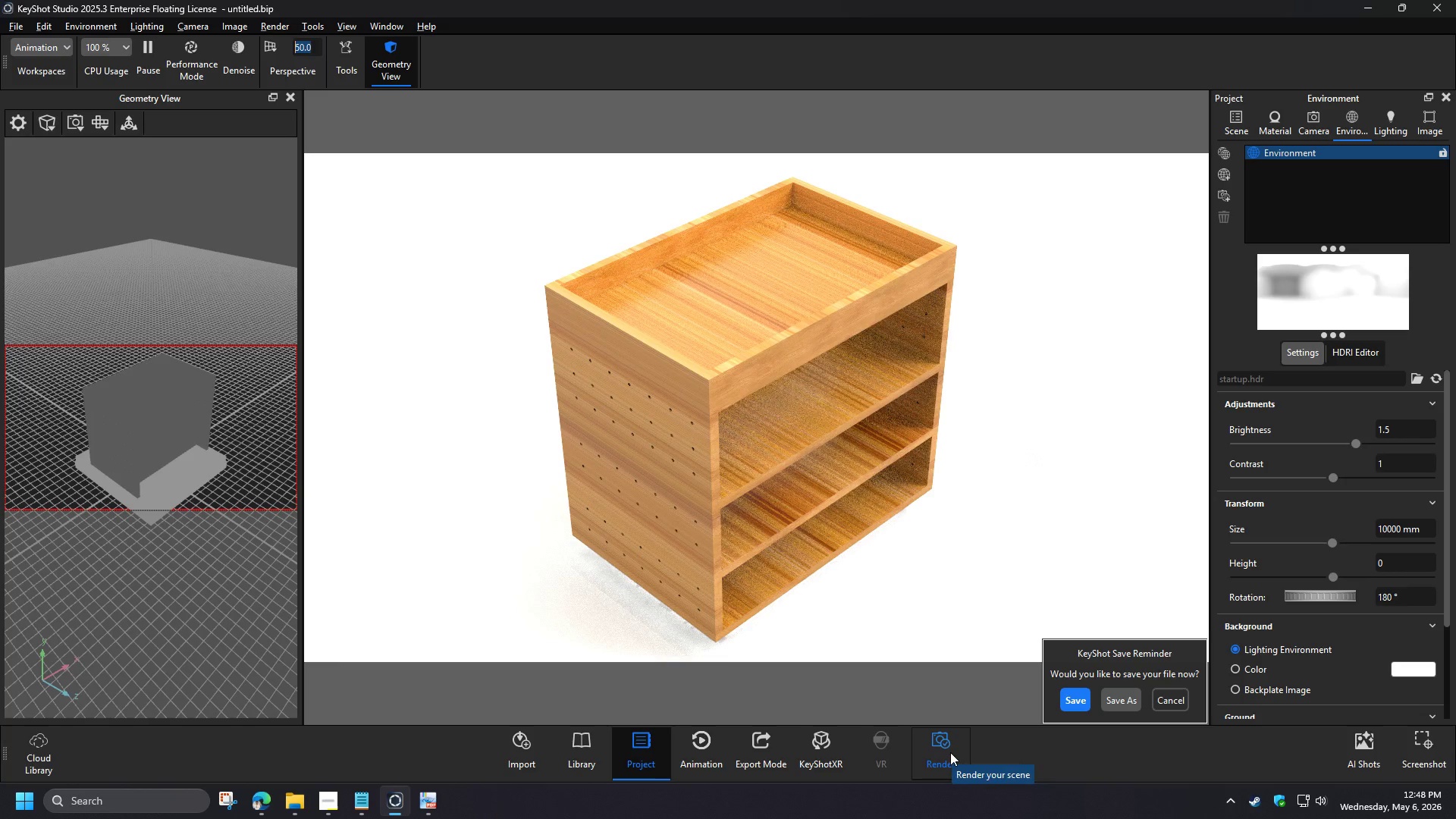 
left_click([863, 410])
 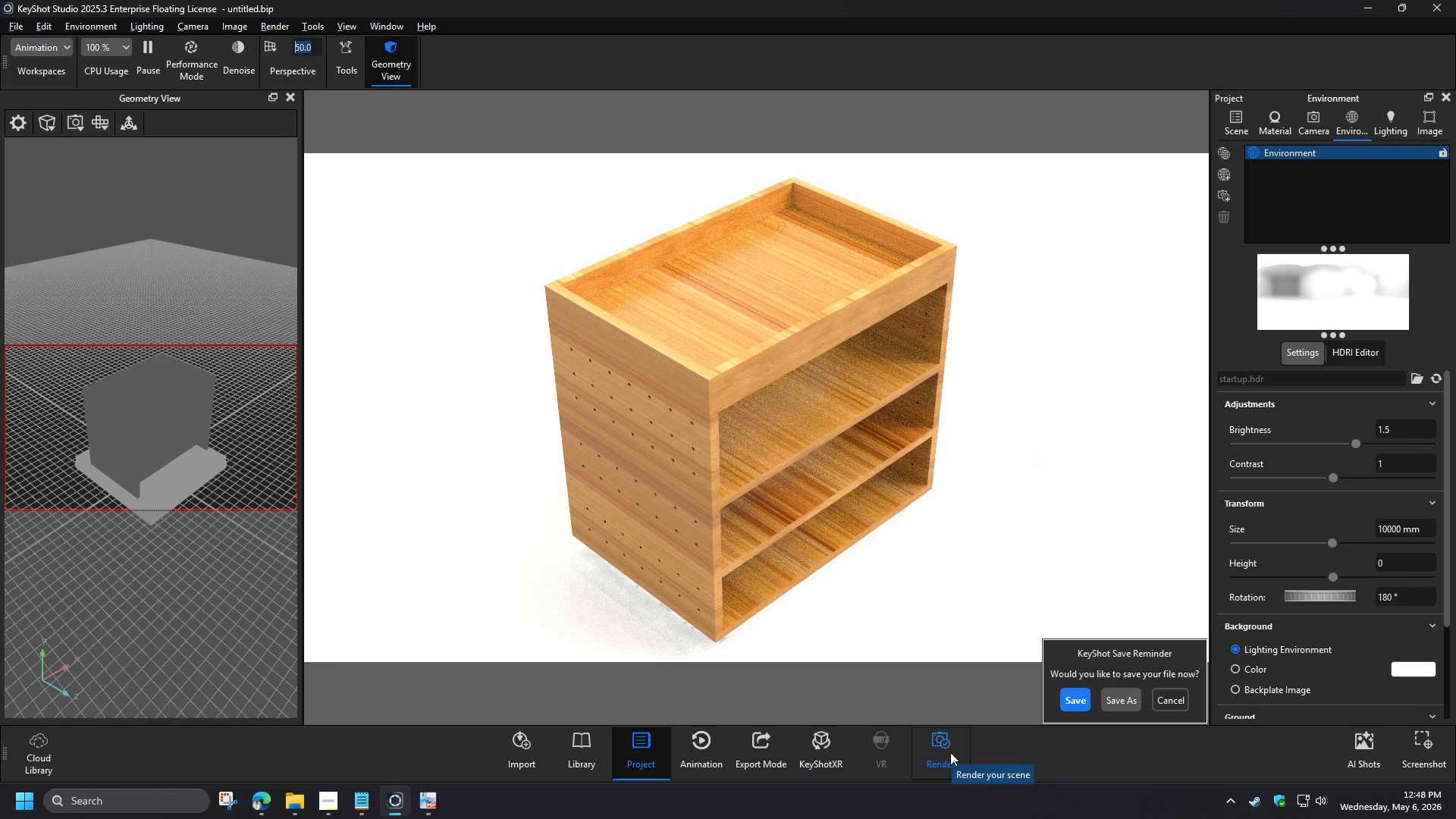 
left_click([1098, 131])
 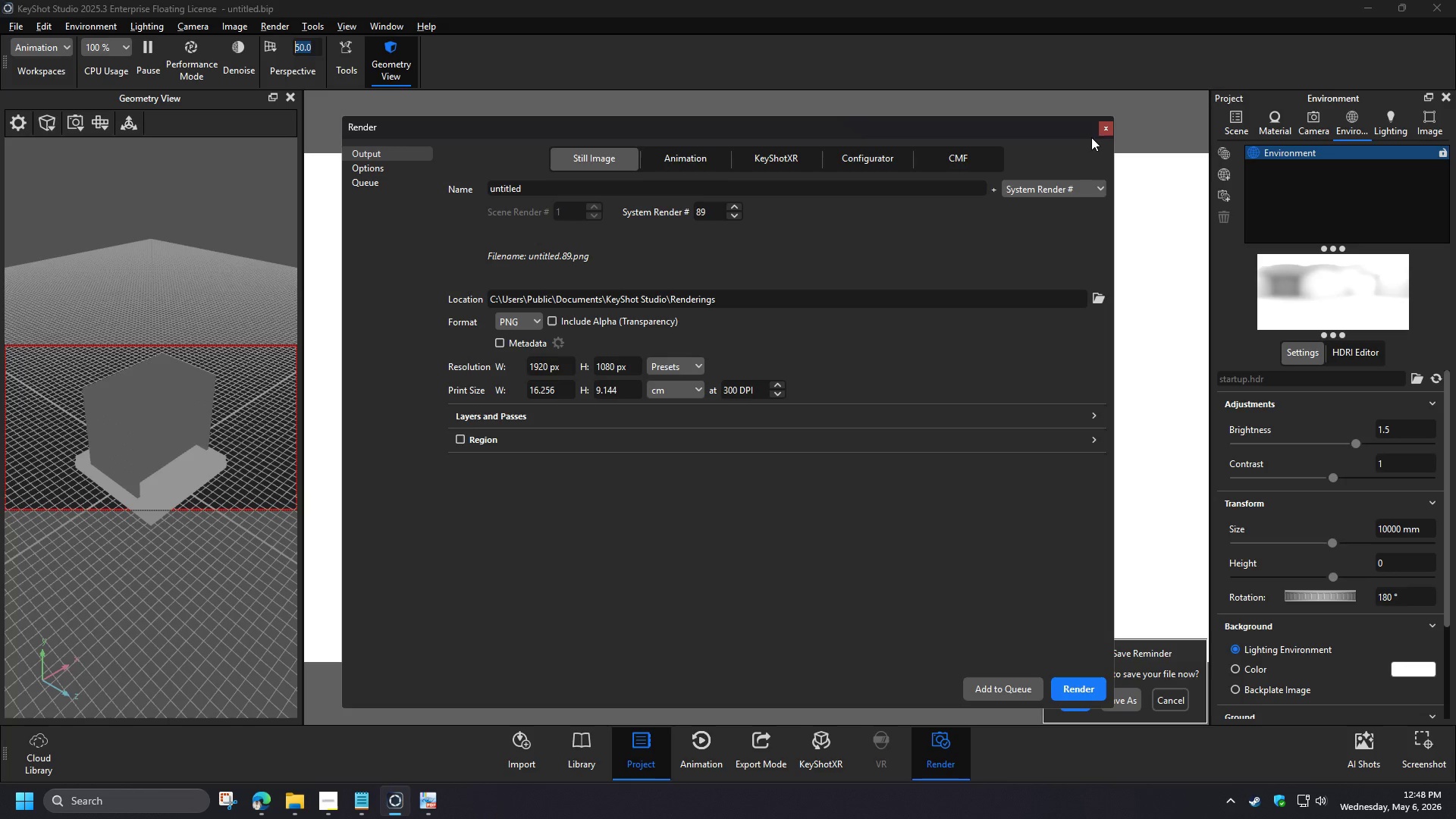 
left_click([1316, 125])
 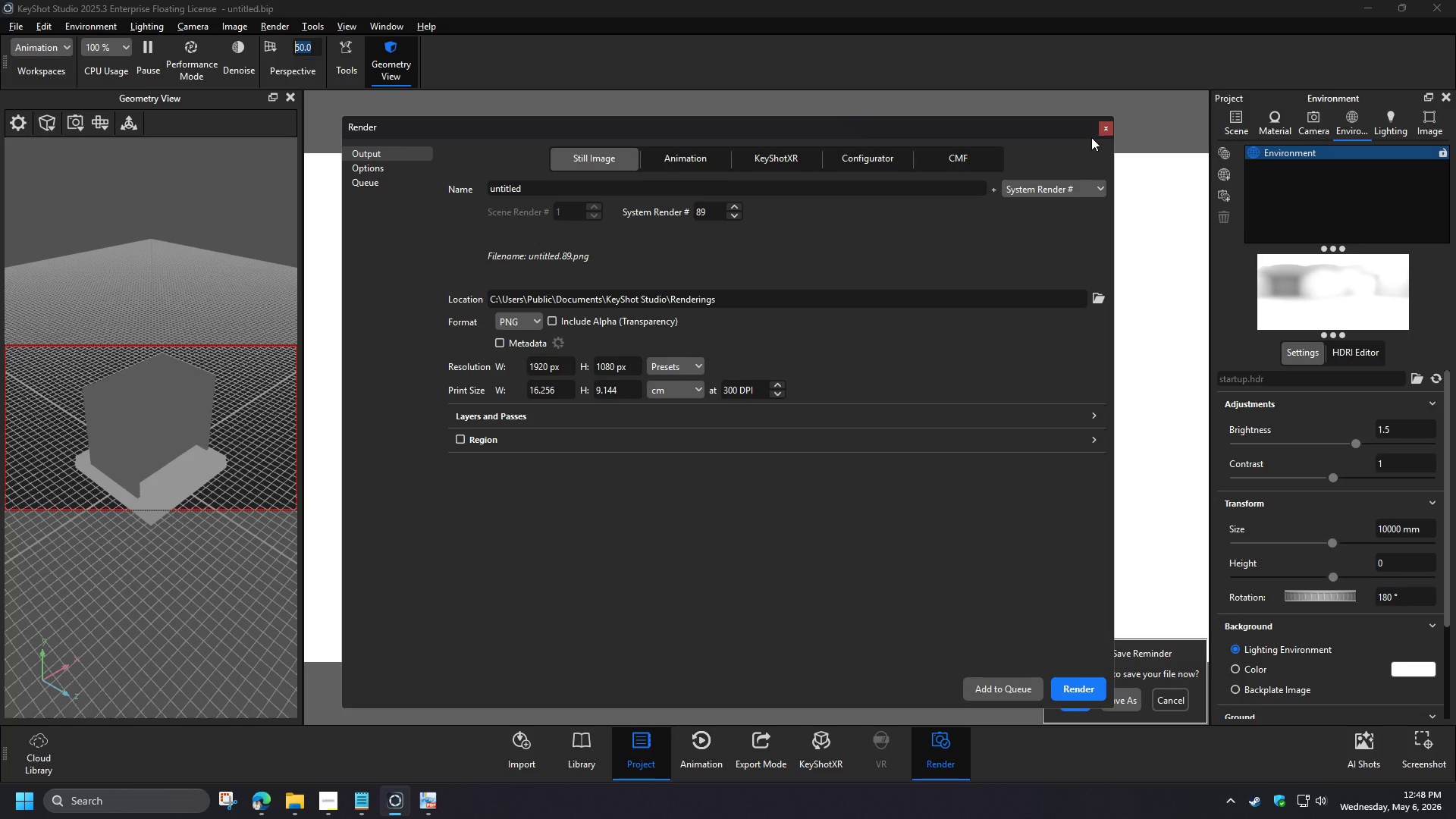 
left_click([1222, 234])
 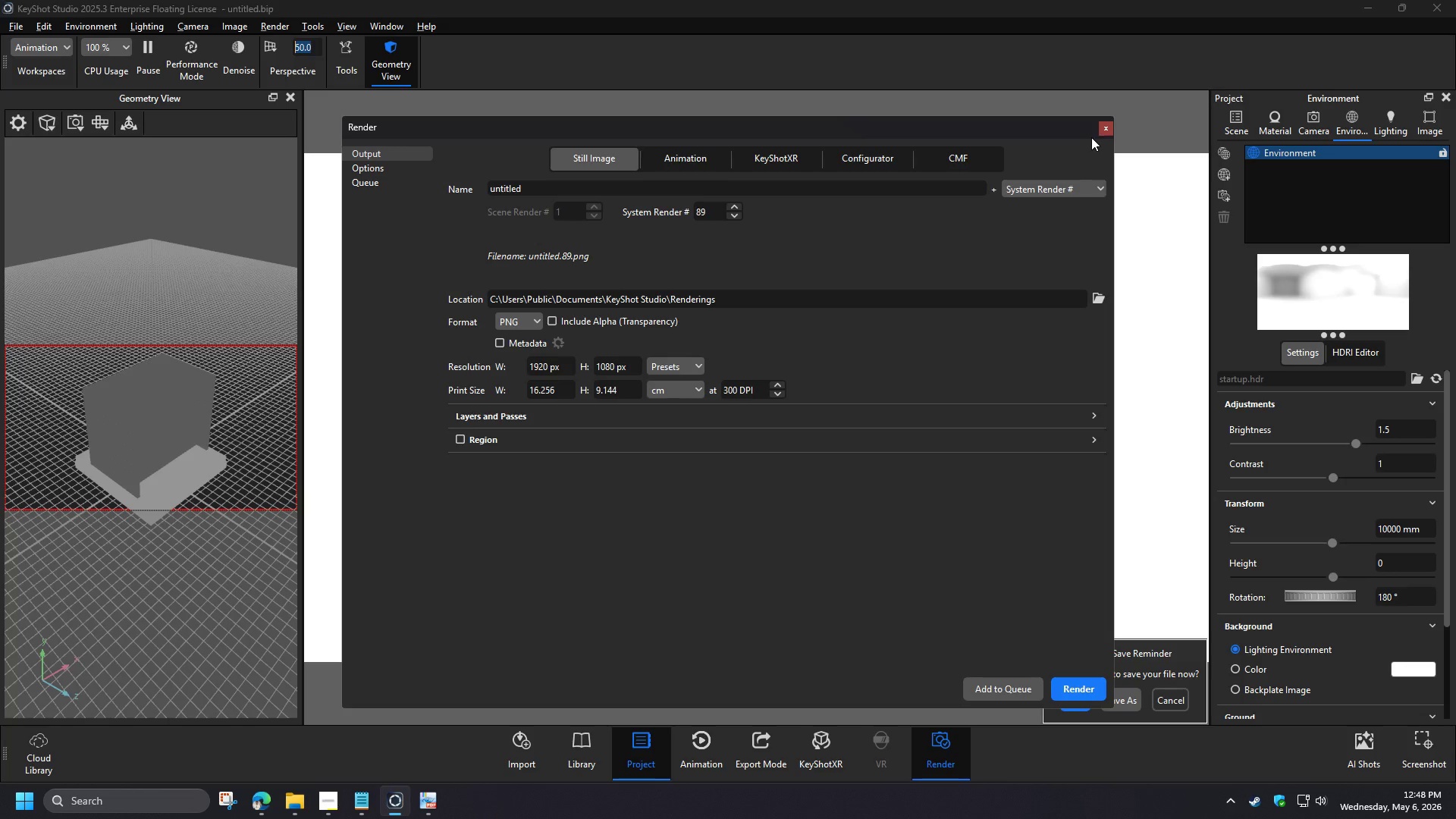 
left_click([1440, 180])
 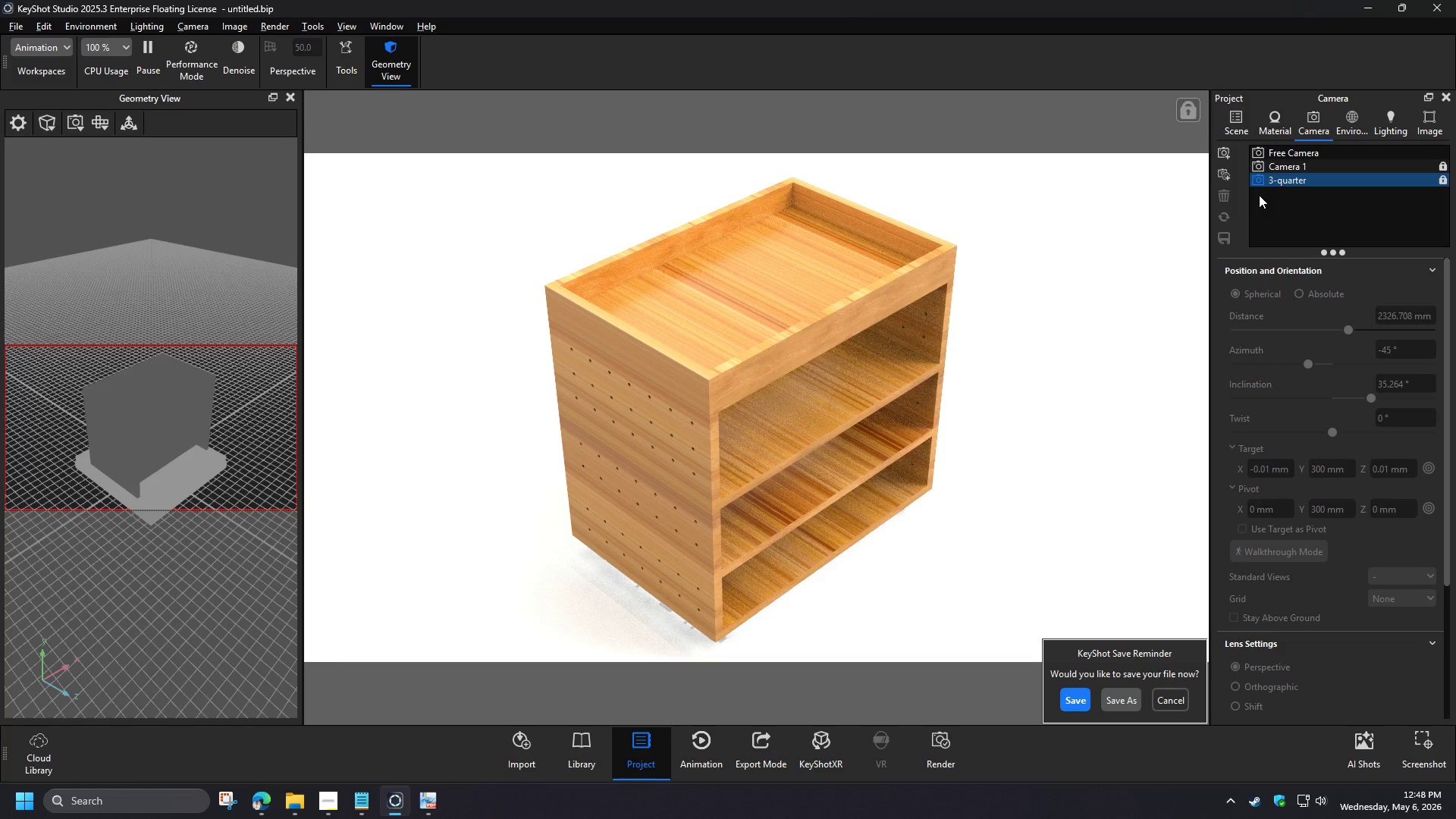 
left_click([940, 760])
 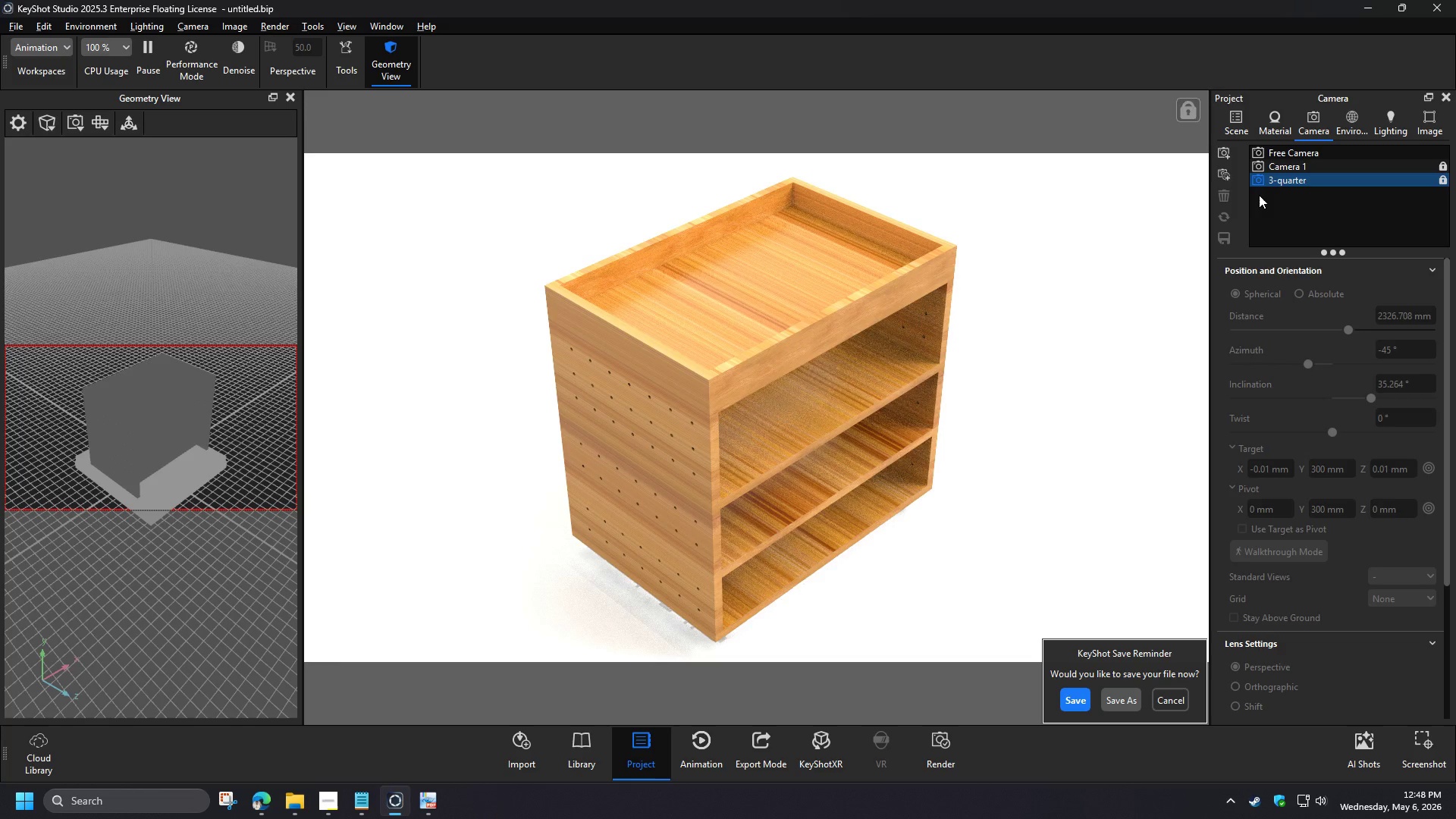 
left_click([1078, 689])
 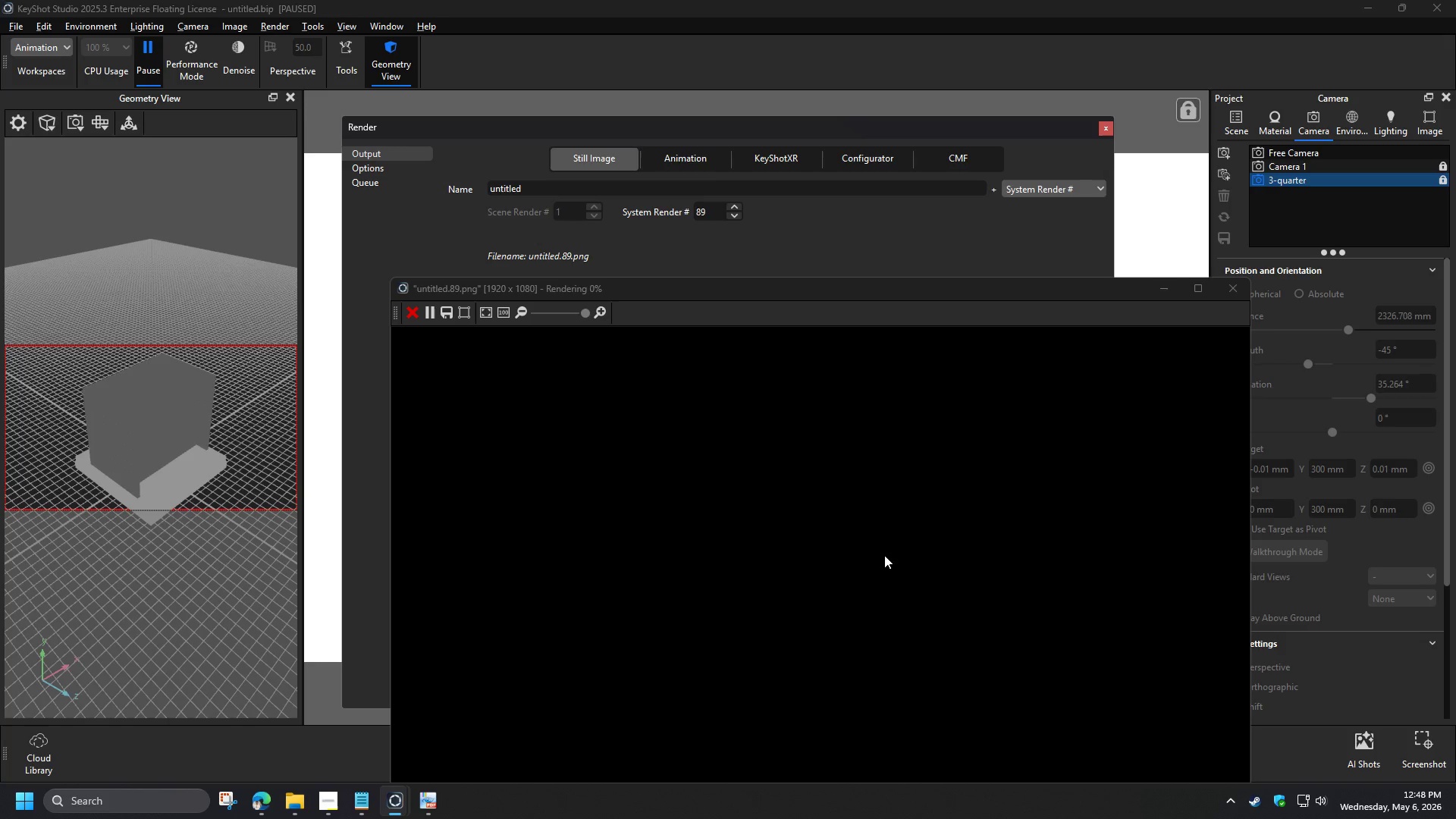 
left_click_drag(start_coordinate=[666, 289], to_coordinate=[565, 148])
 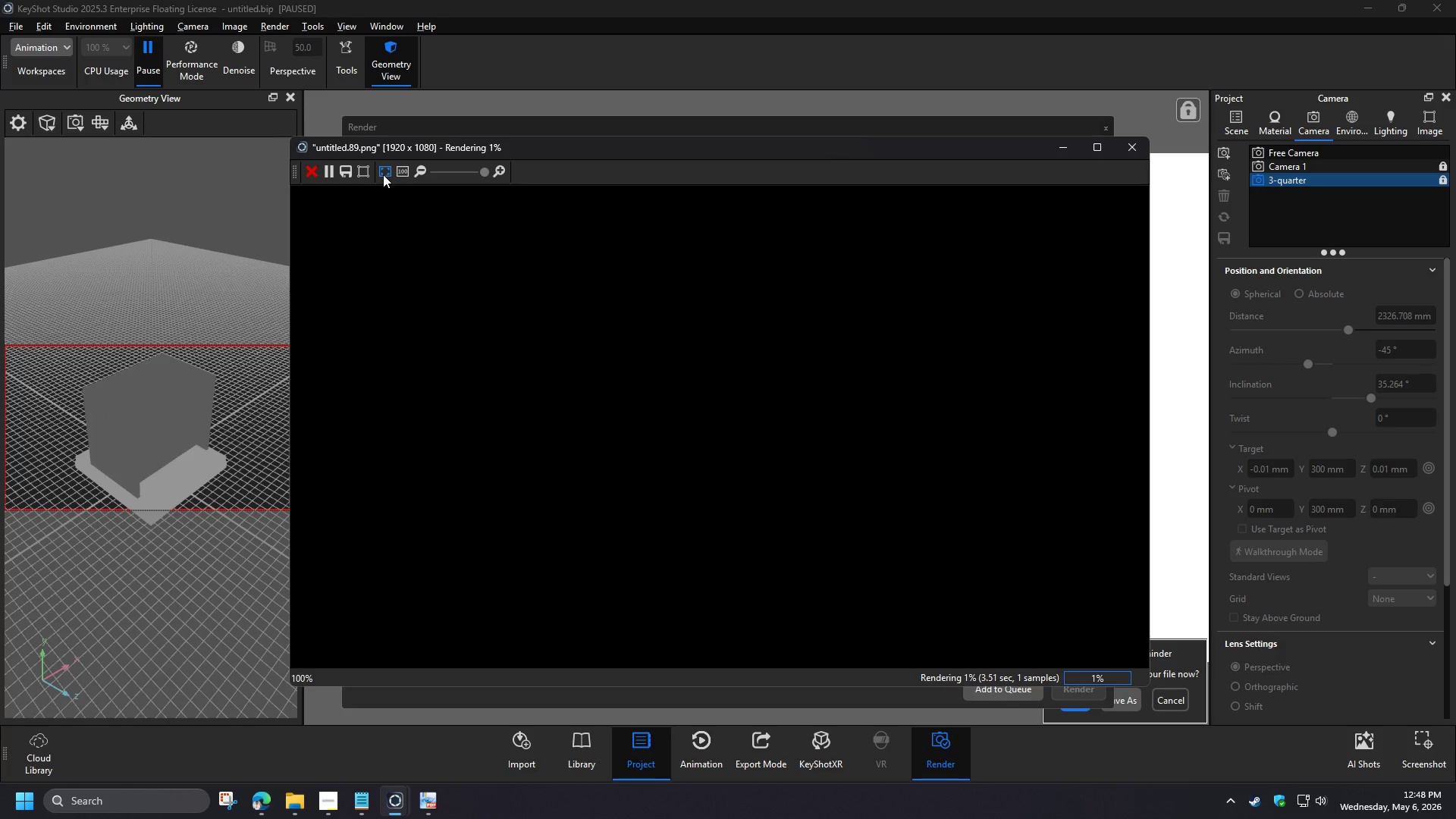 
left_click([383, 174])
 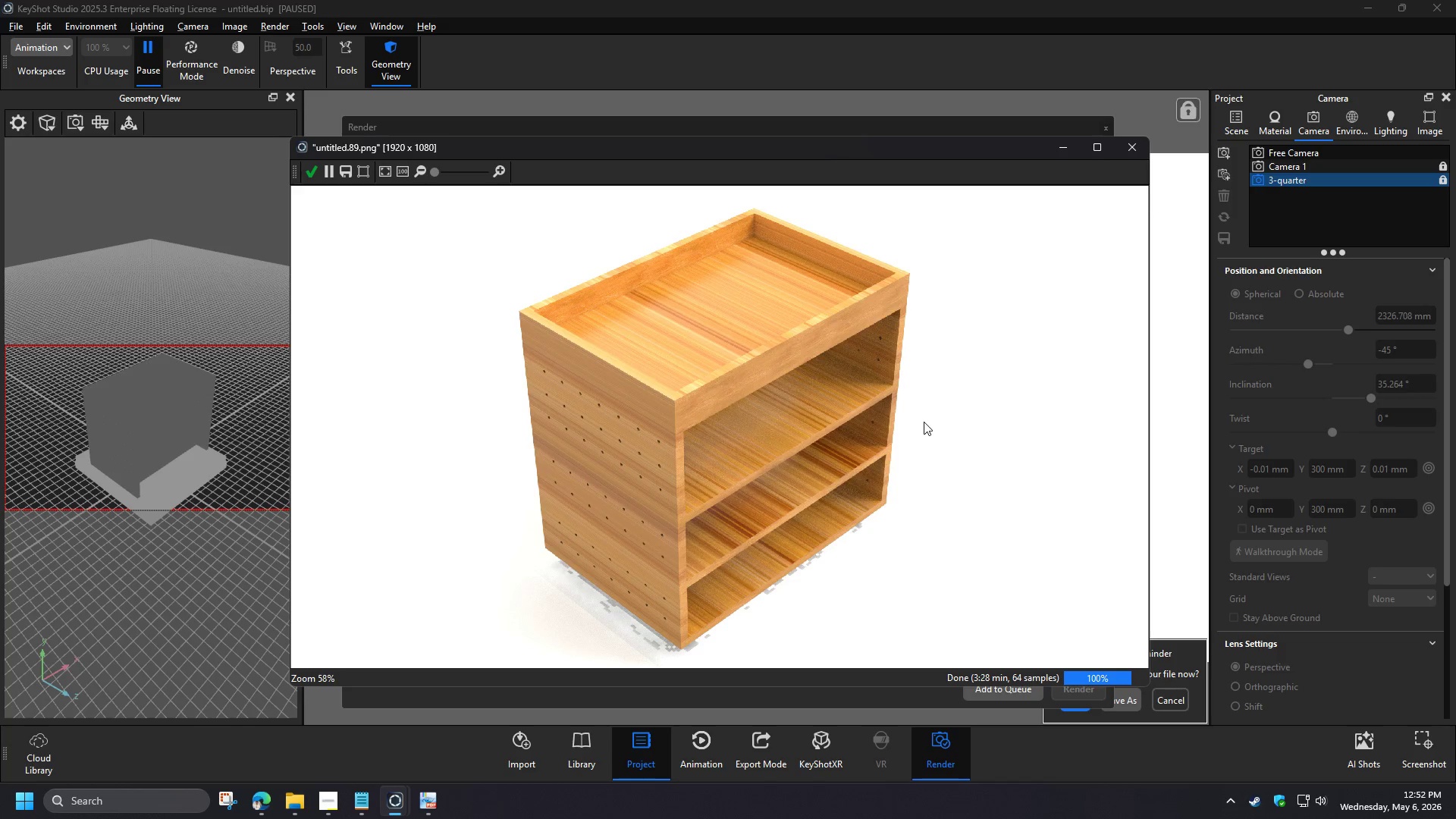 
wait(237.73)
 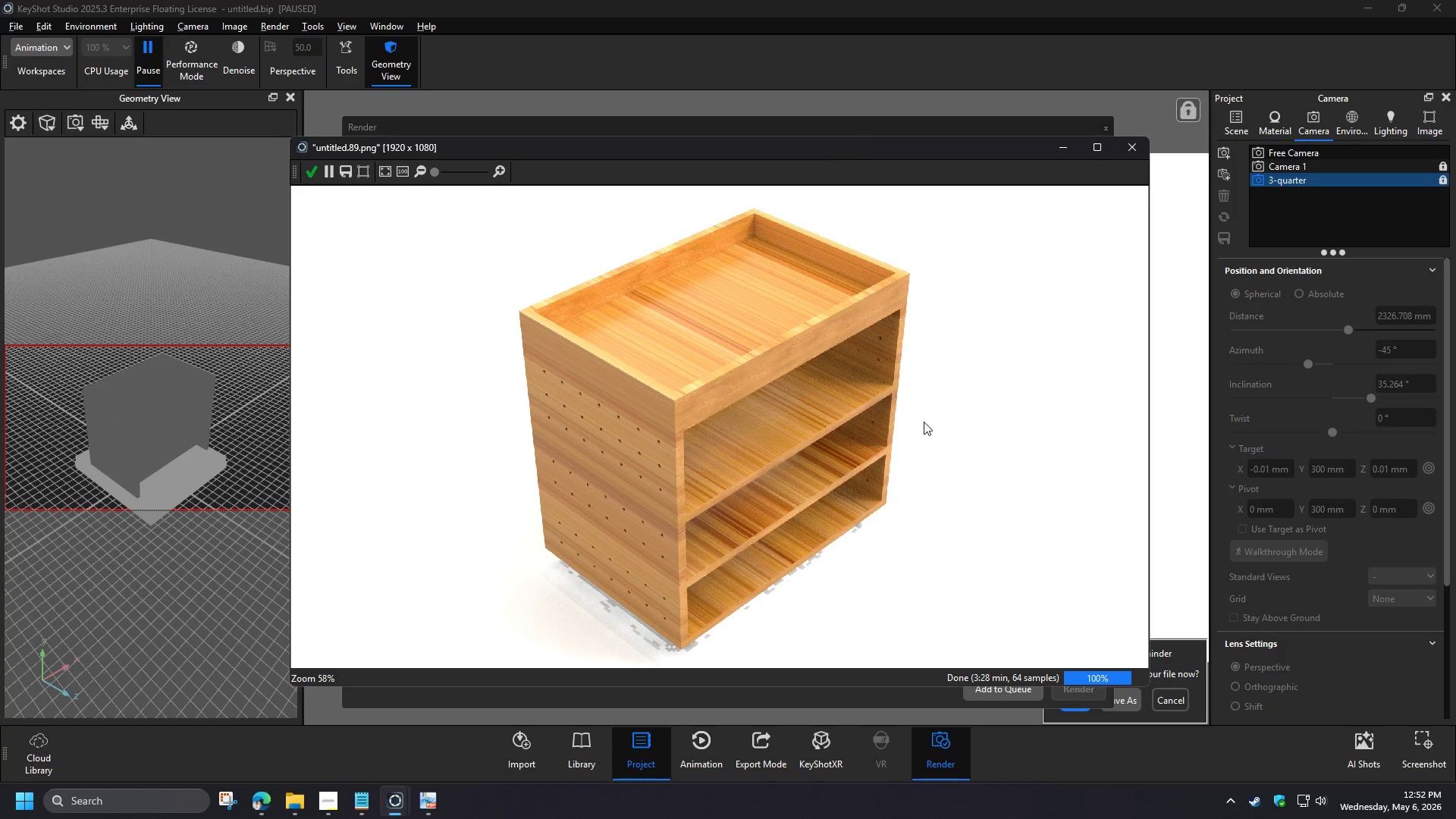 
left_click([308, 176])
 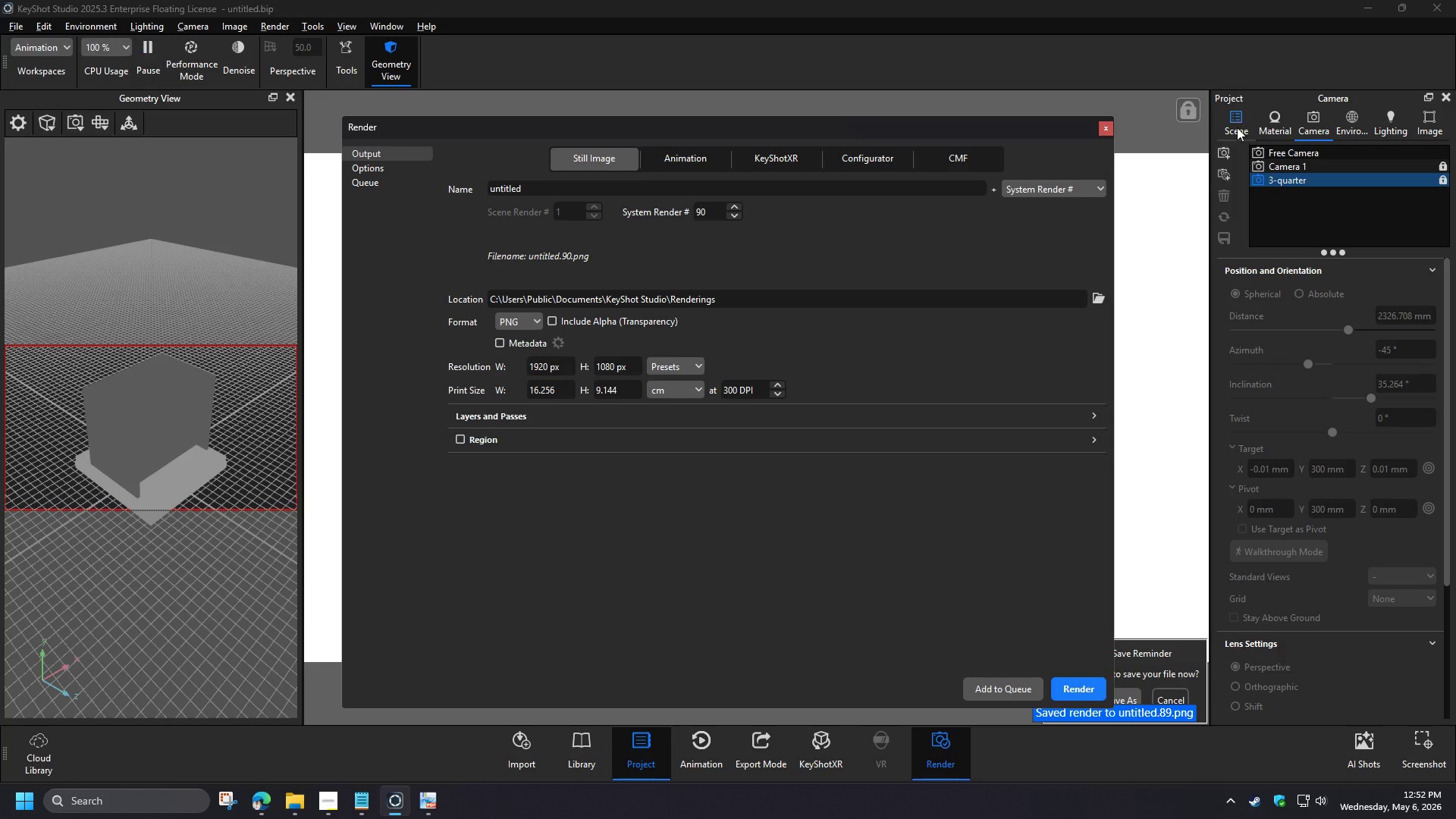 
left_click([1109, 127])
 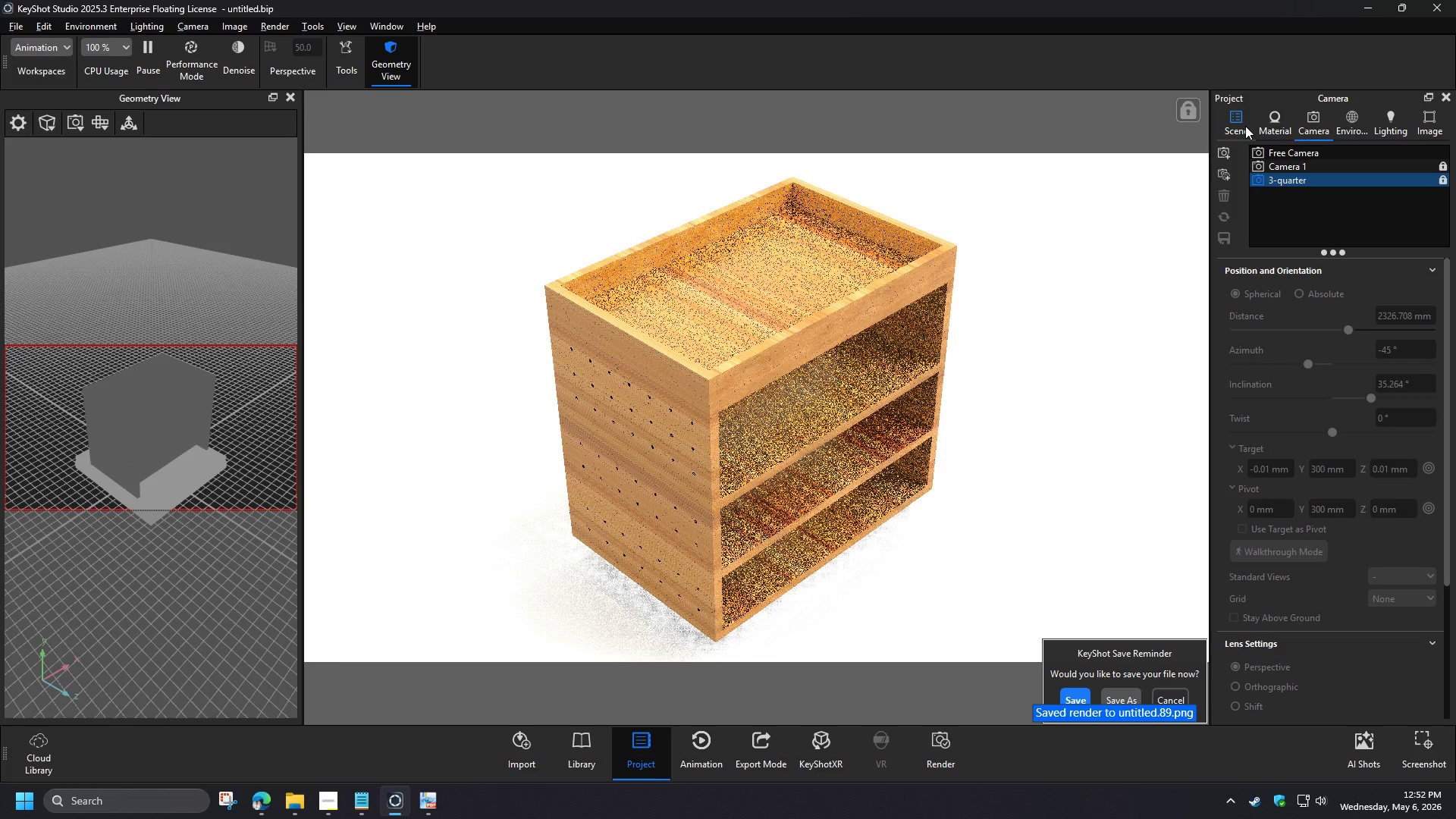 
left_click([1244, 126])
 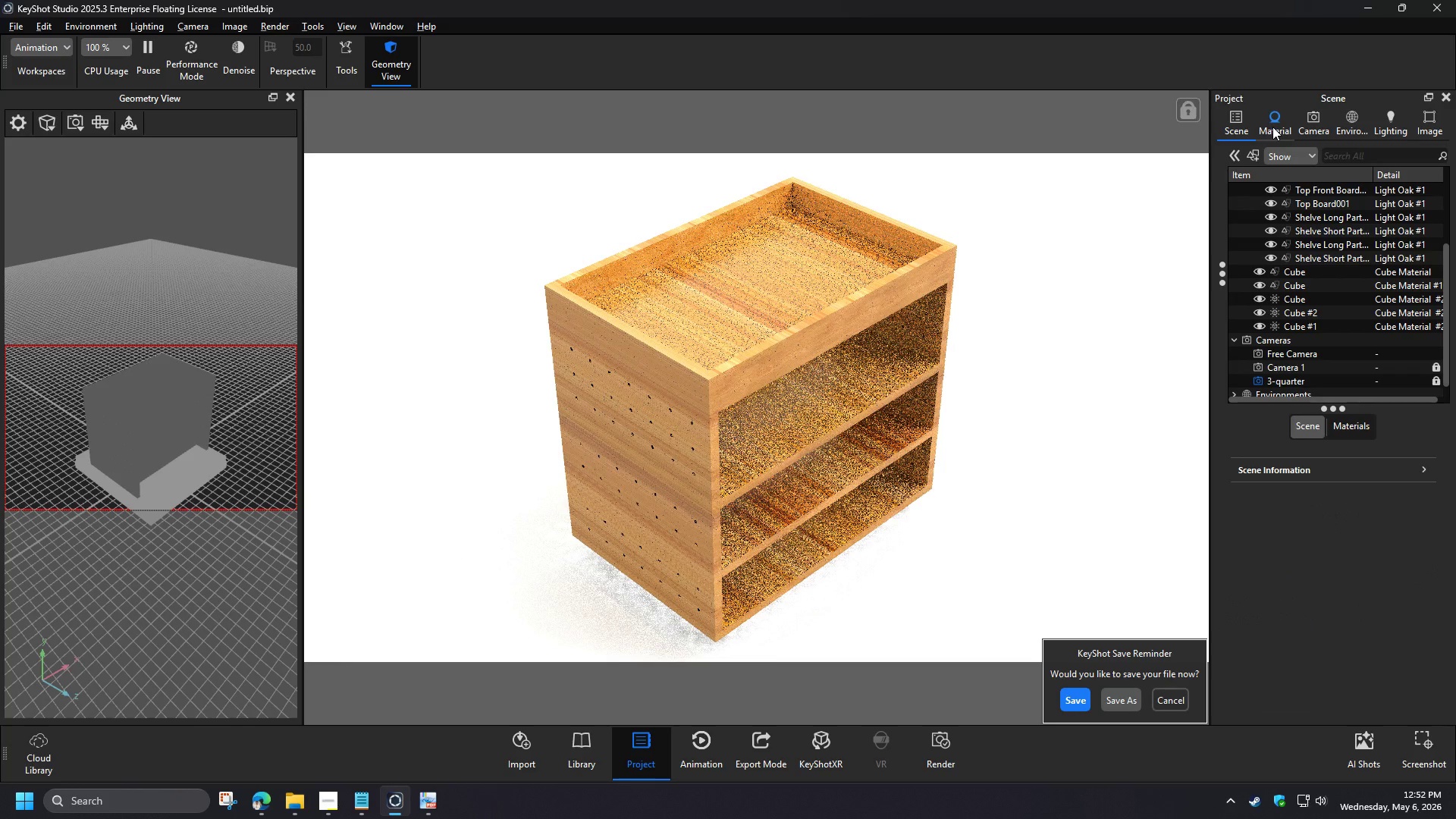 
left_click([1303, 271])
 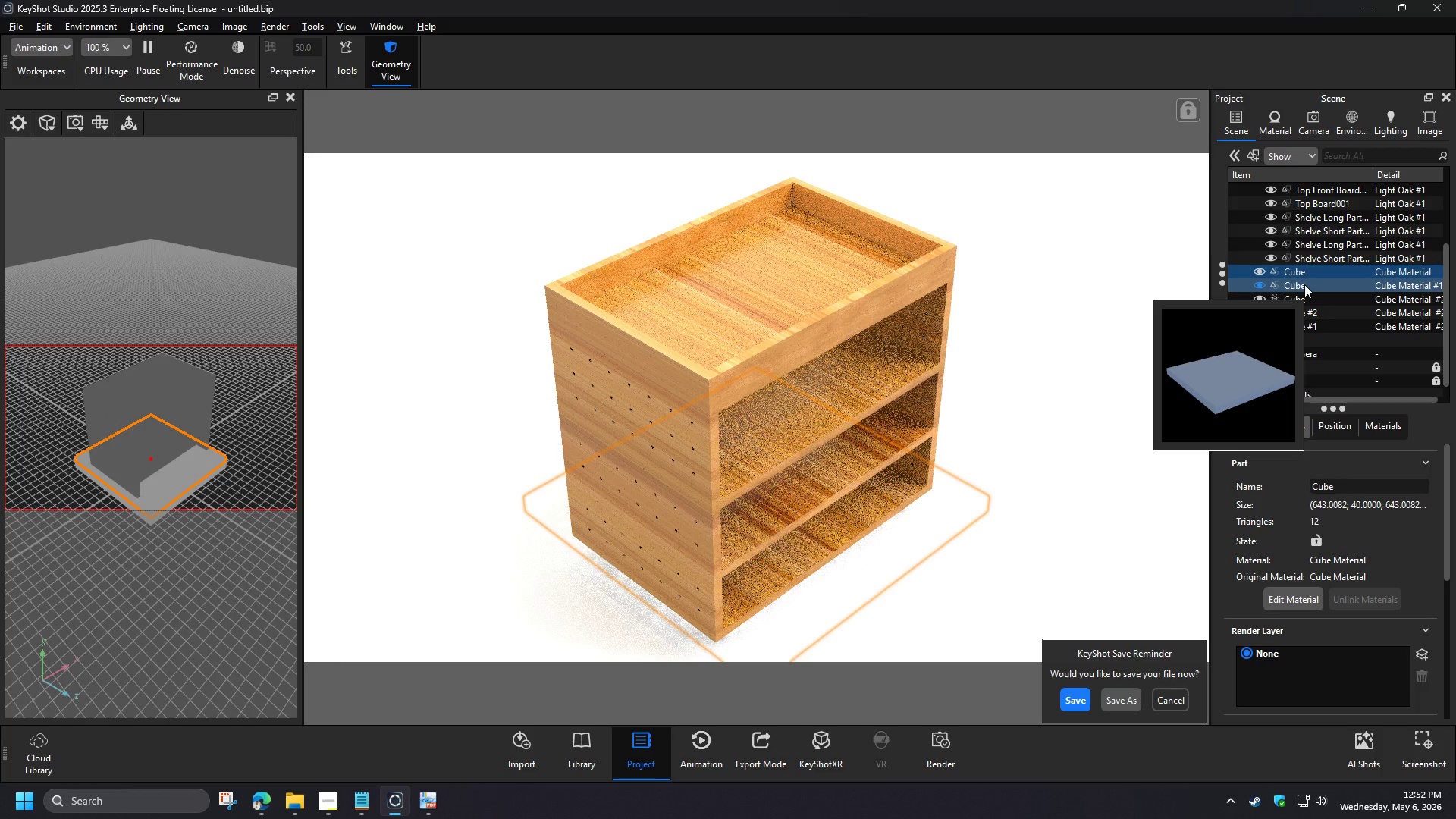 
left_click([1304, 284])
 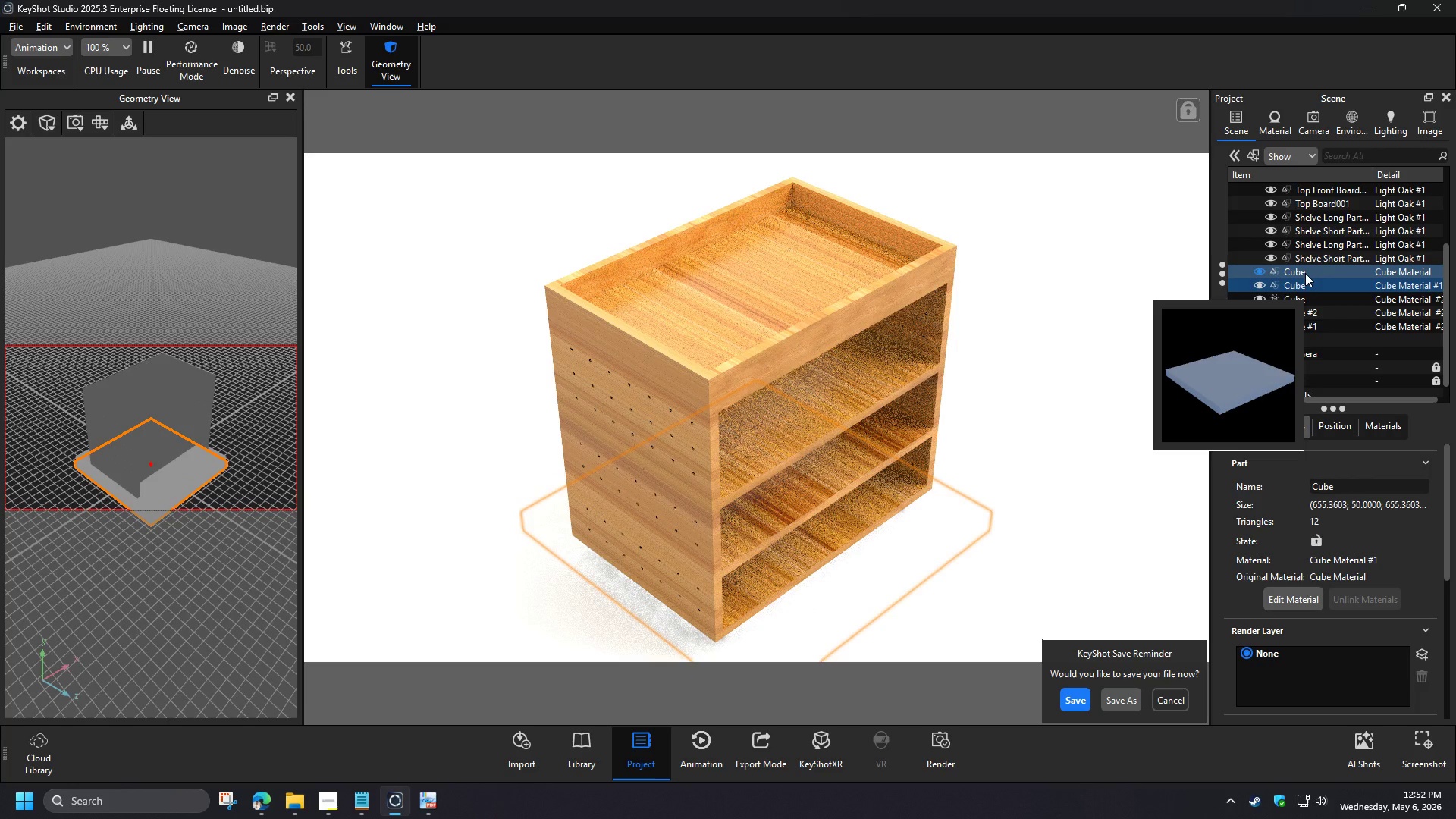 
left_click([1305, 273])
 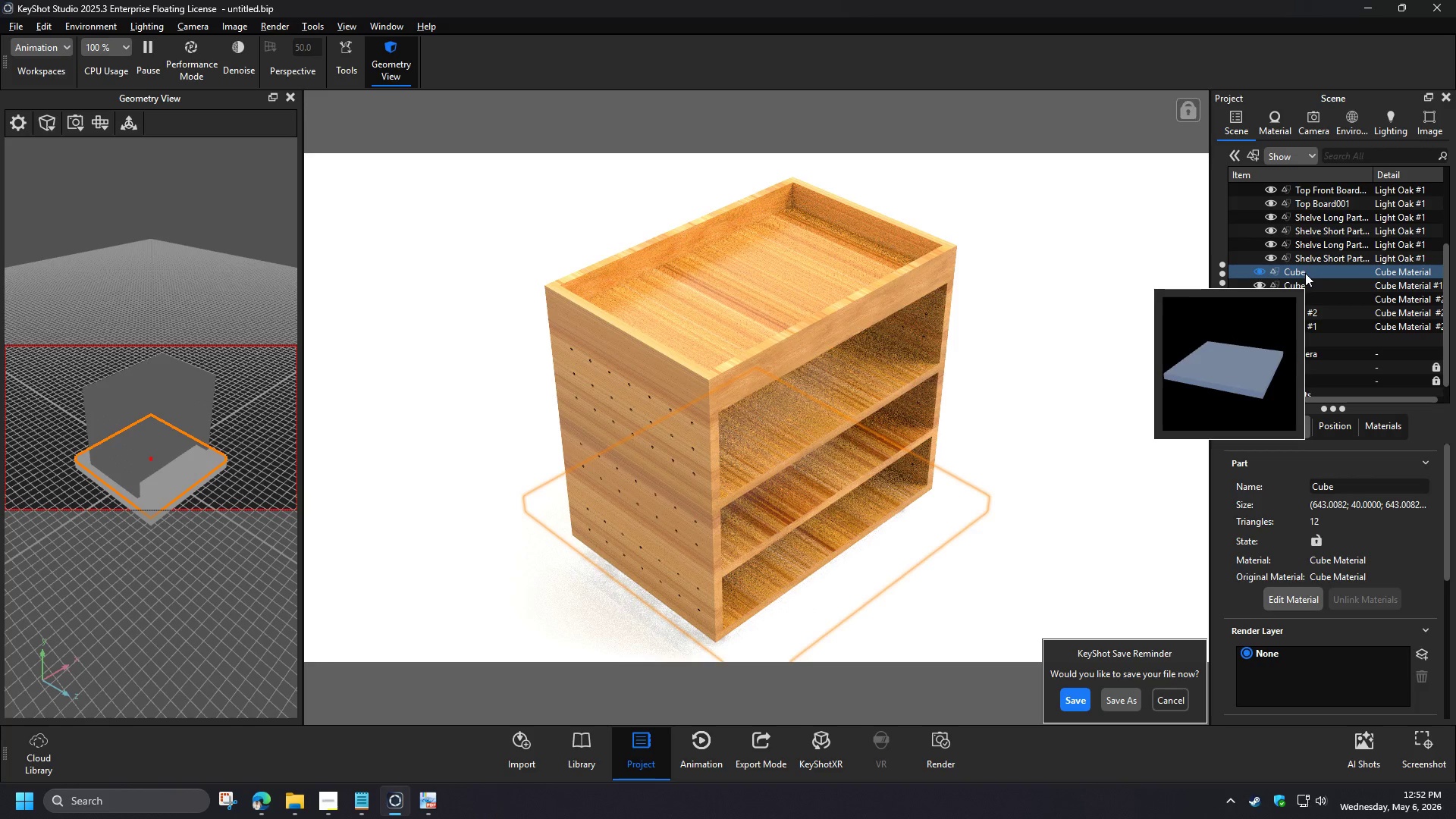 
wait(7.62)
 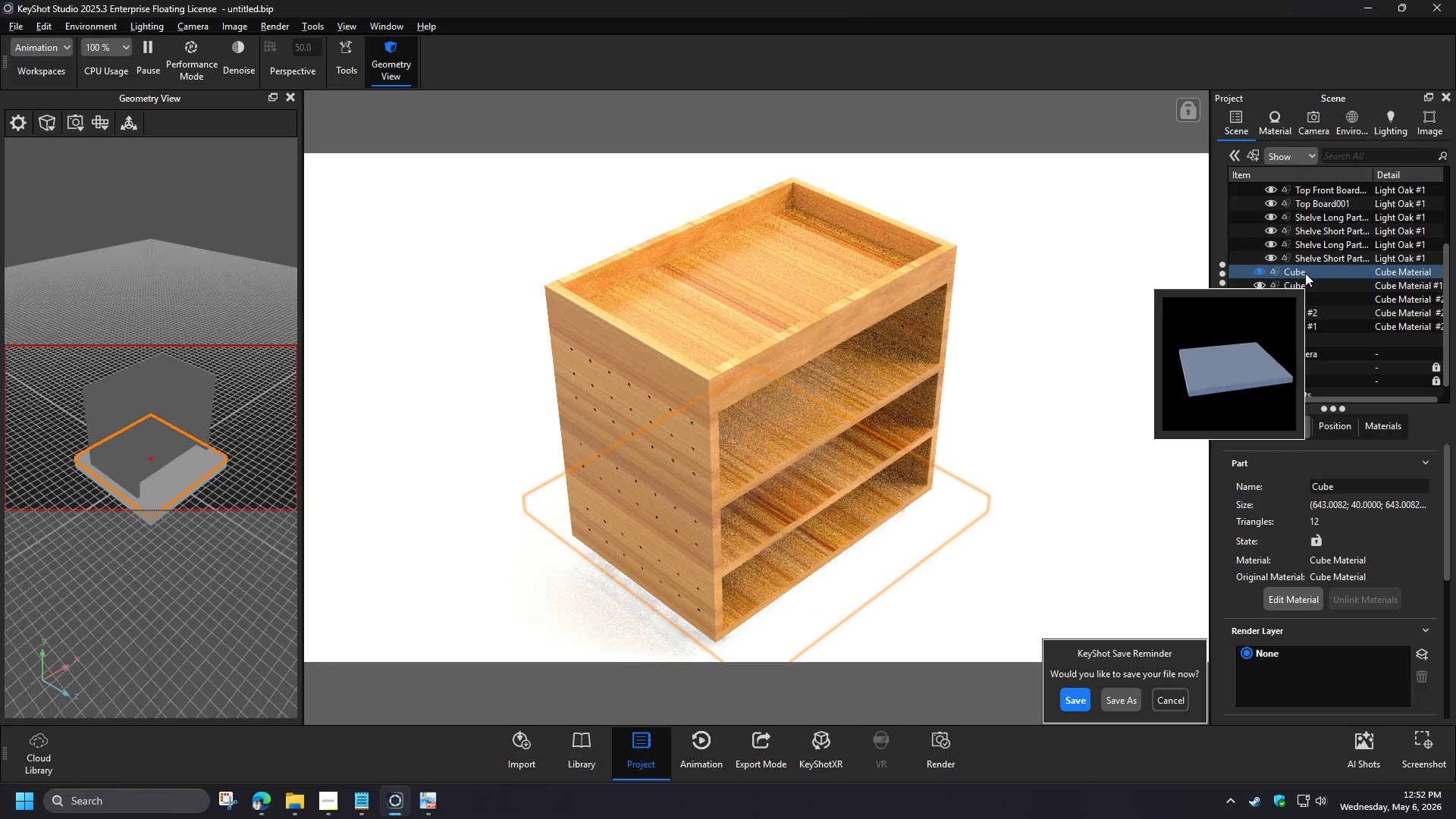 
left_click([1333, 431])
 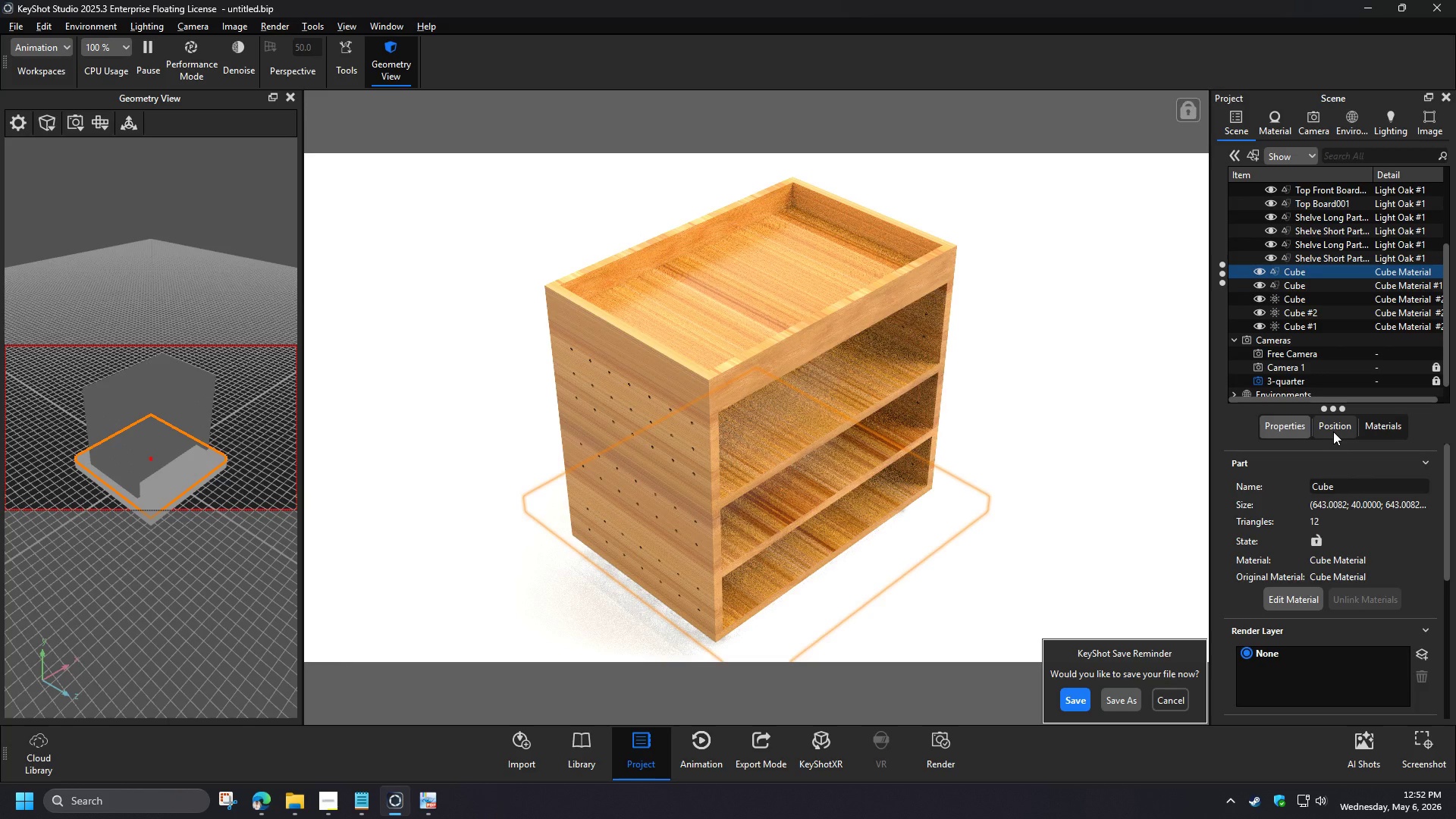 
left_click_drag(start_coordinate=[1275, 536], to_coordinate=[1203, 529])
 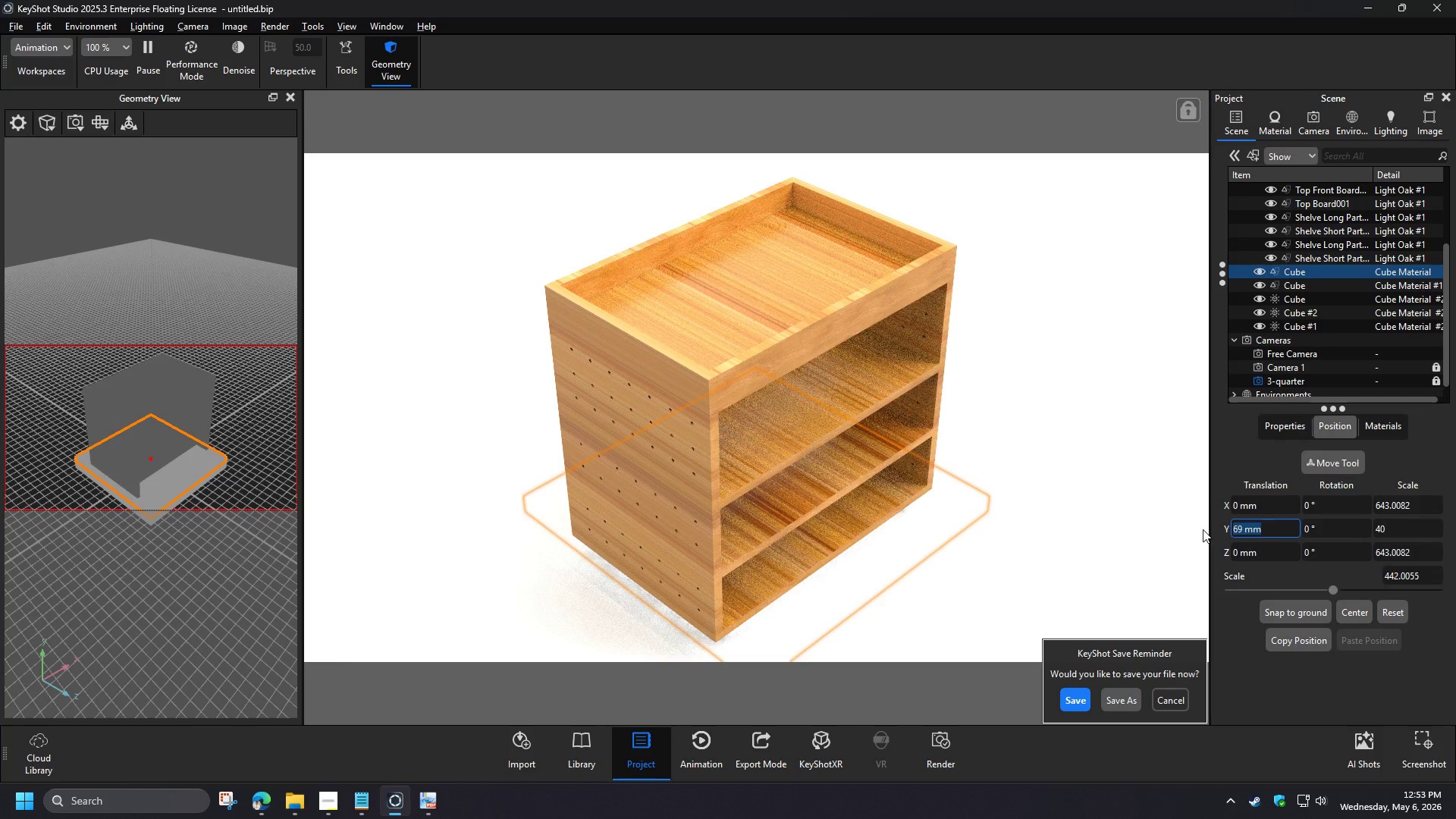 
key(Numpad6)
 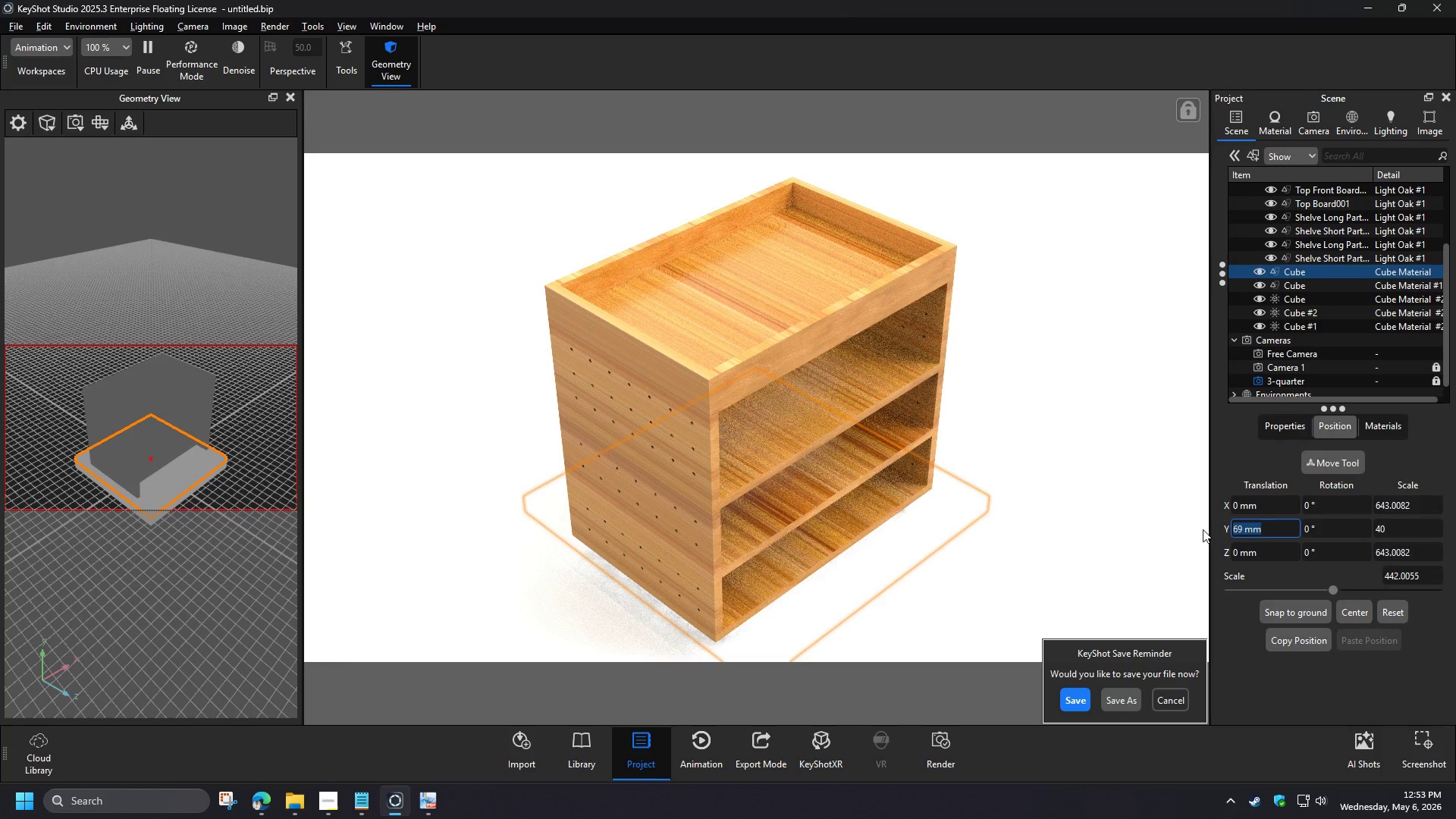 
key(Numpad8)
 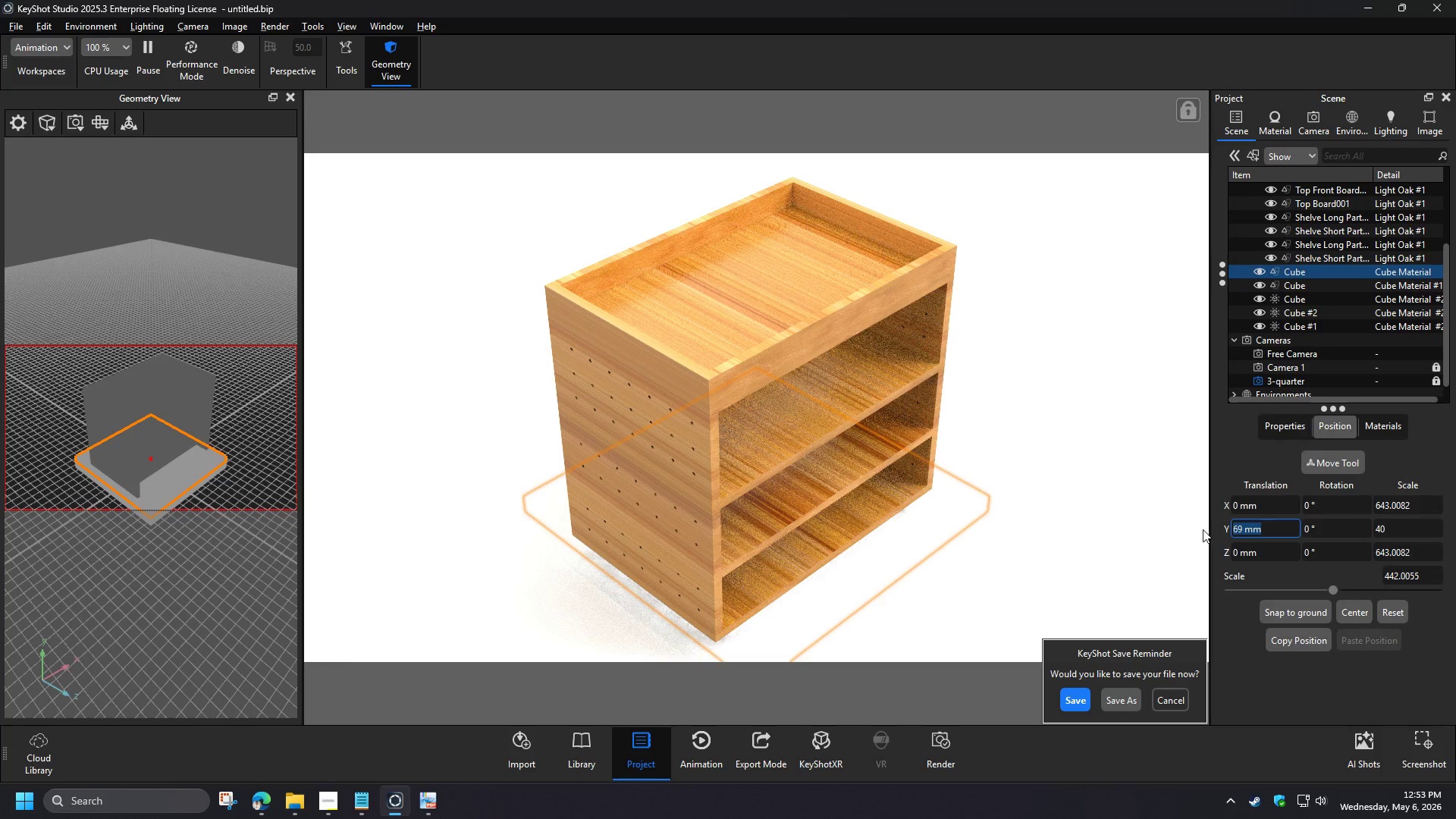 
key(NumpadEnter)
 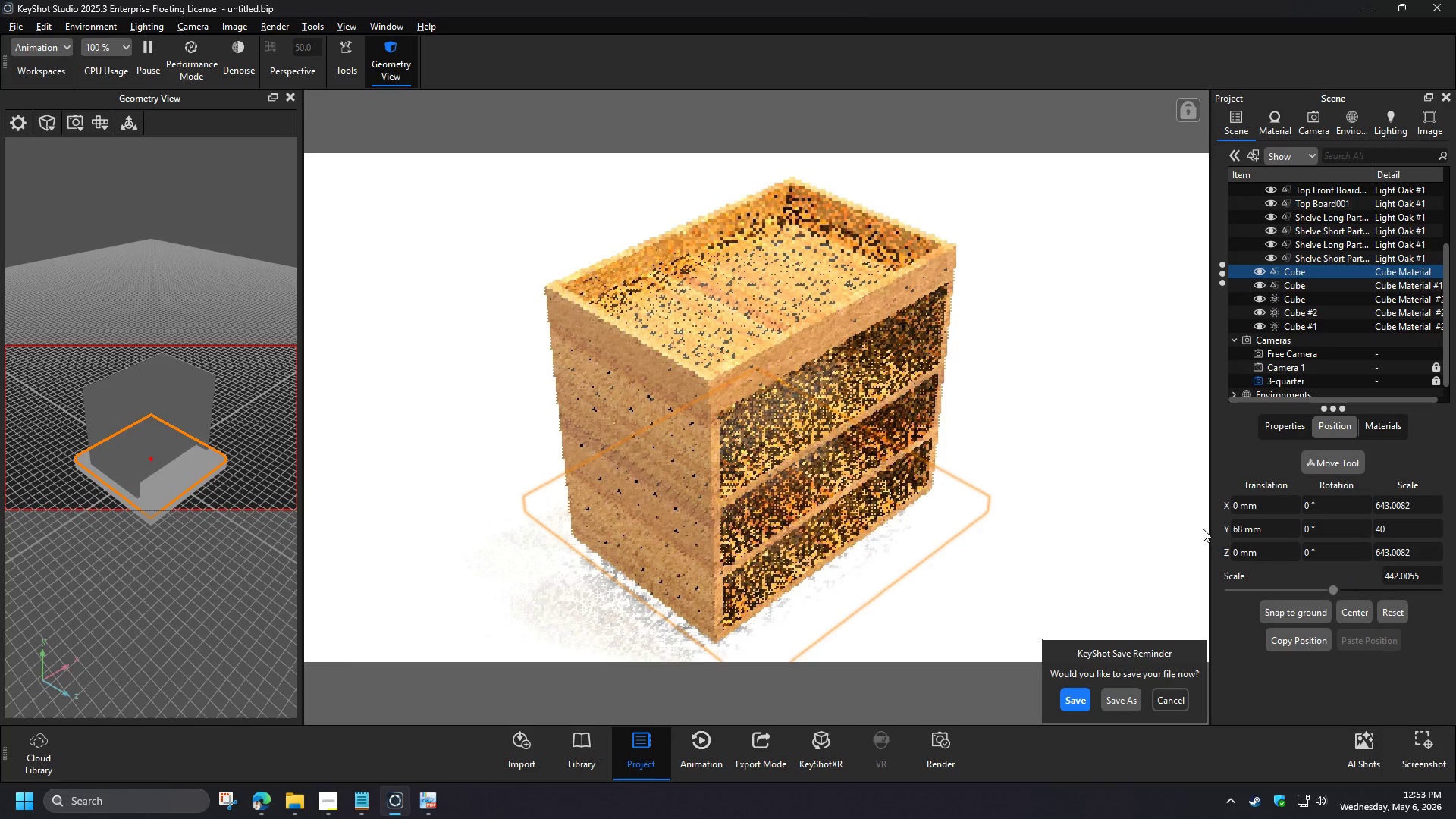 
left_click([1305, 125])
 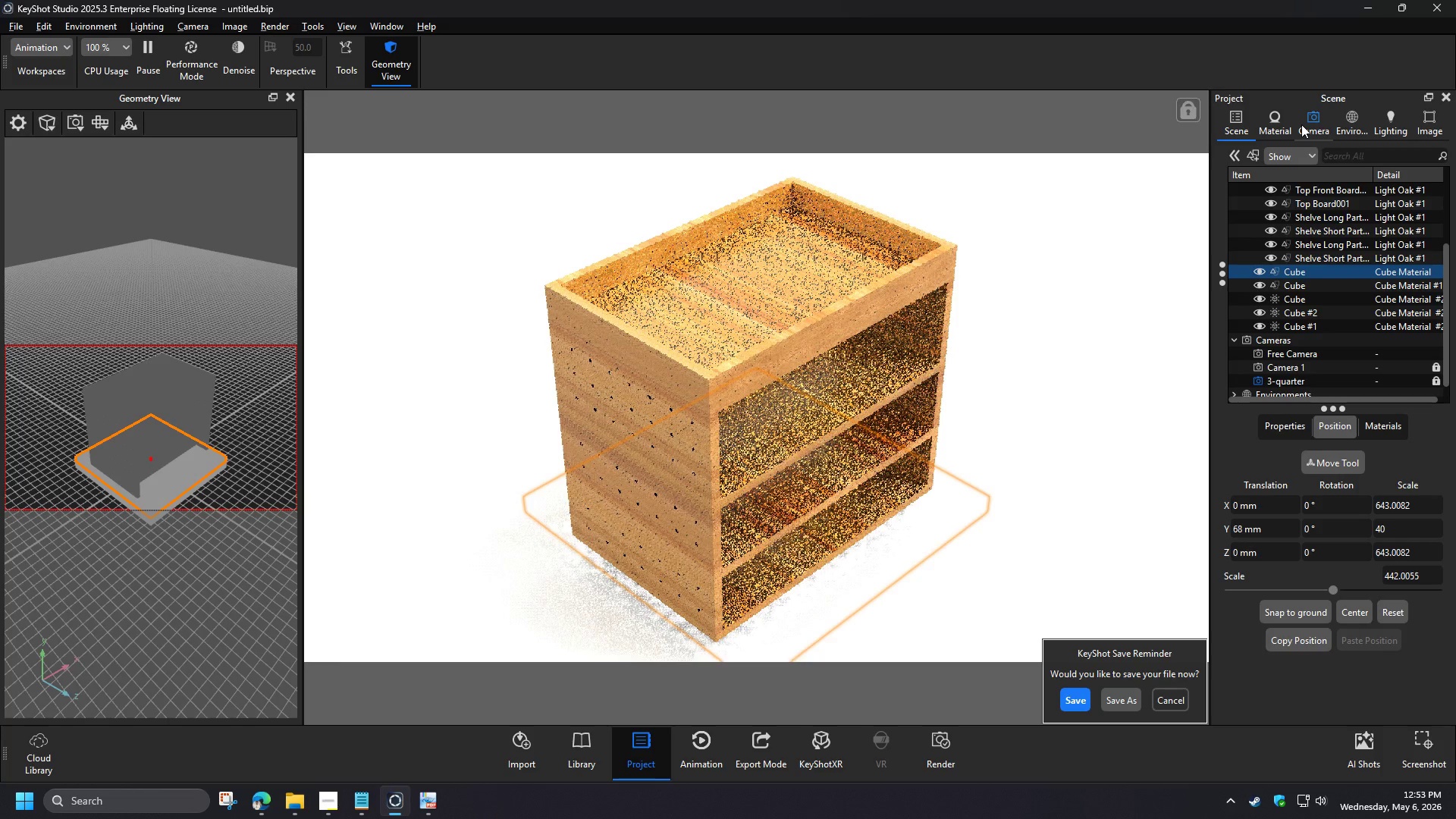 
left_click([1304, 149])
 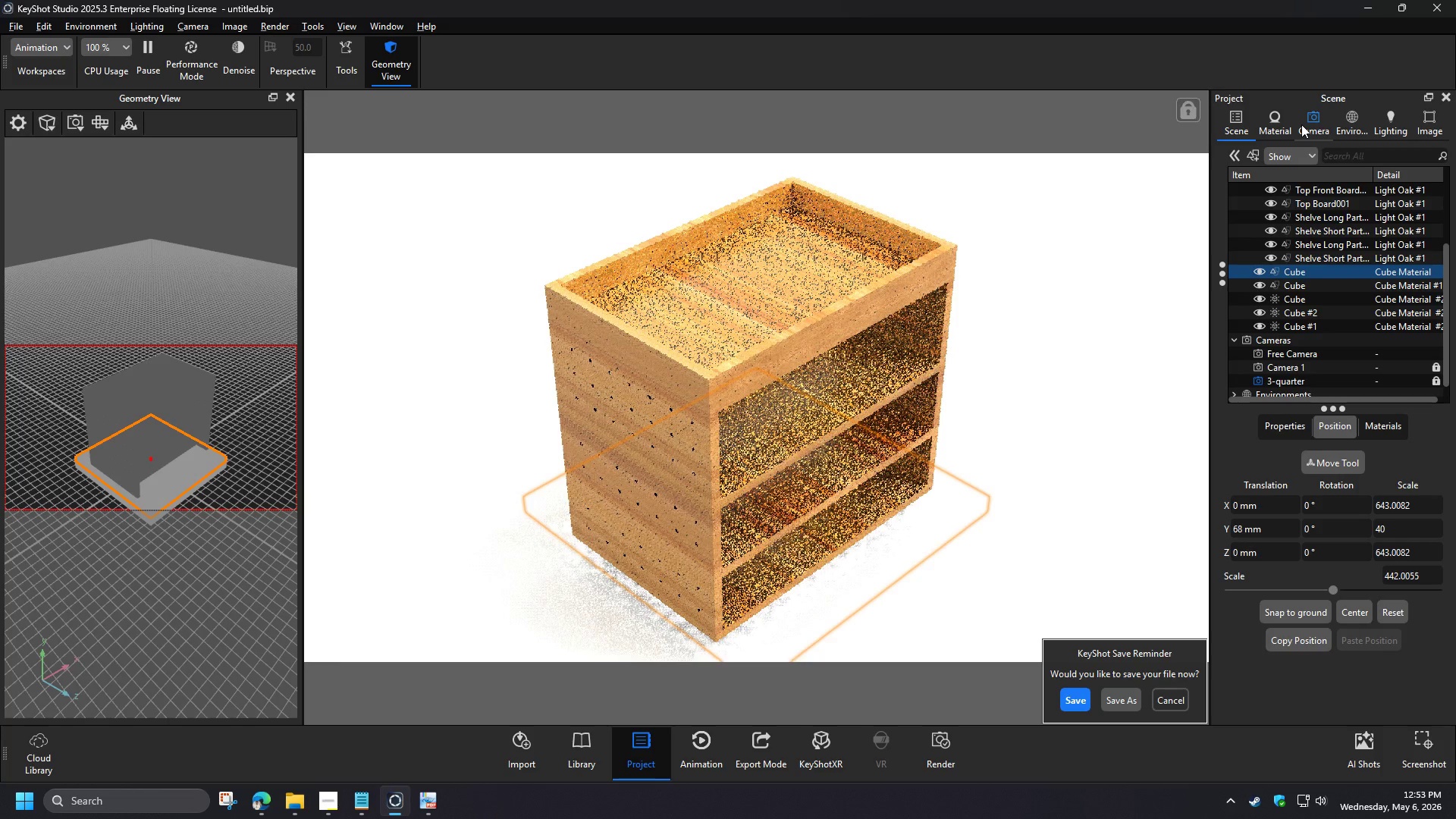 
left_click_drag(start_coordinate=[844, 599], to_coordinate=[850, 397])
 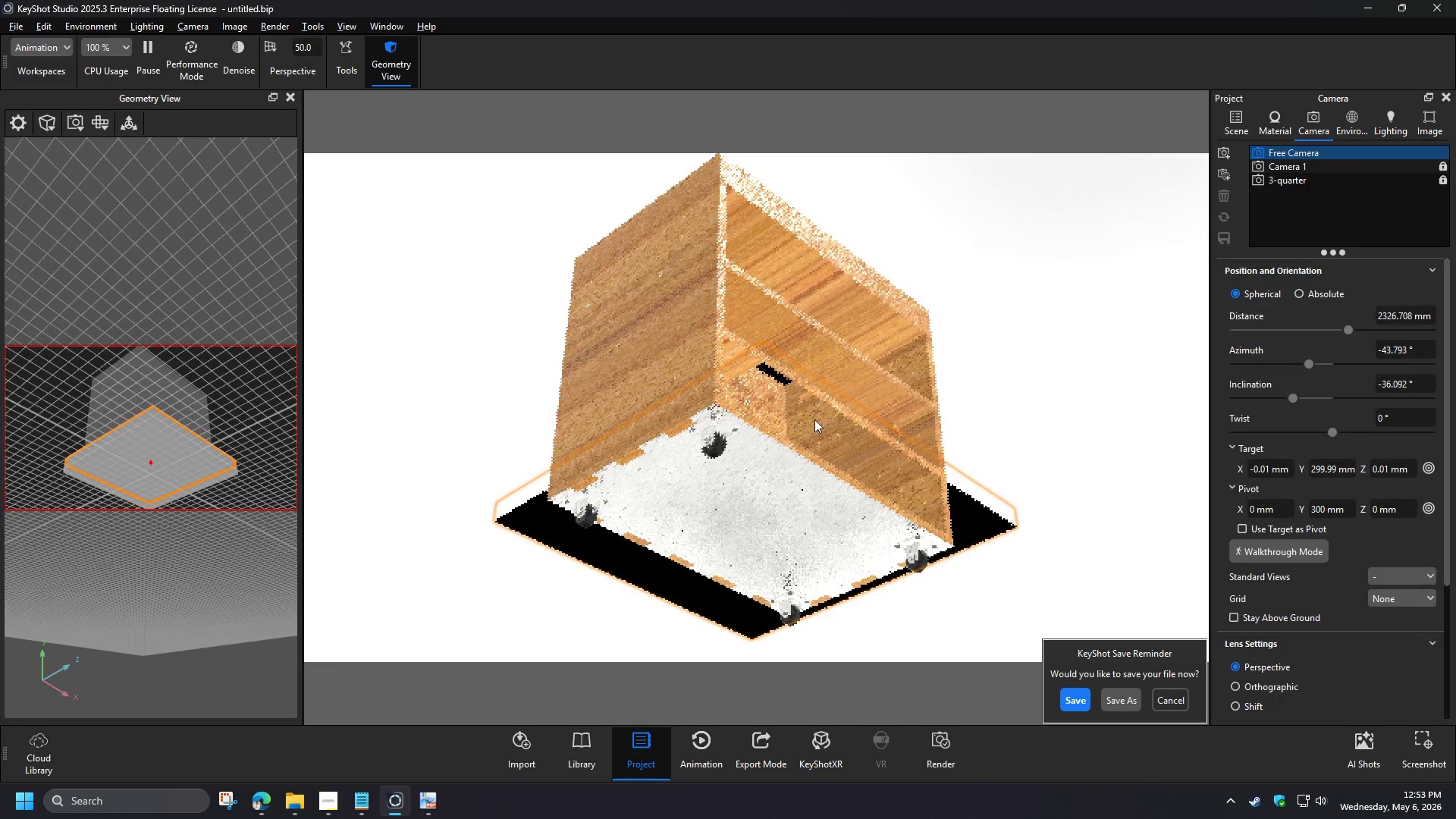 
scroll: coordinate [702, 459], scroll_direction: up, amount: 3.0
 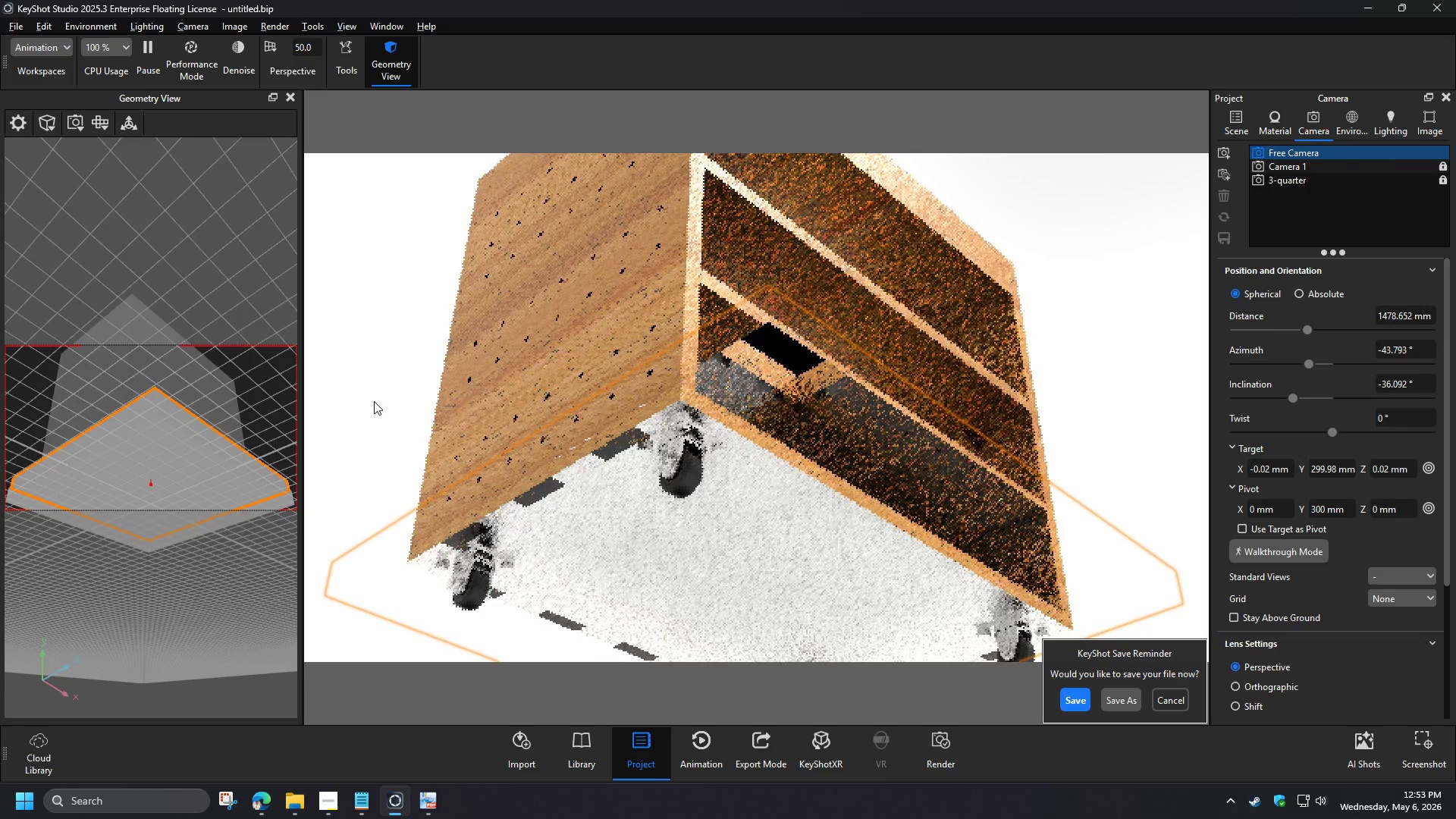 
wait(7.98)
 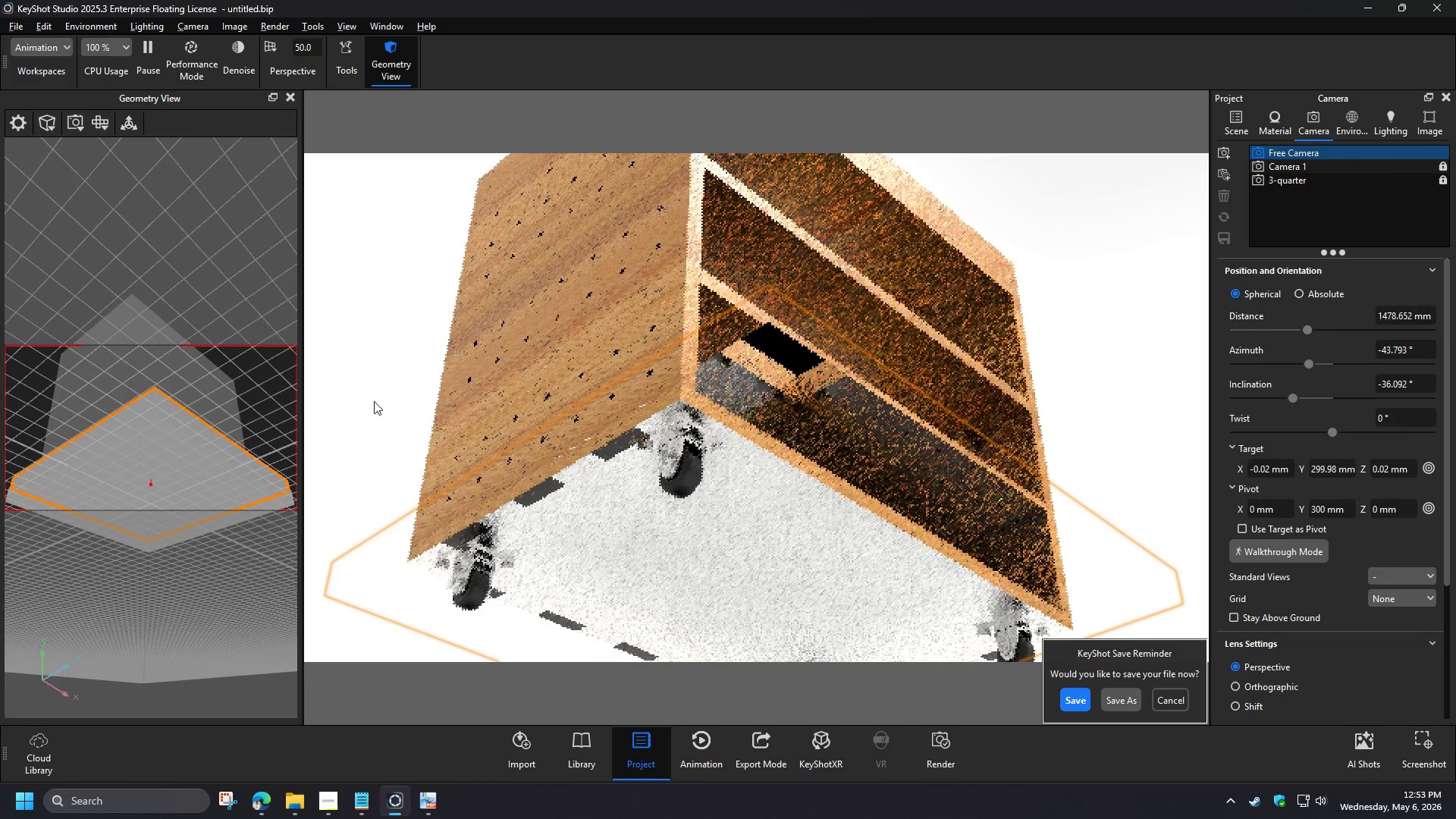 
left_click([374, 401])
 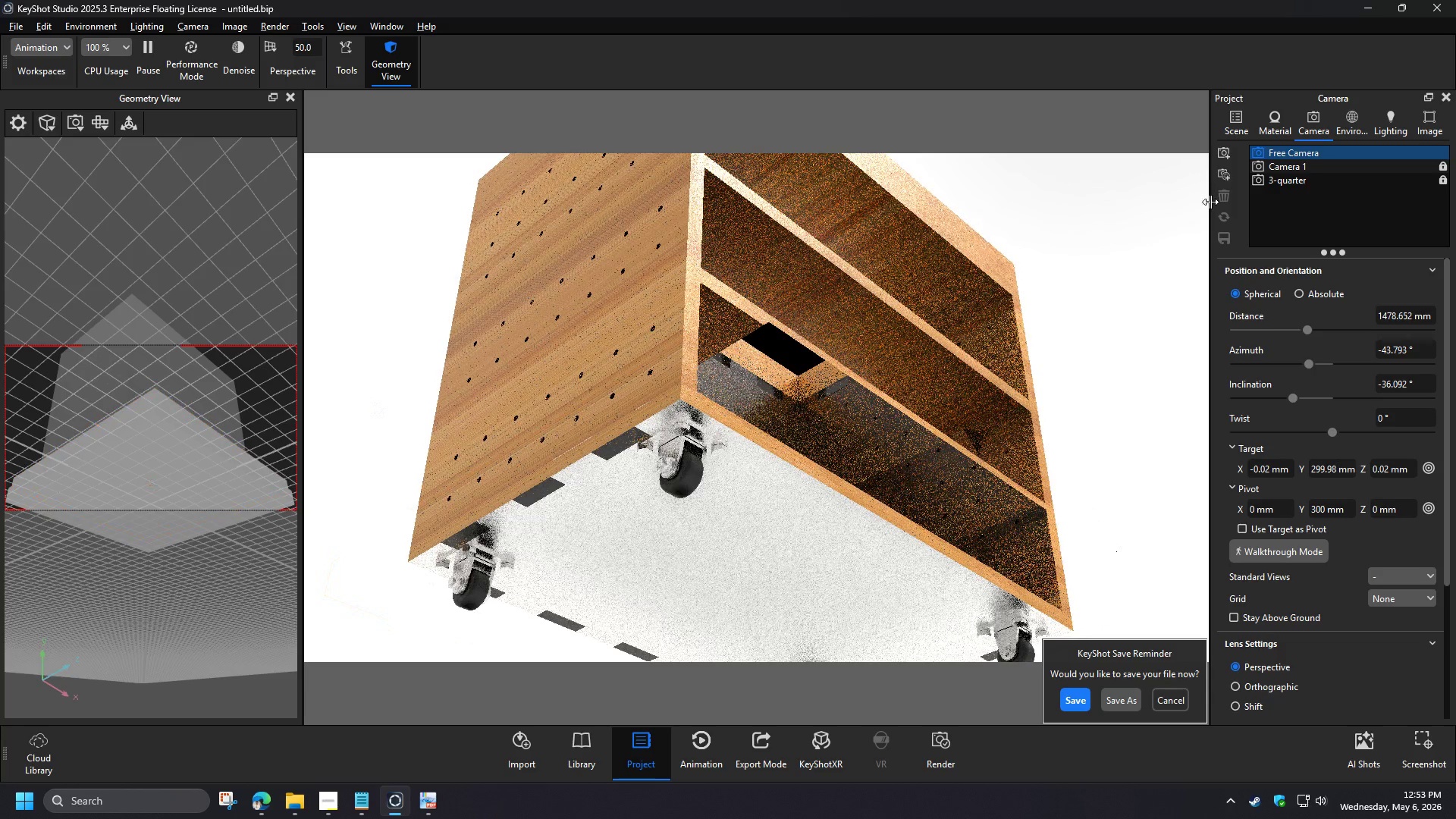 
left_click([1237, 132])
 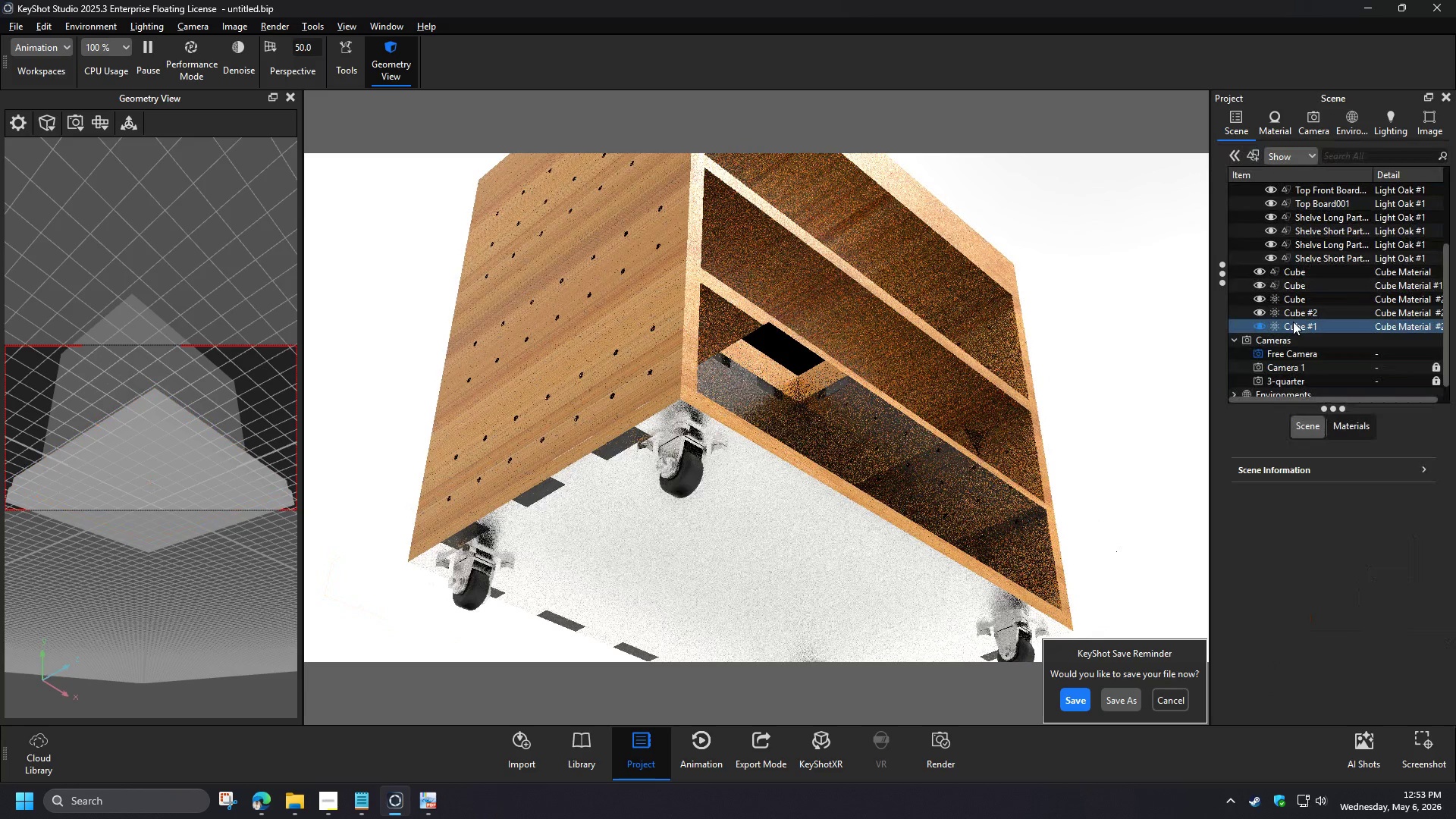 
left_click([1303, 284])
 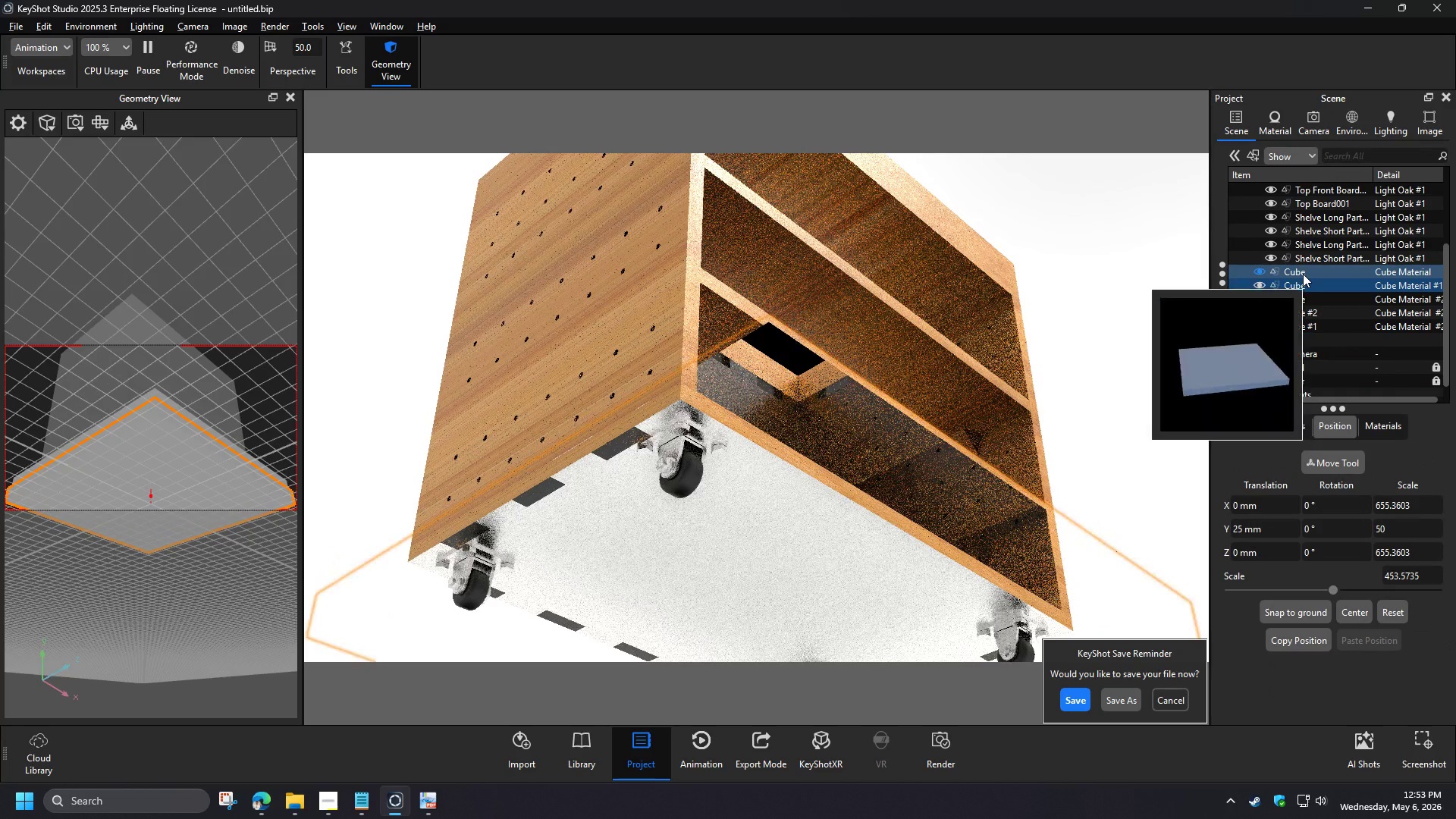 
left_click([1303, 274])
 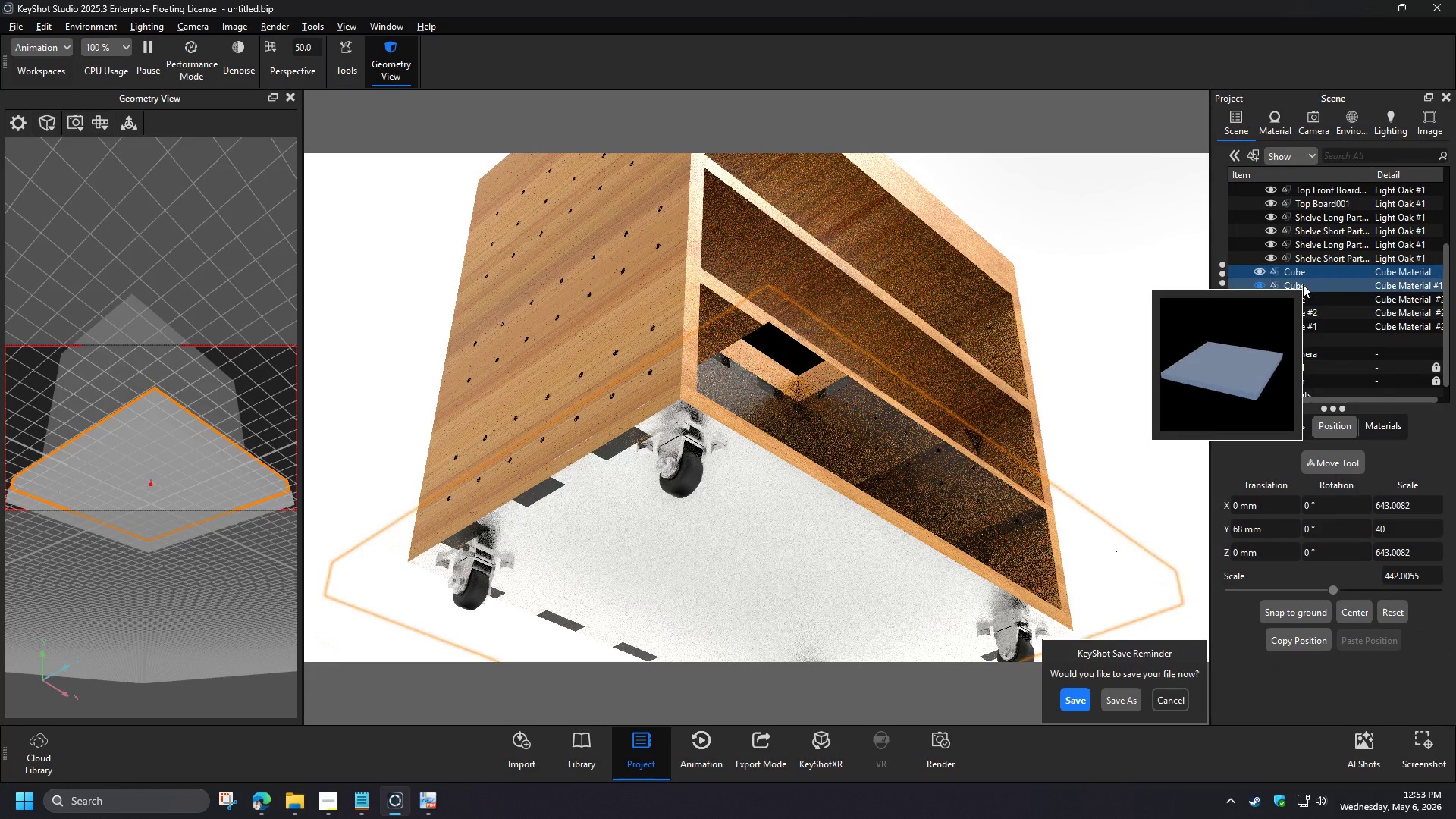 
left_click([1303, 284])
 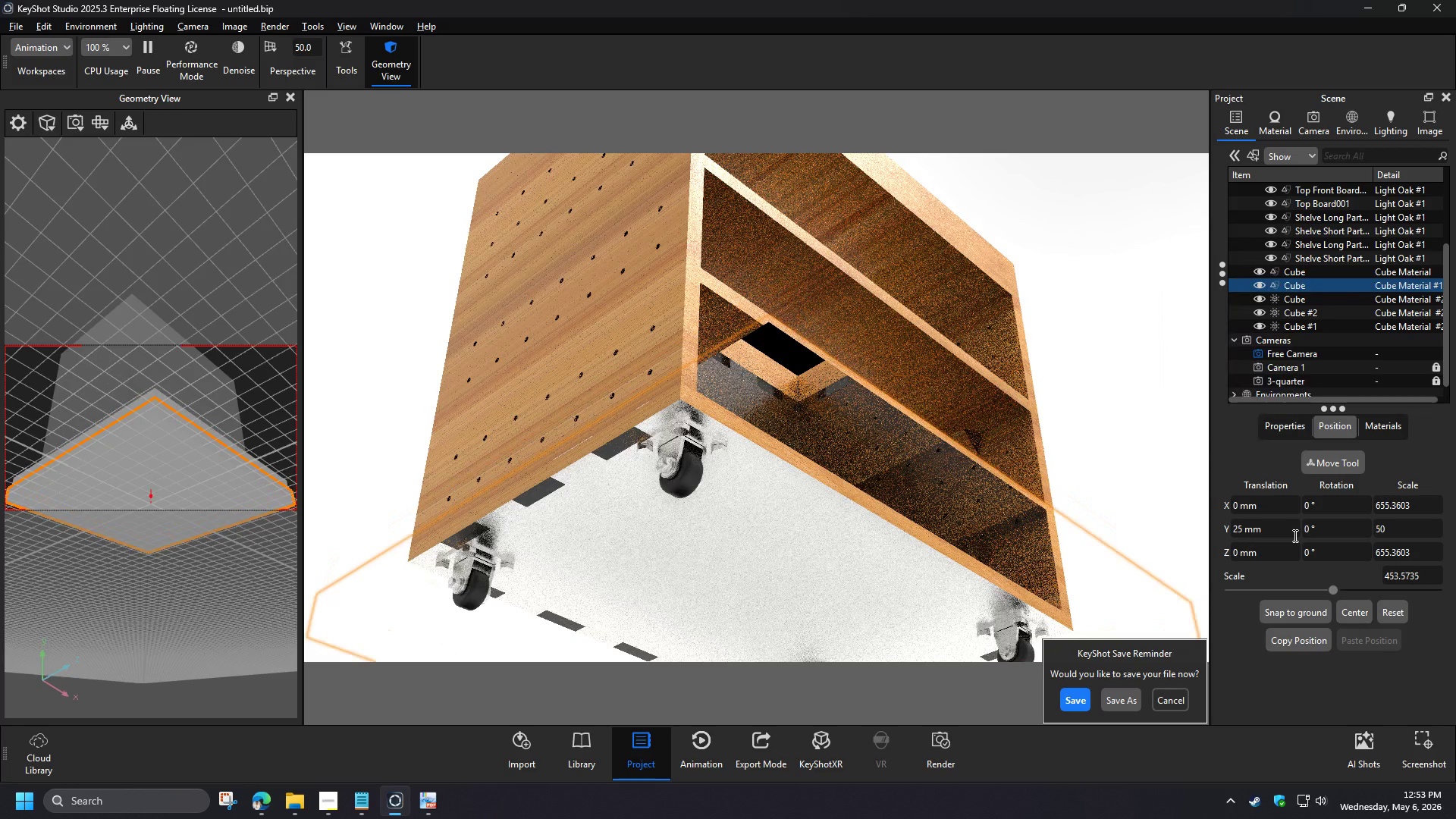 
left_click_drag(start_coordinate=[1287, 532], to_coordinate=[1215, 528])
 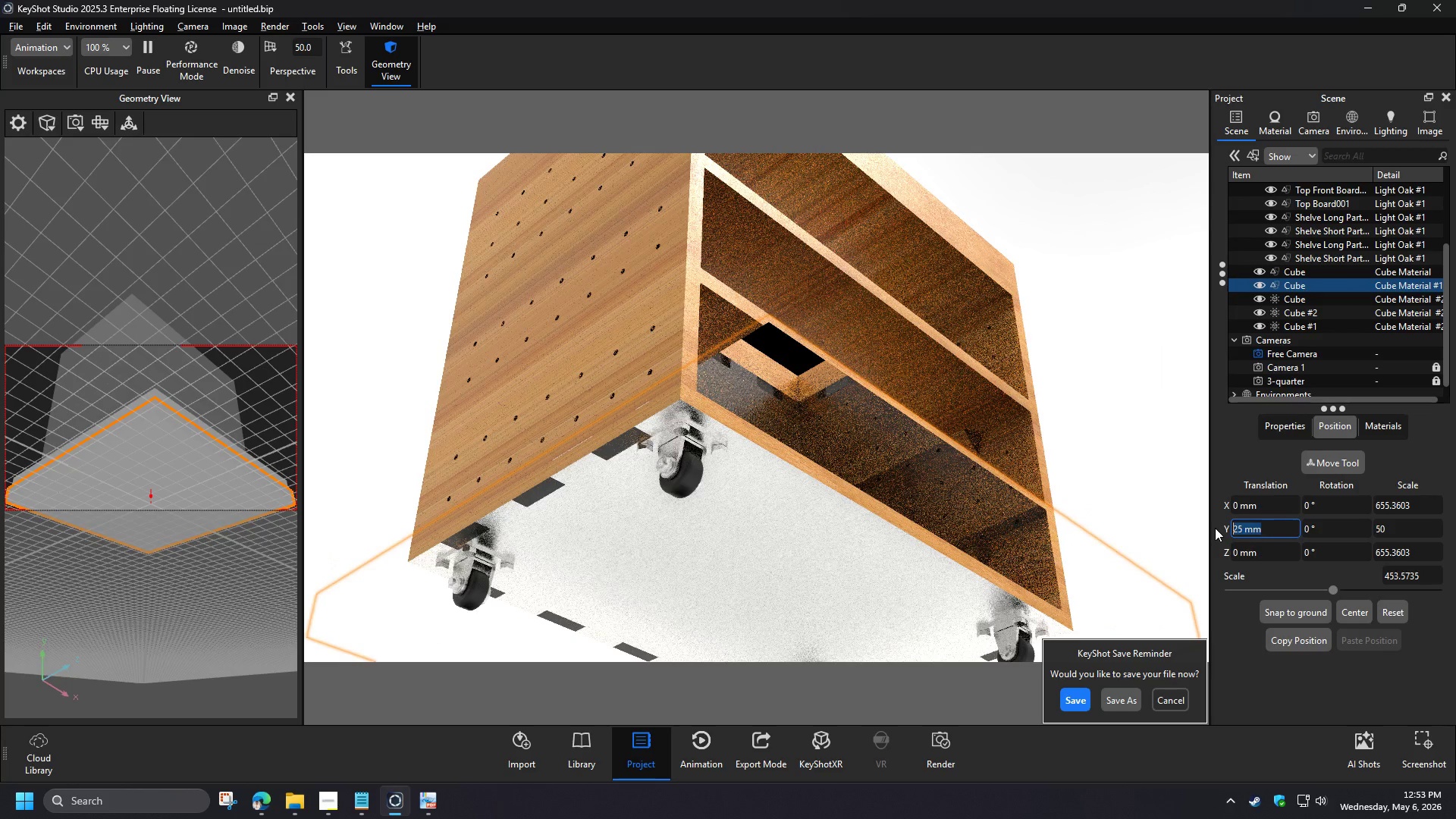 
wait(8.17)
 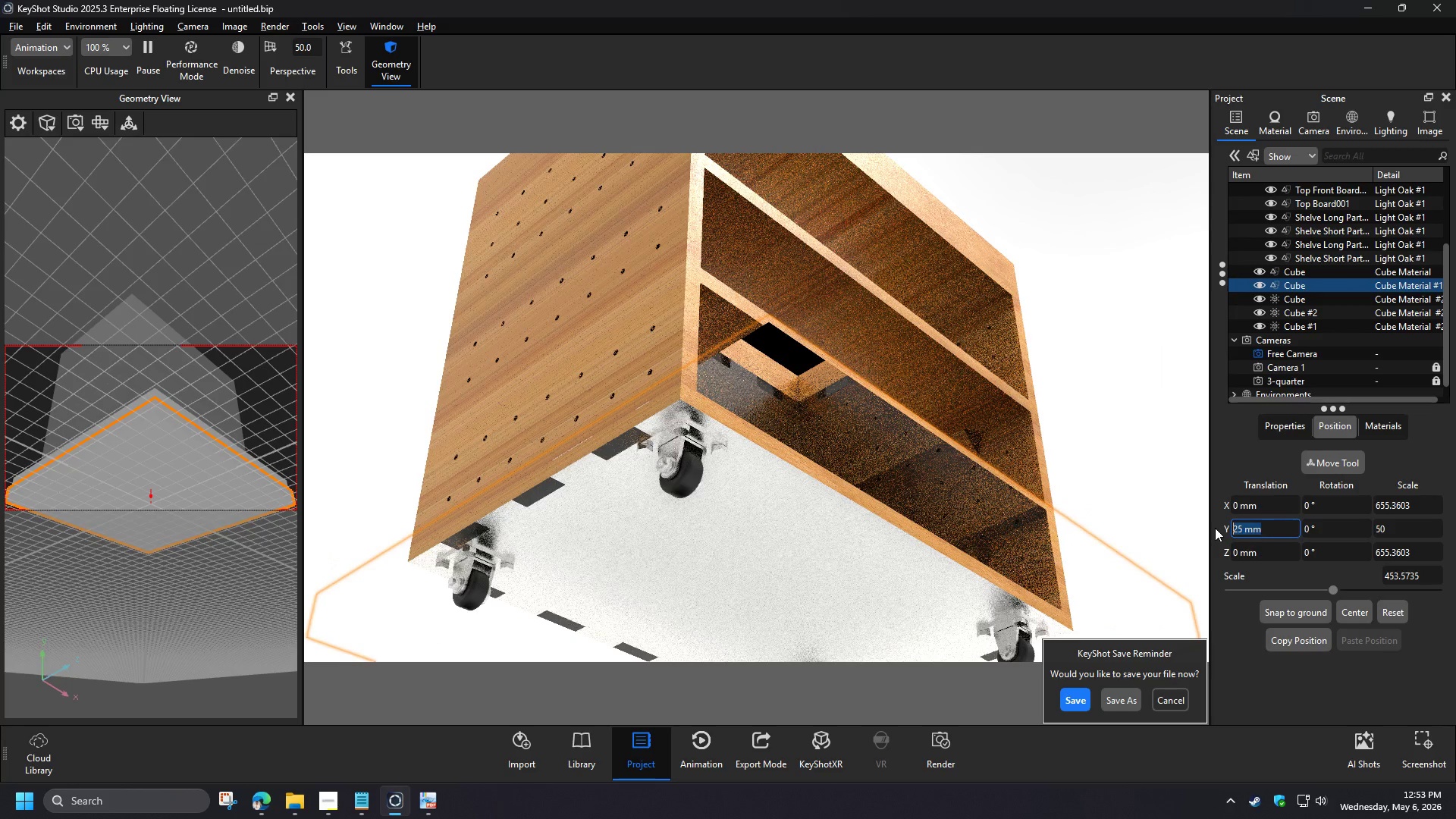 
key(Numpad2)
 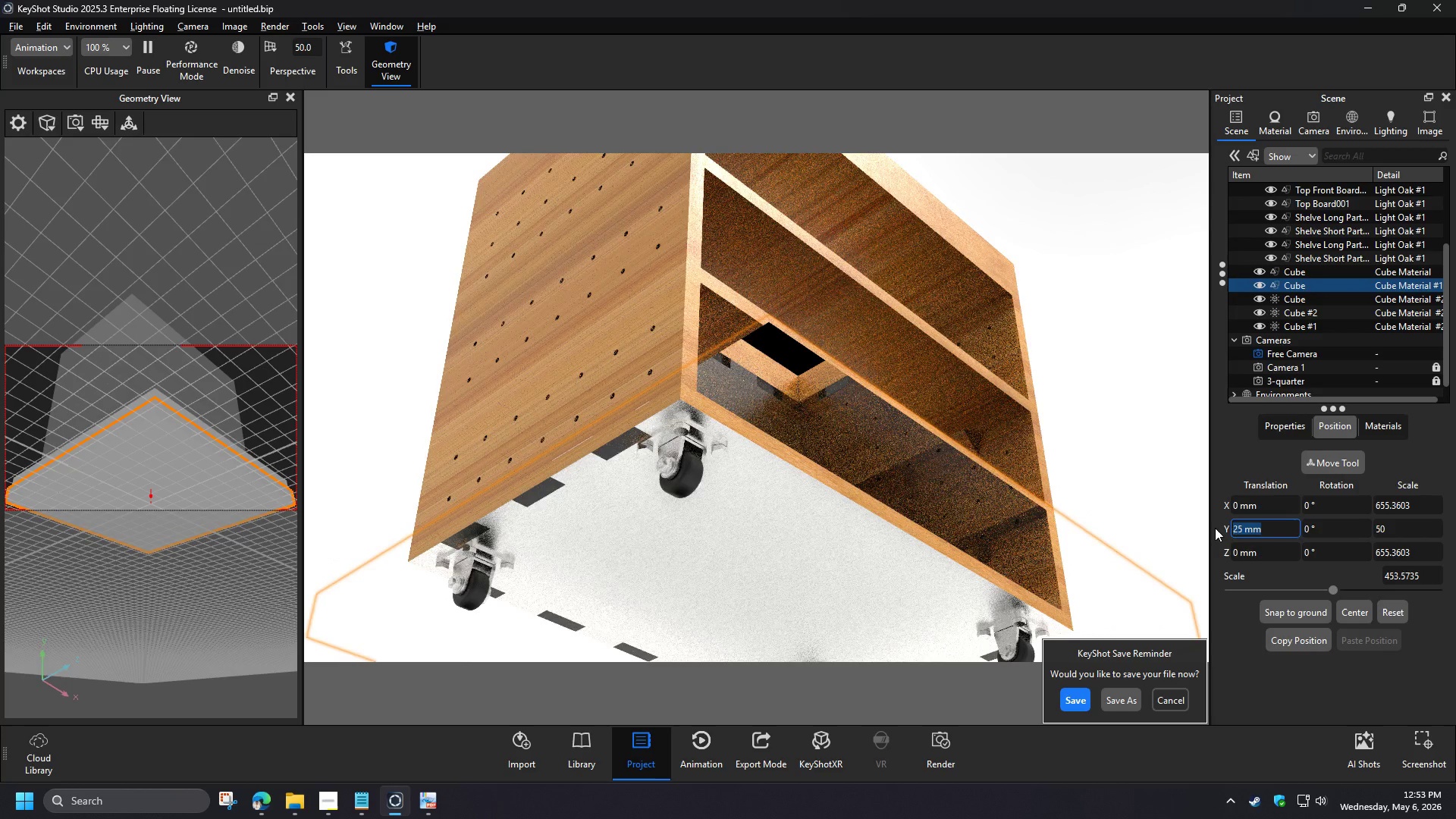 
key(Numpad4)
 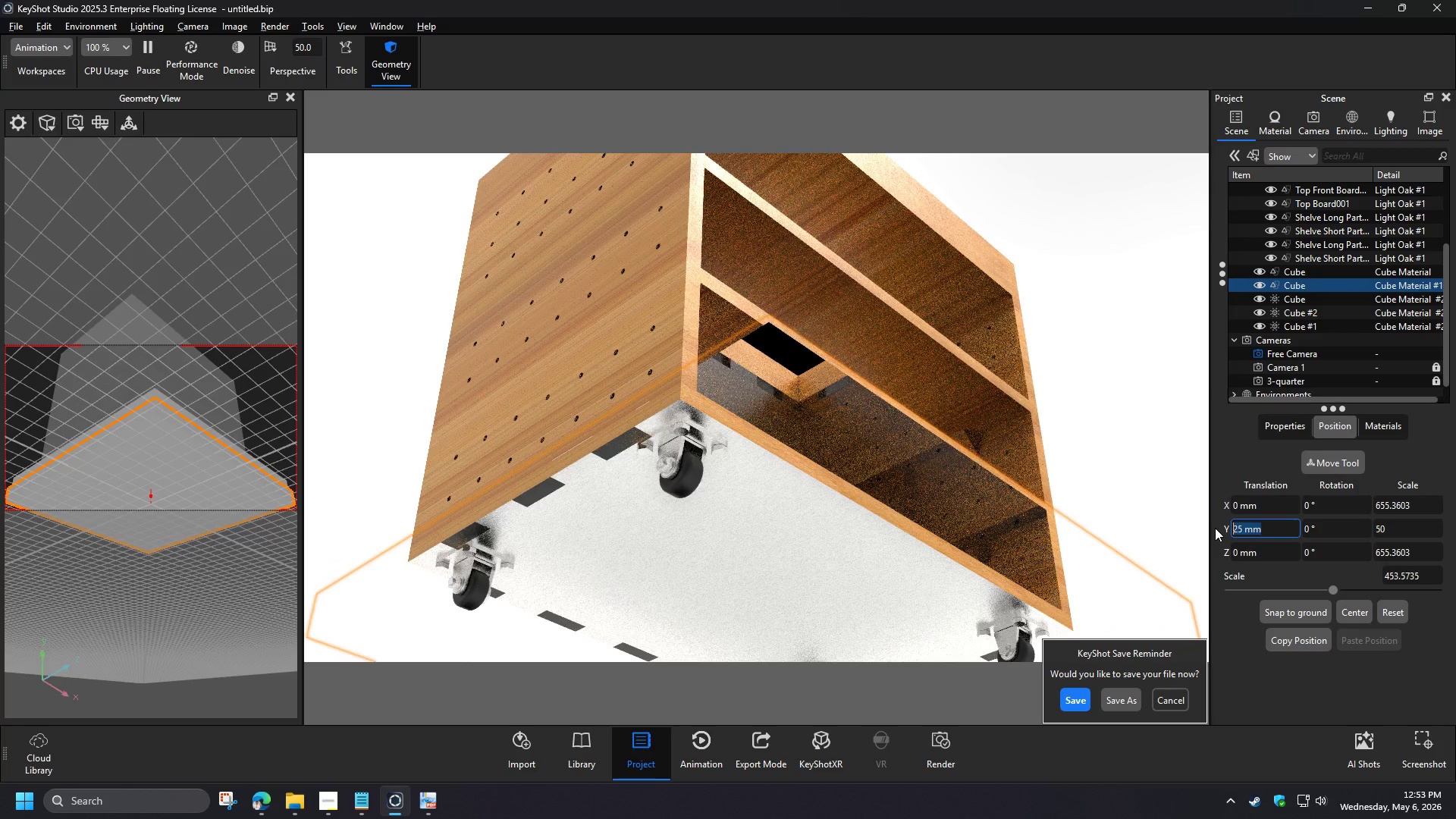 
key(NumpadEnter)
 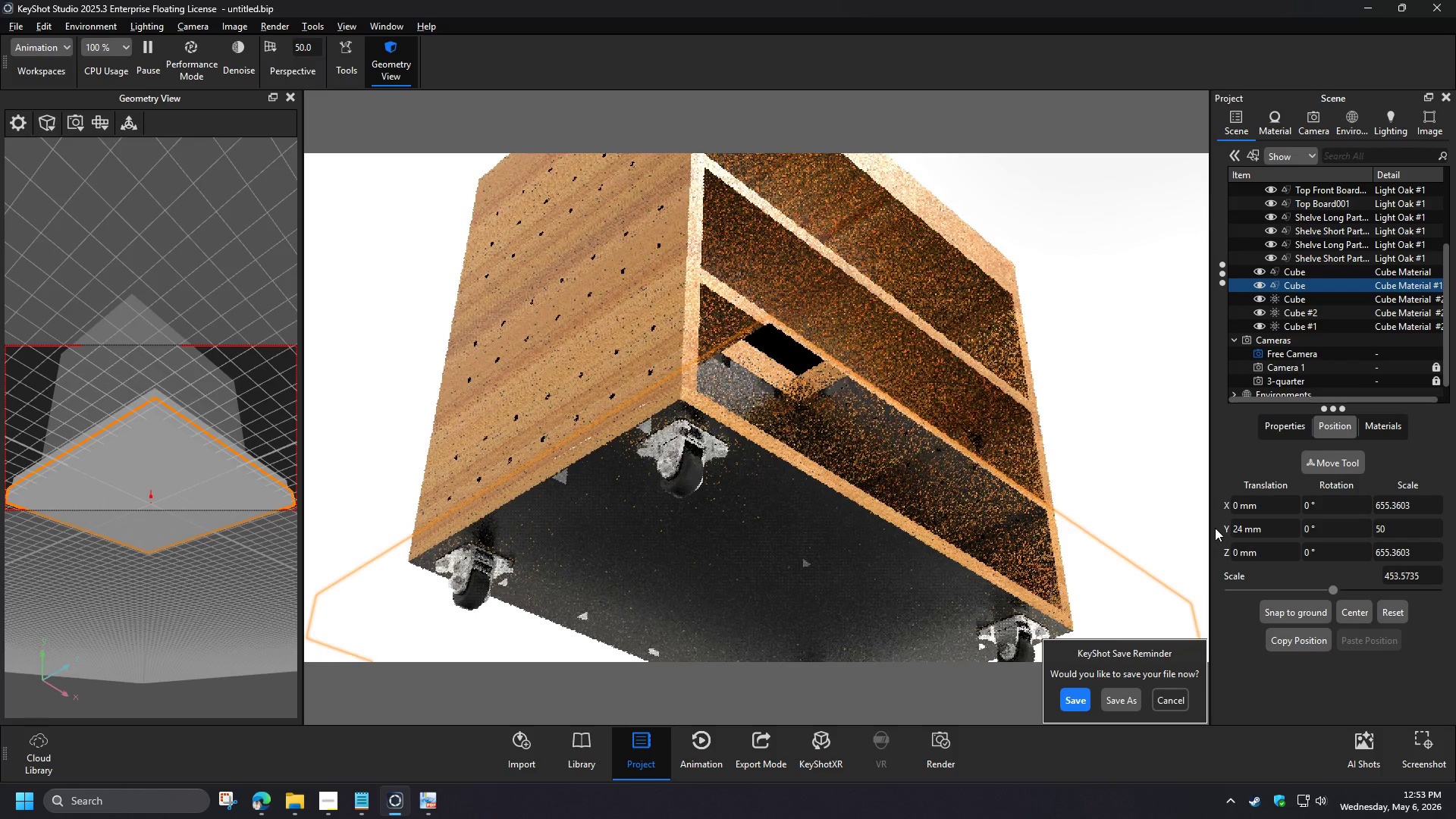 
wait(9.28)
 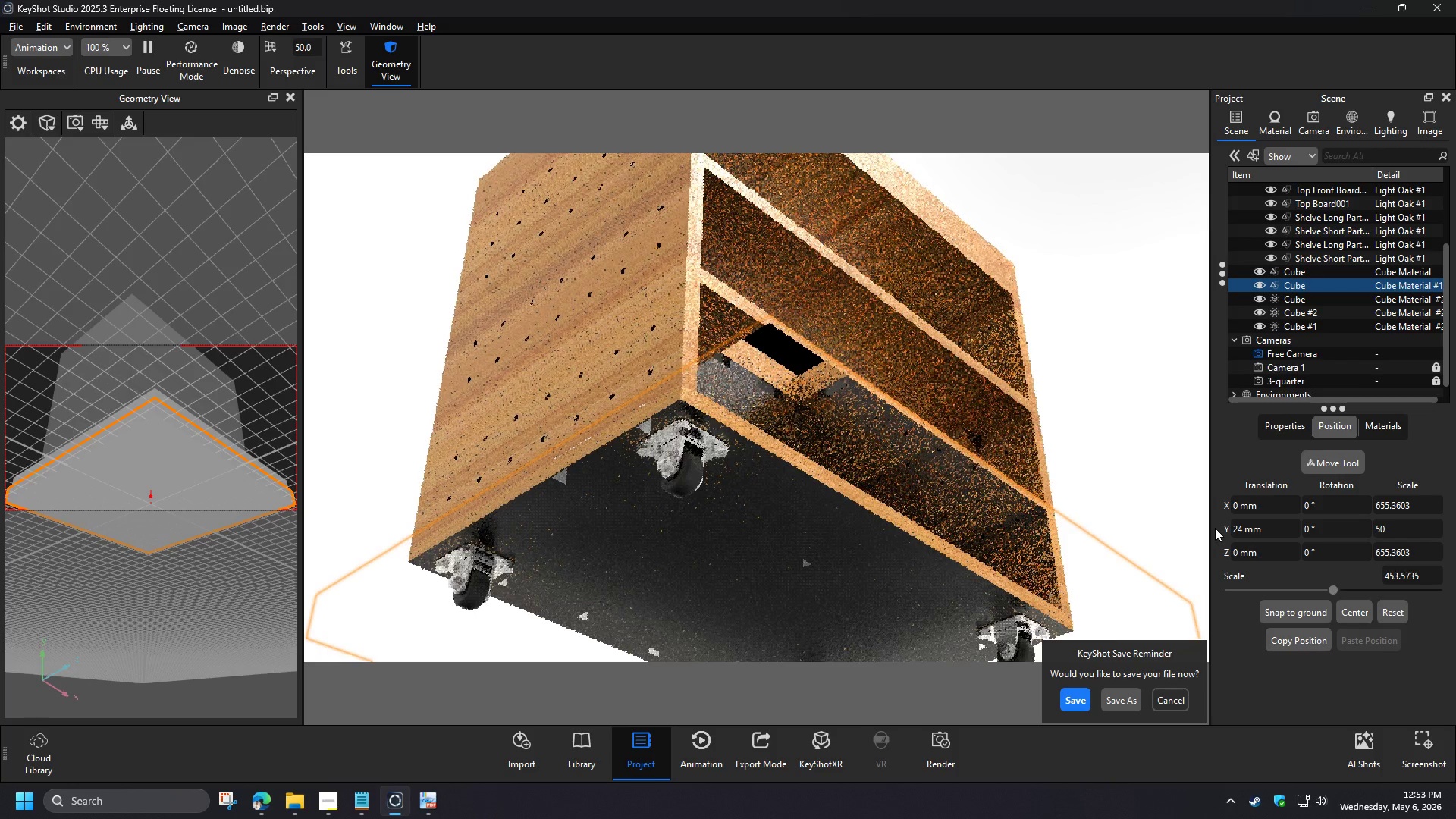 
left_click_drag(start_coordinate=[1269, 532], to_coordinate=[1216, 526])
 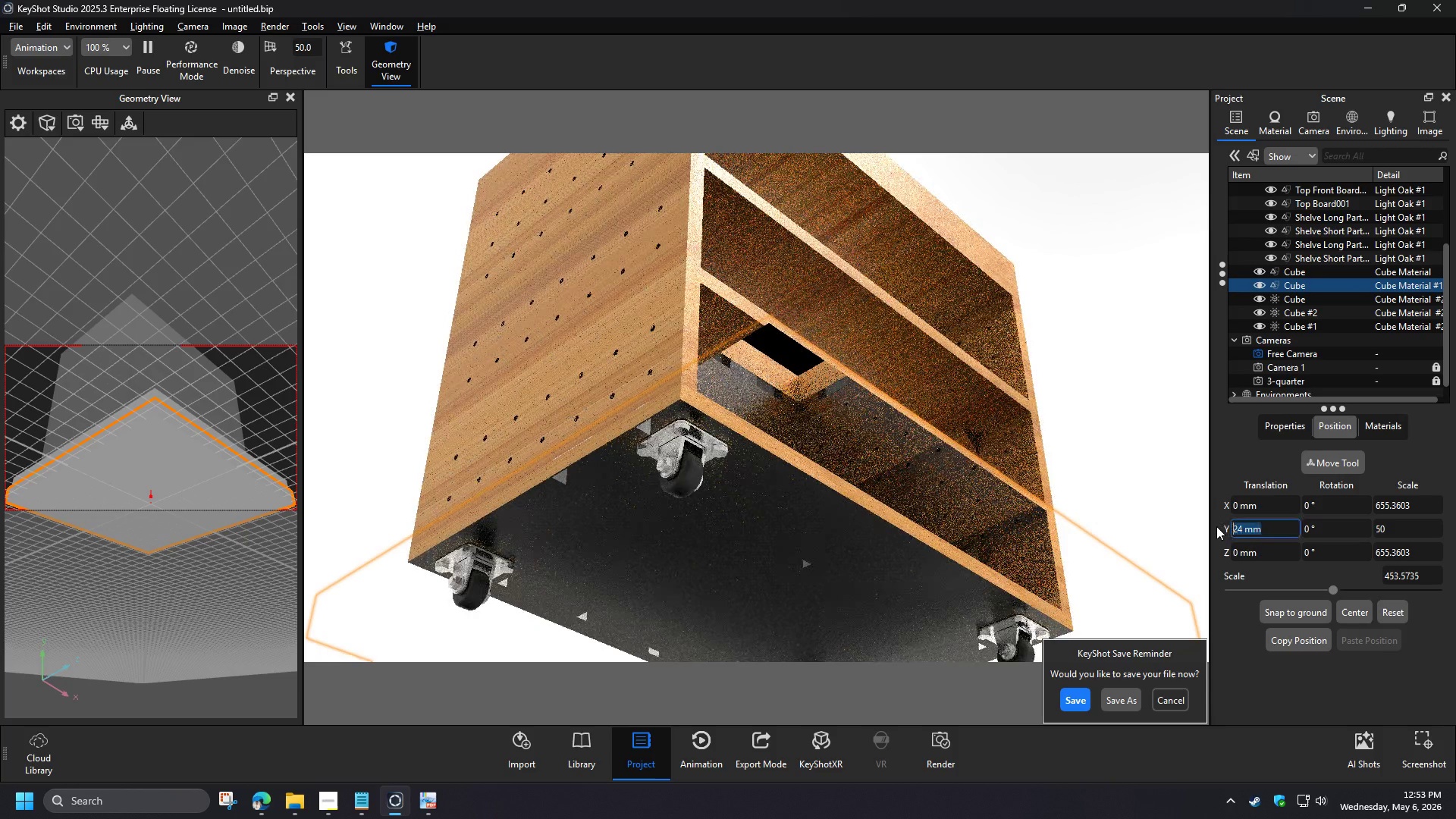 
key(Numpad2)
 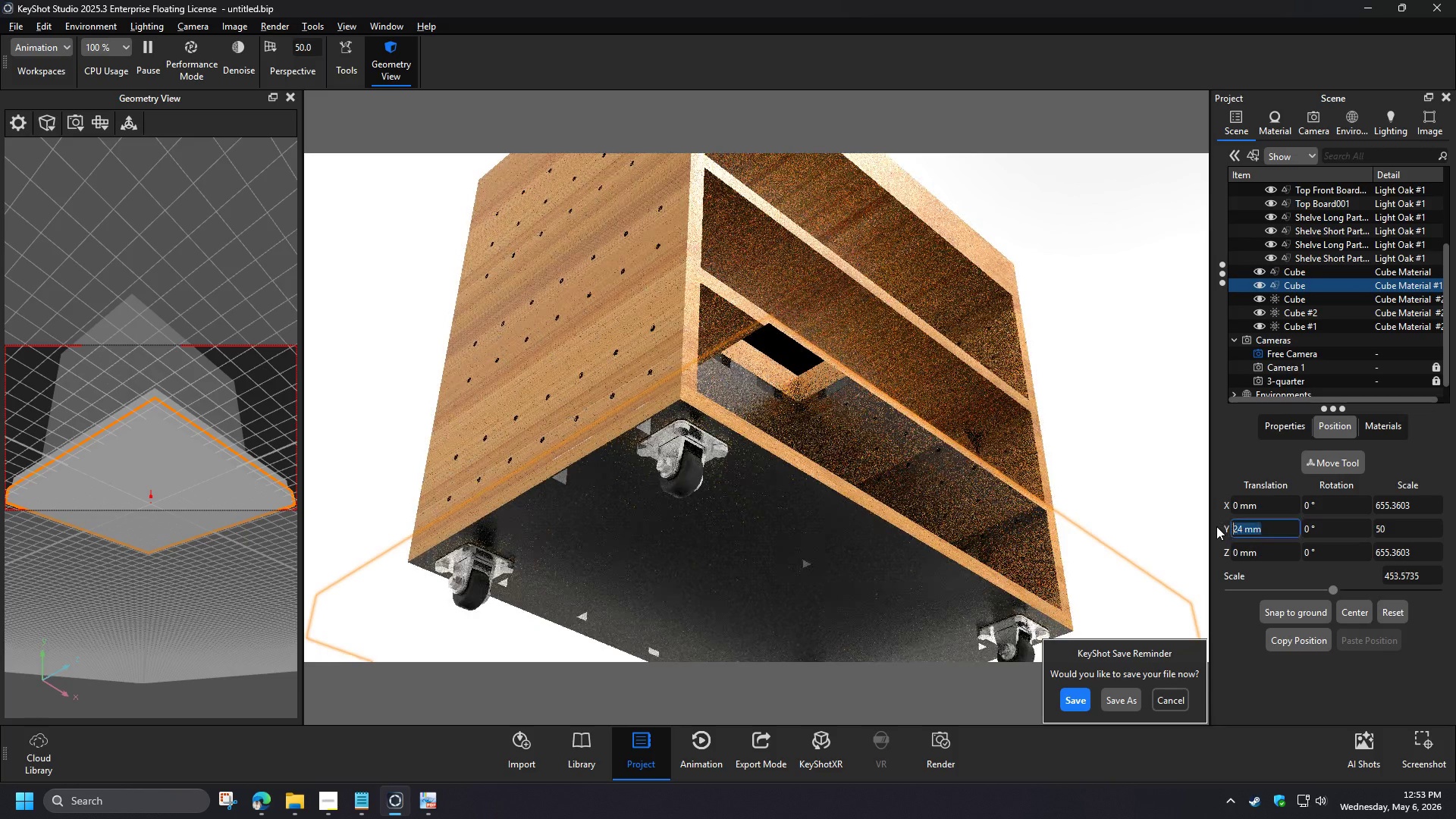 
key(Numpad3)
 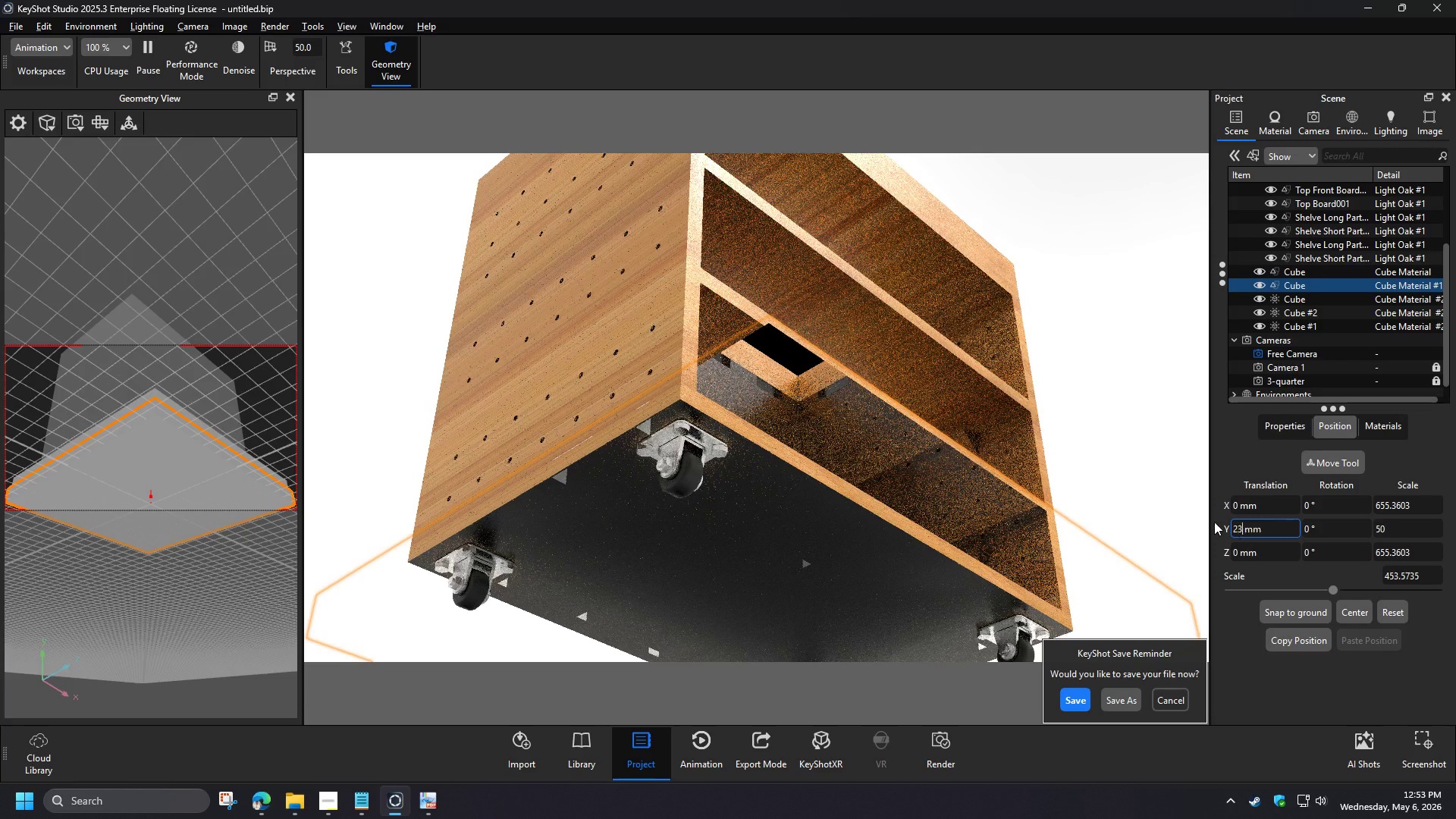 
left_click([1136, 461])
 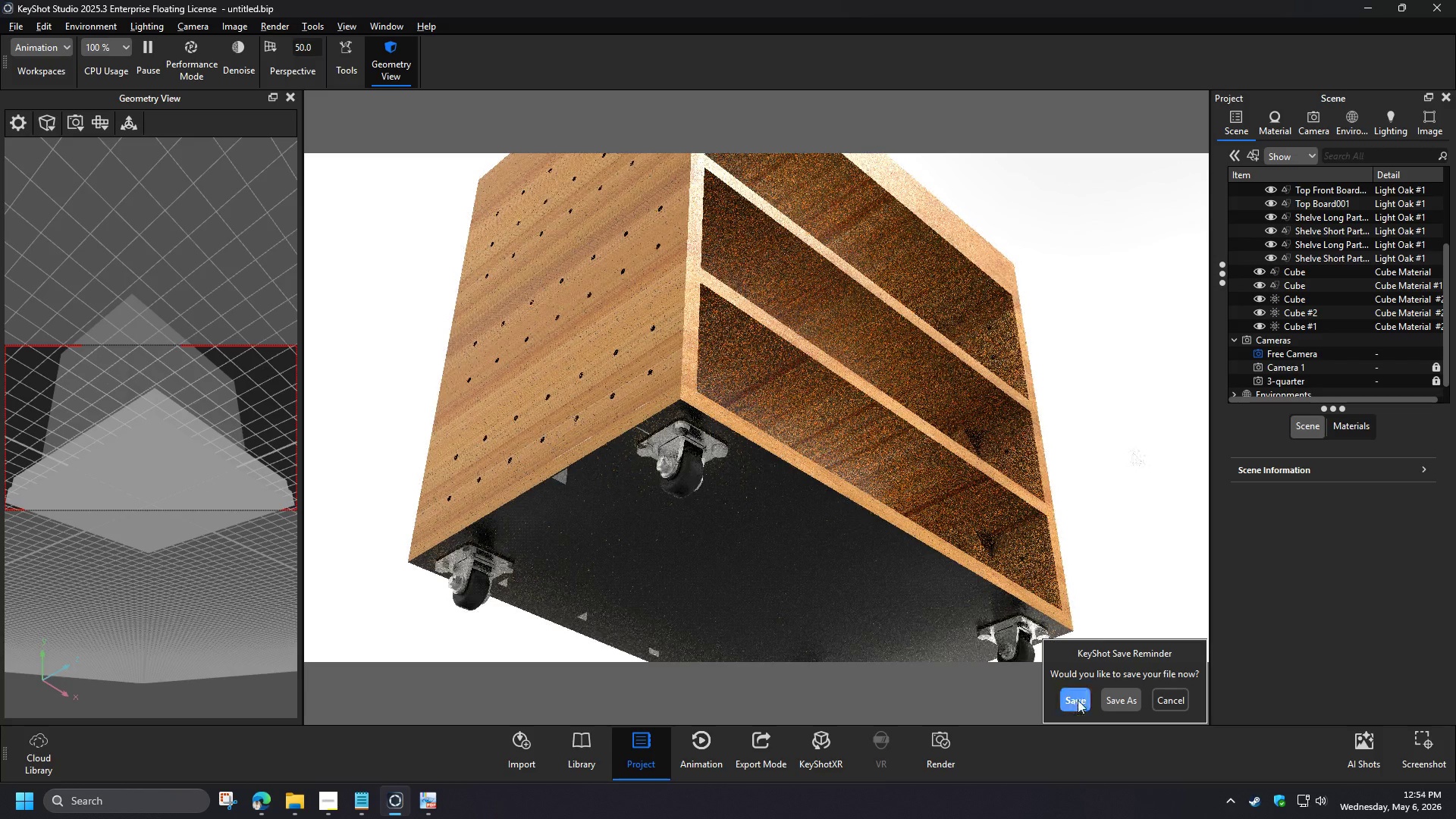 
wait(16.88)
 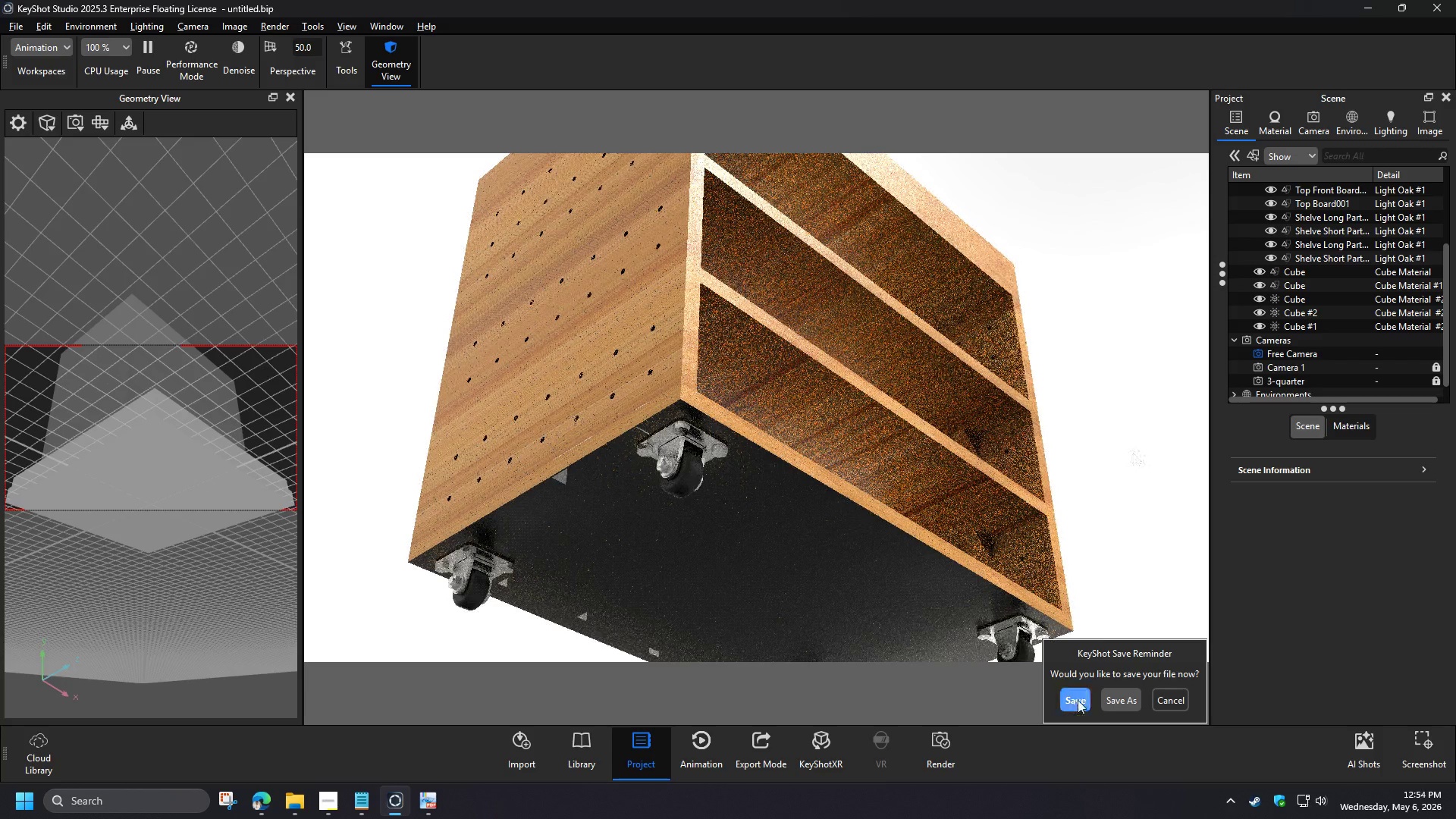 
left_click([1318, 290])
 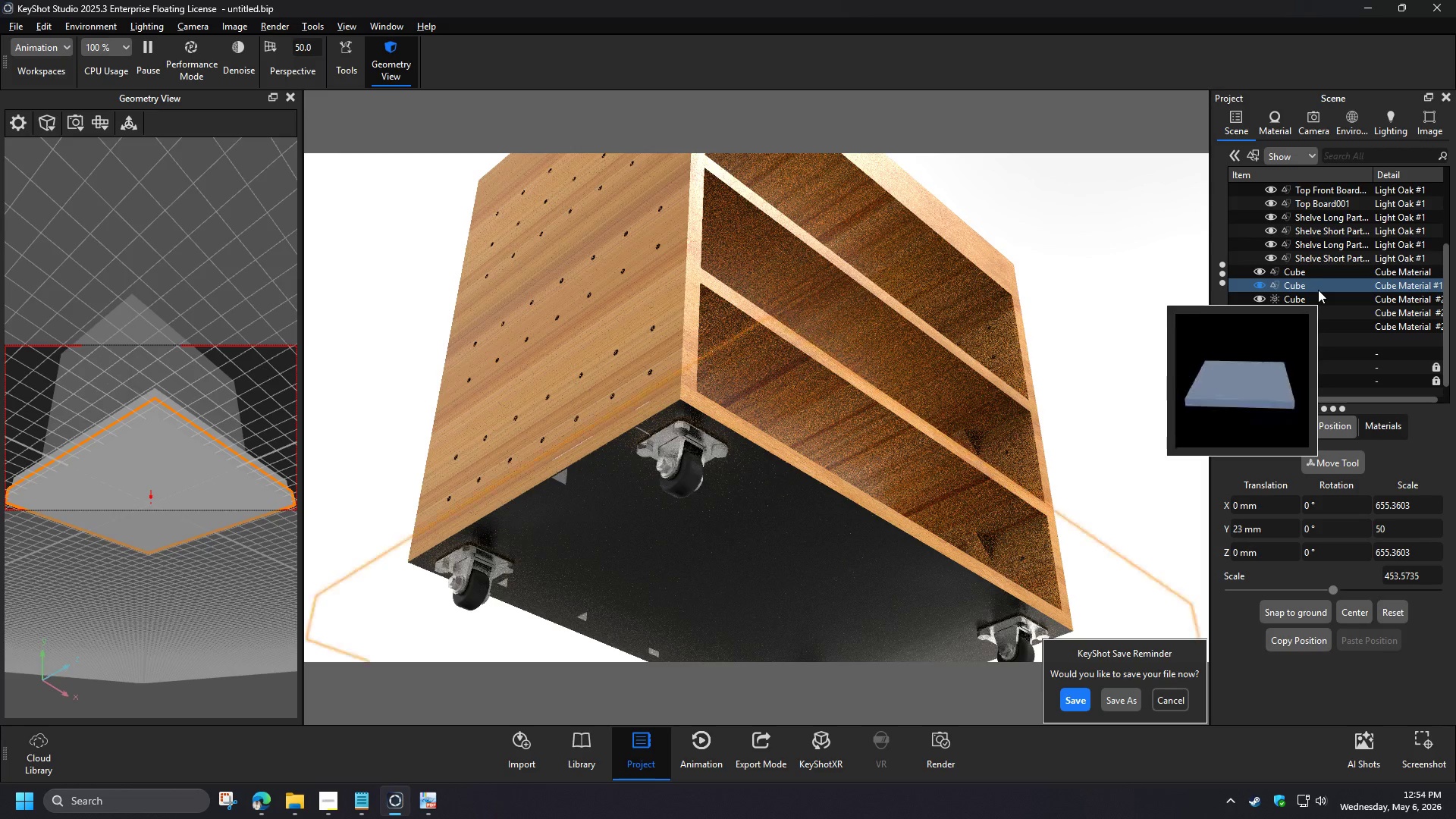 
double_click([1318, 290])
 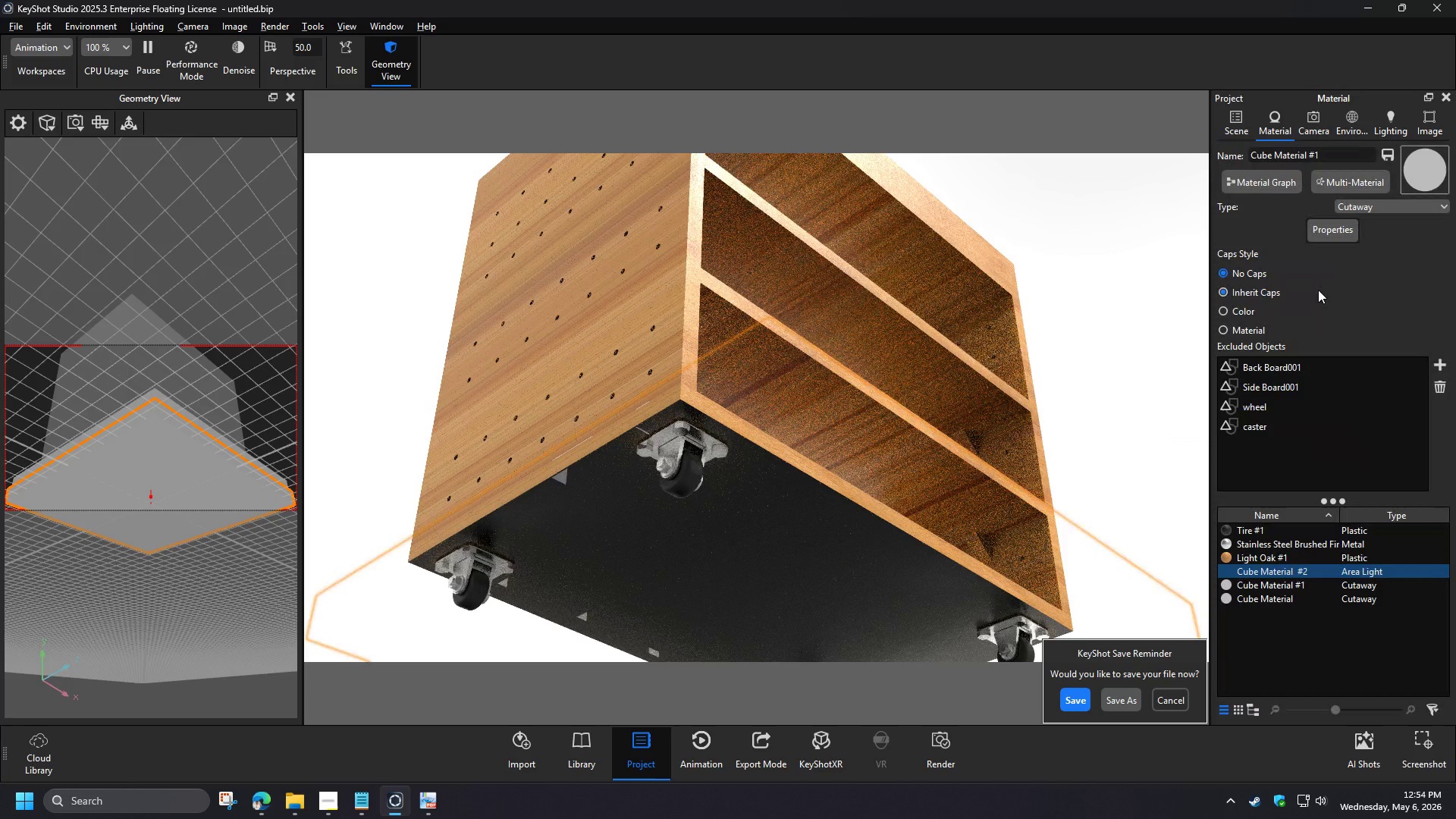 
left_click([1247, 289])
 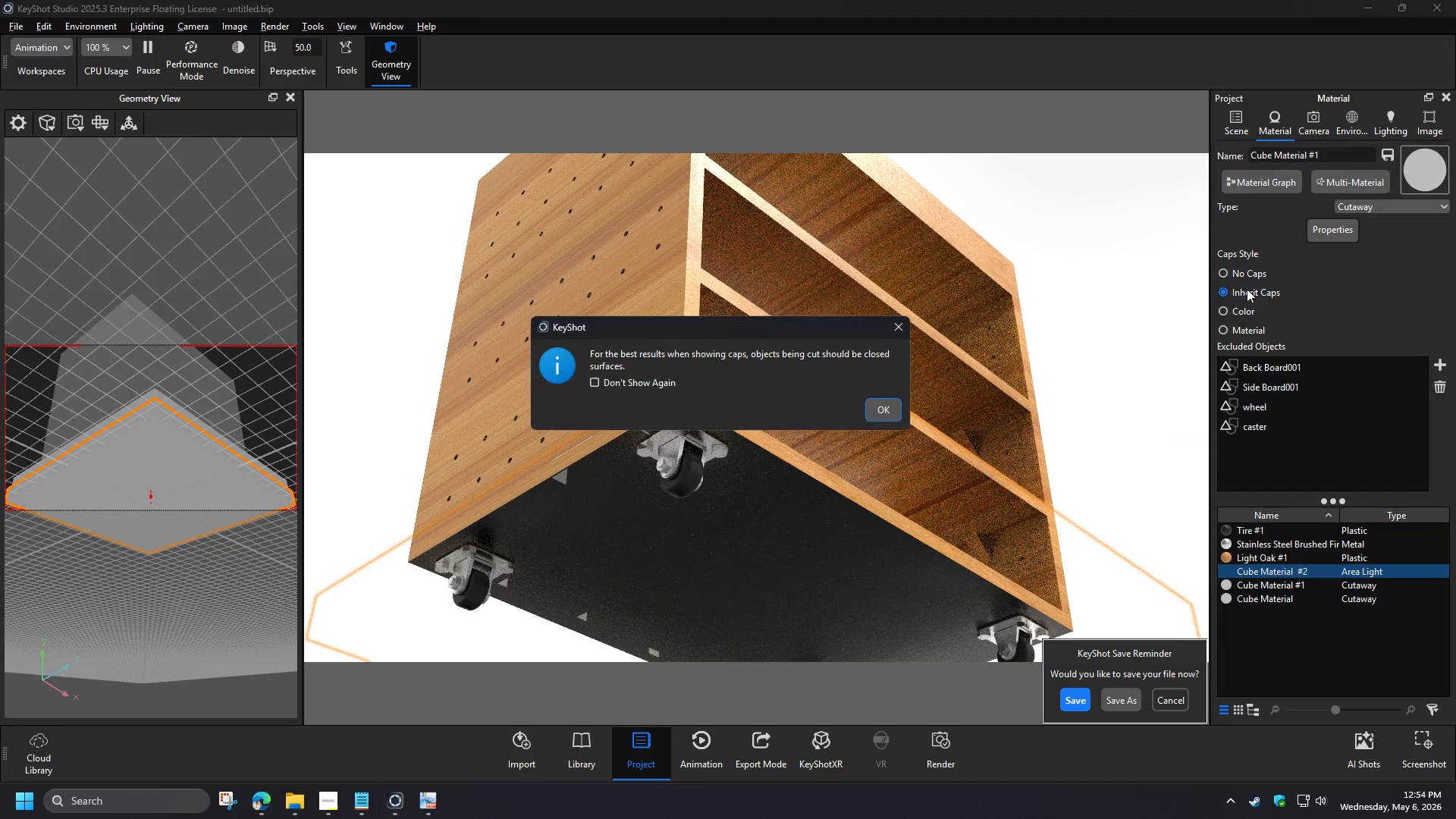 
left_click([885, 410])
 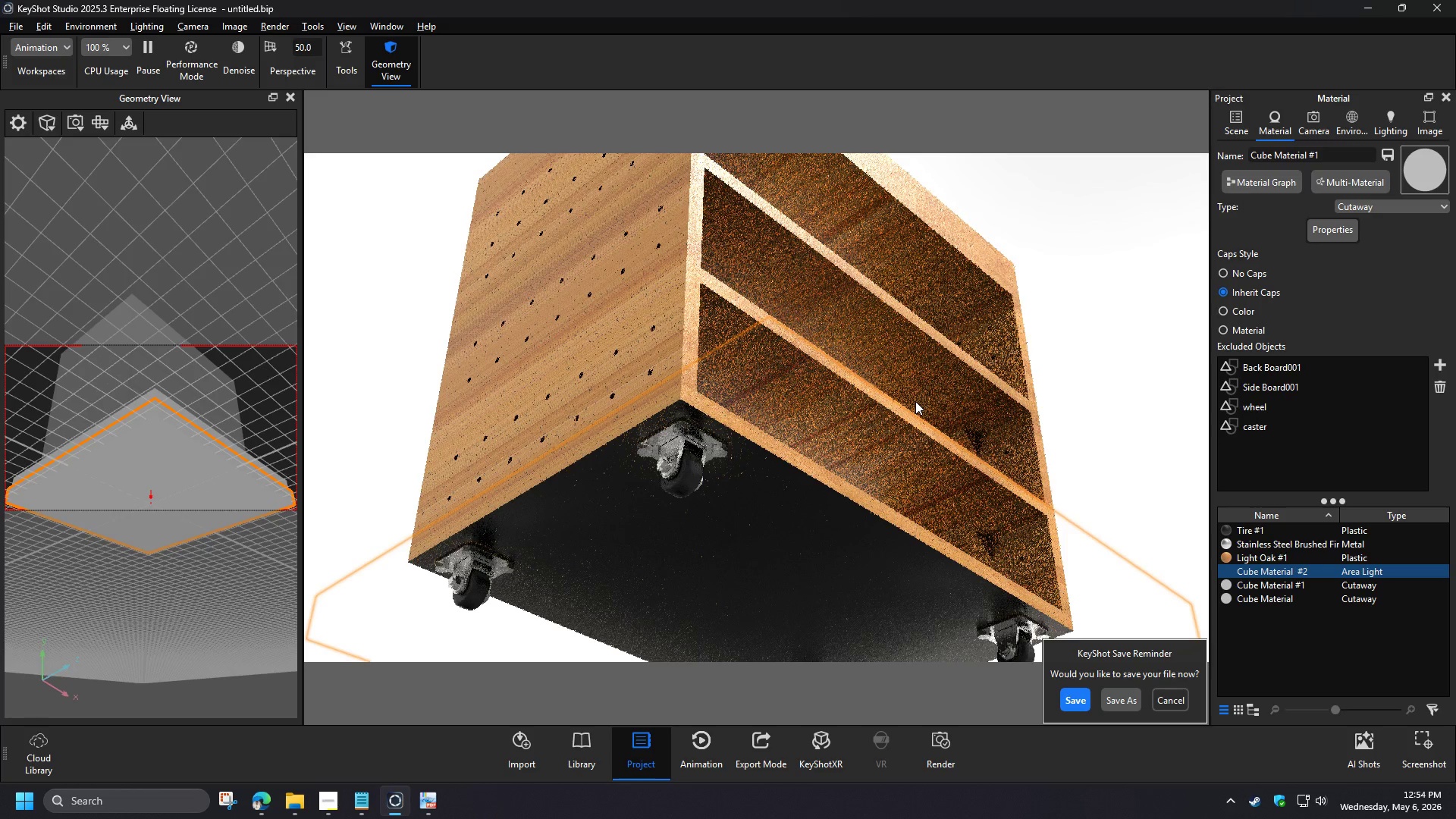 
wait(5.14)
 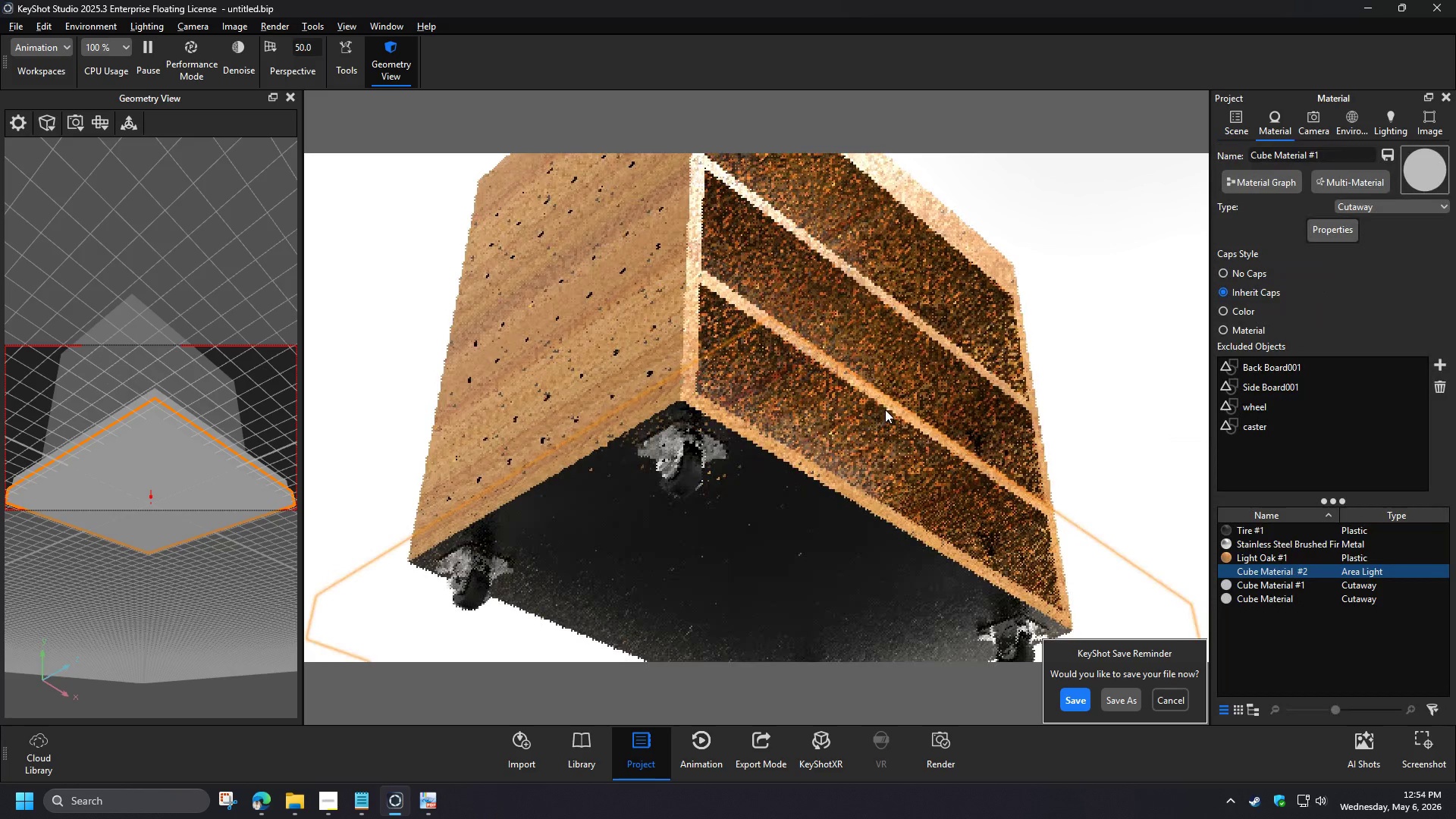 
left_click([1246, 123])
 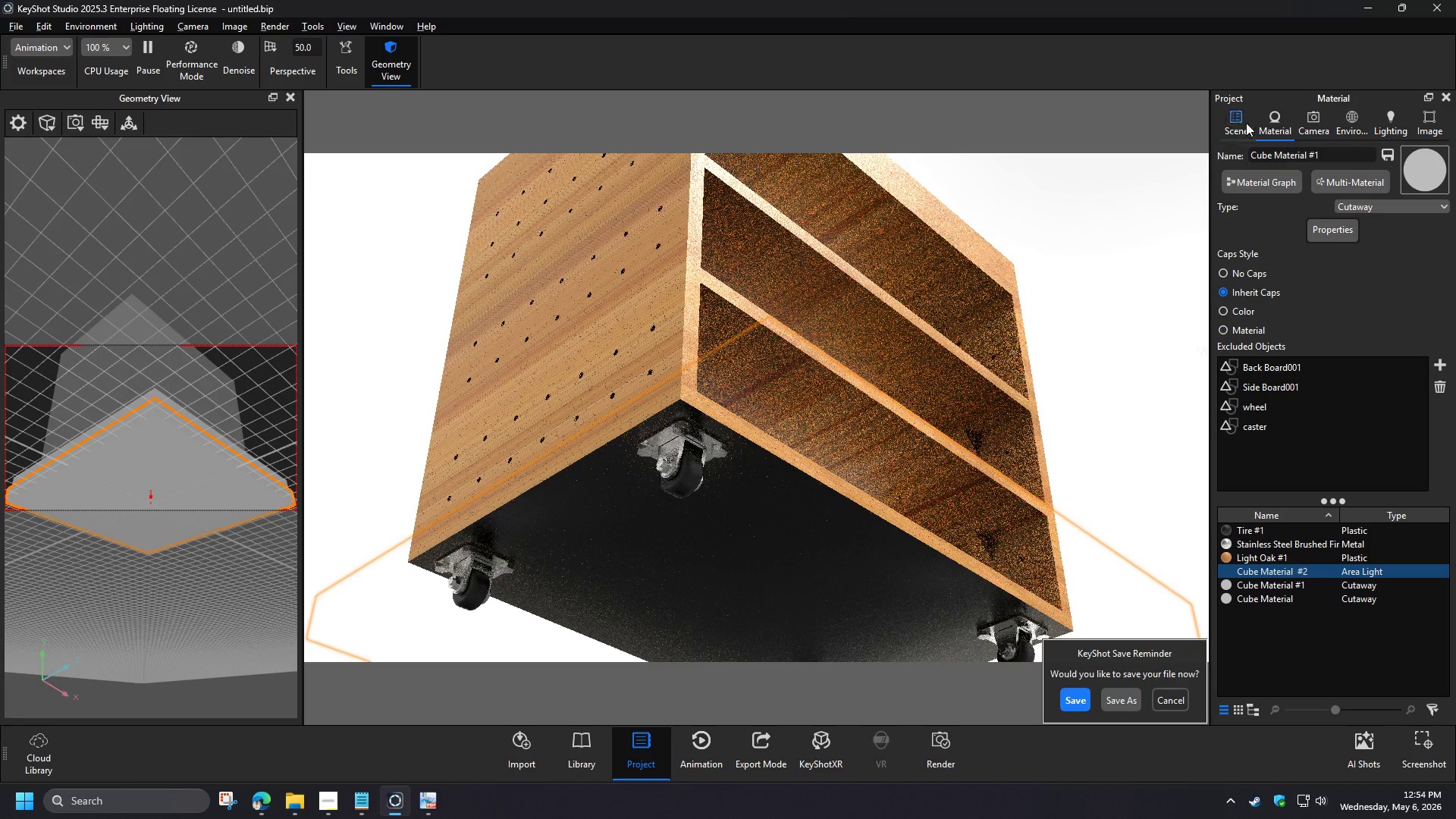 
double_click([1306, 271])
 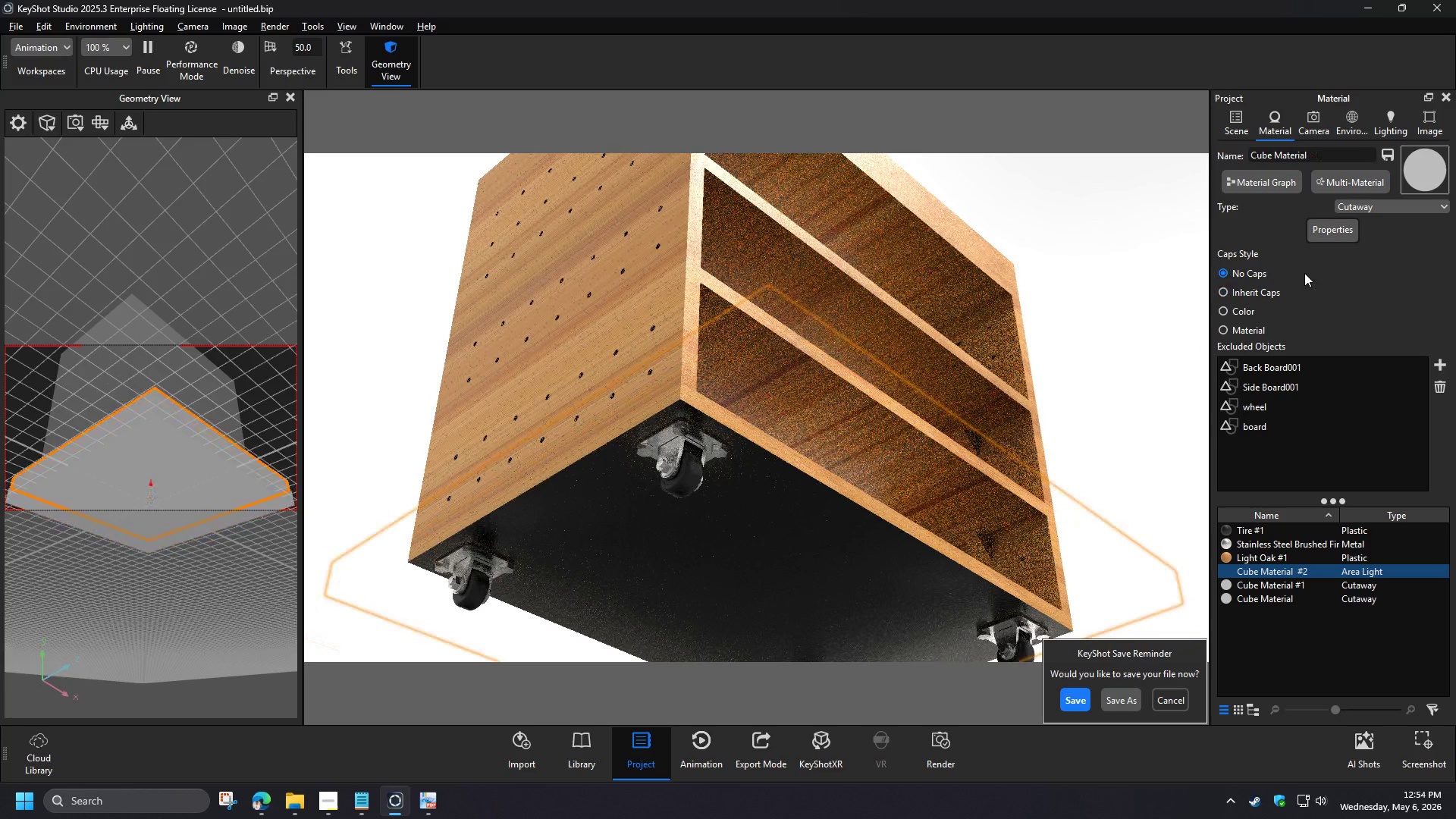 
left_click([1253, 291])
 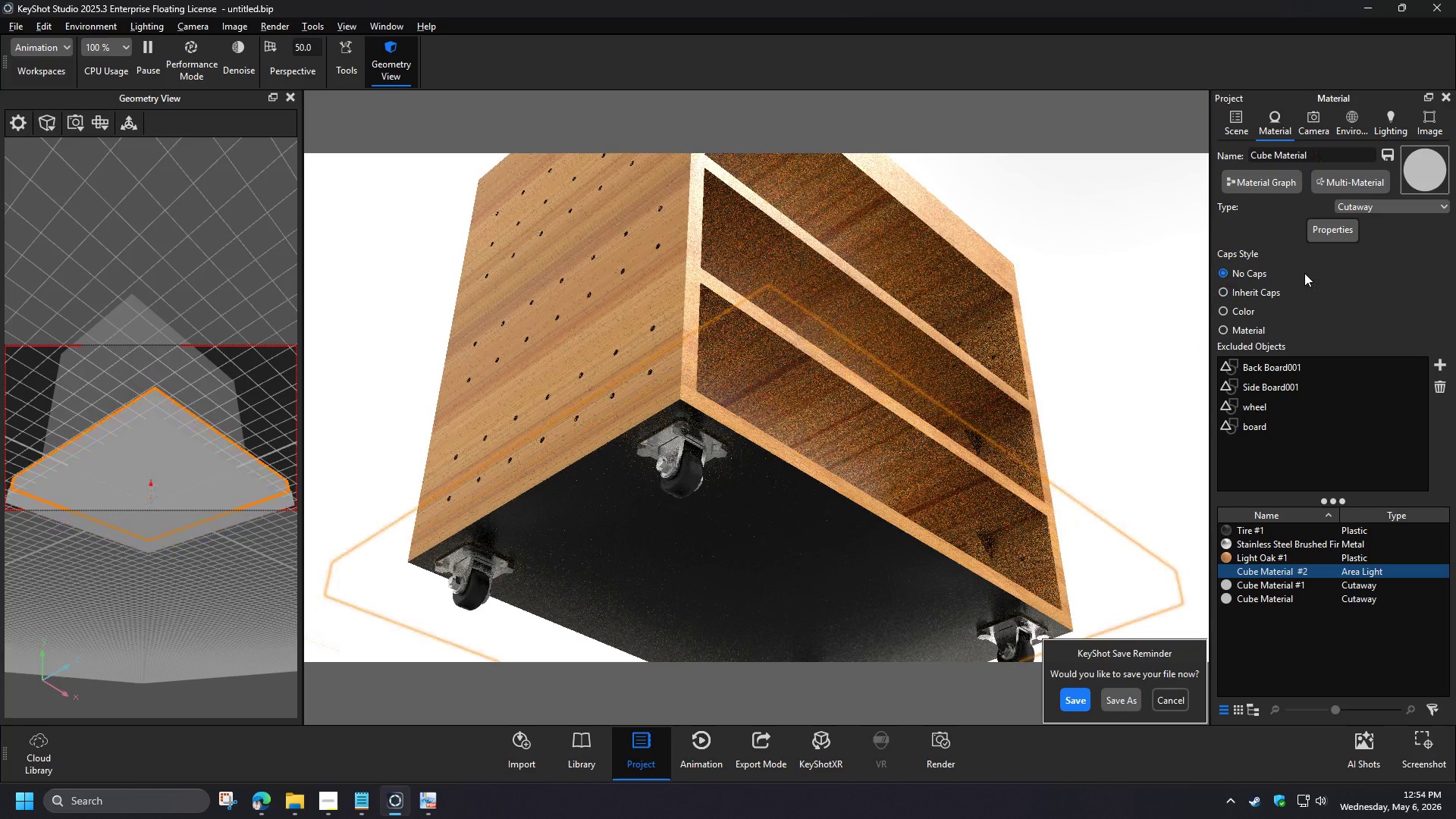 
left_click([890, 406])
 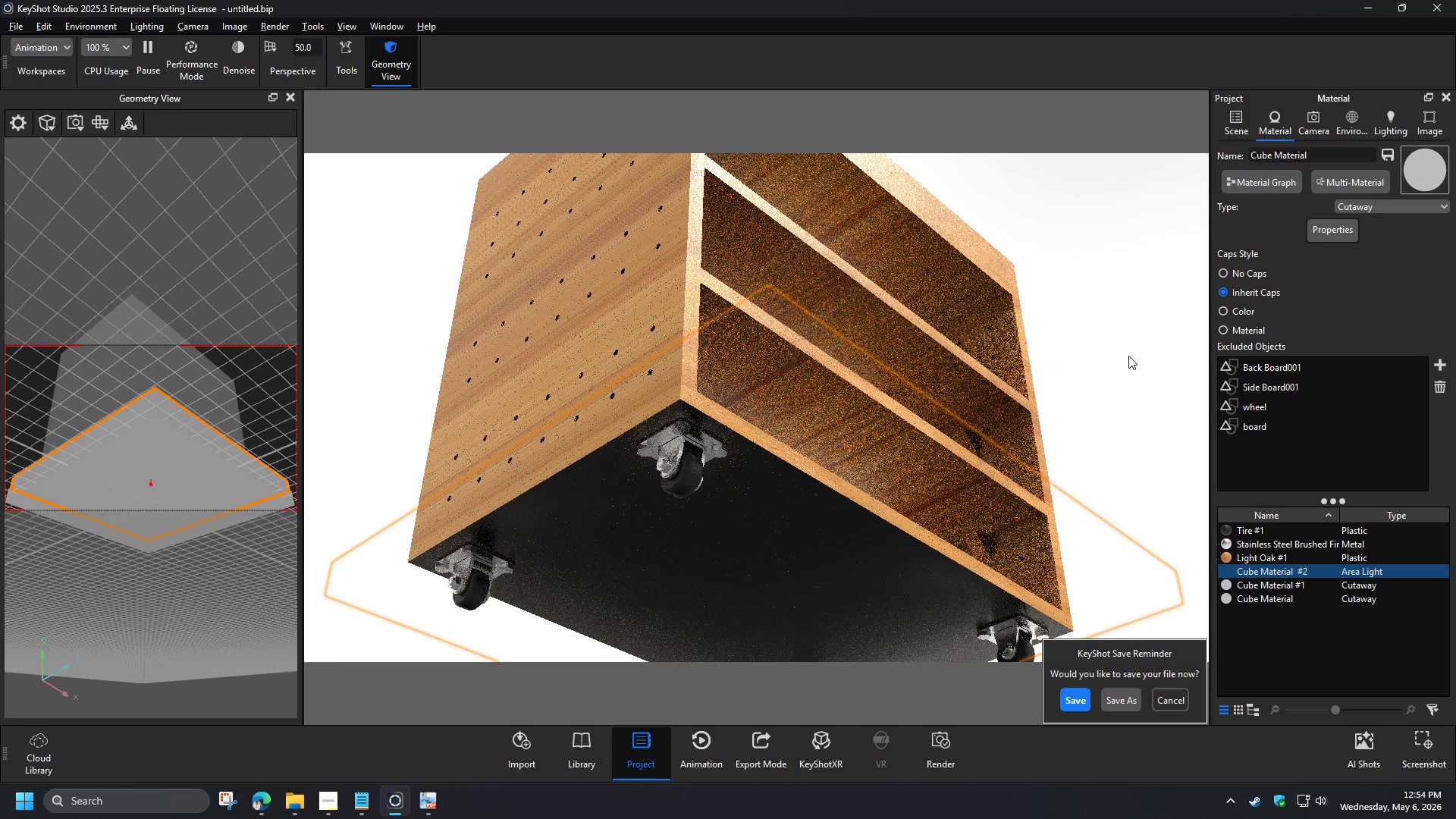 
wait(5.27)
 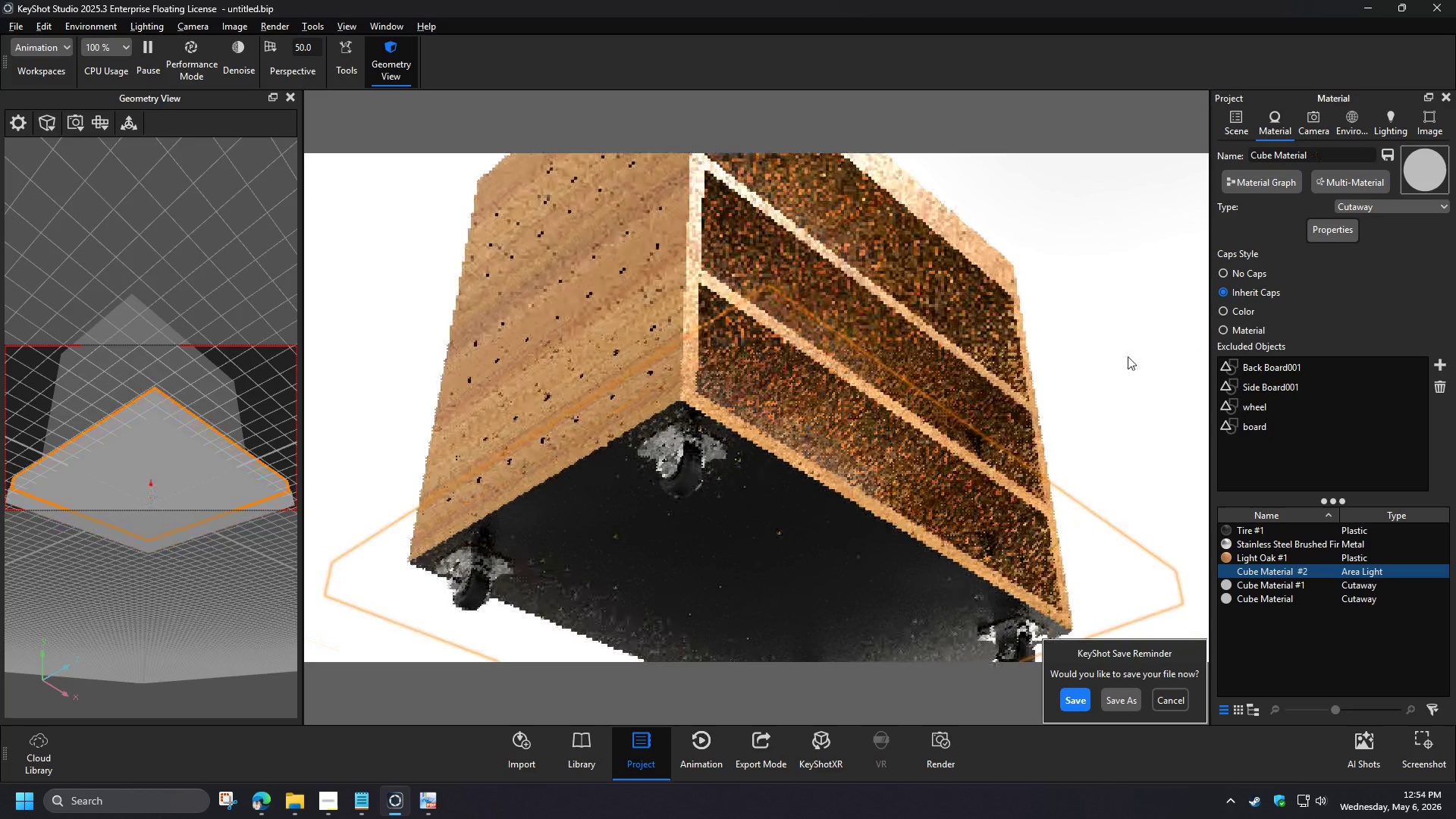 
left_click([1128, 356])
 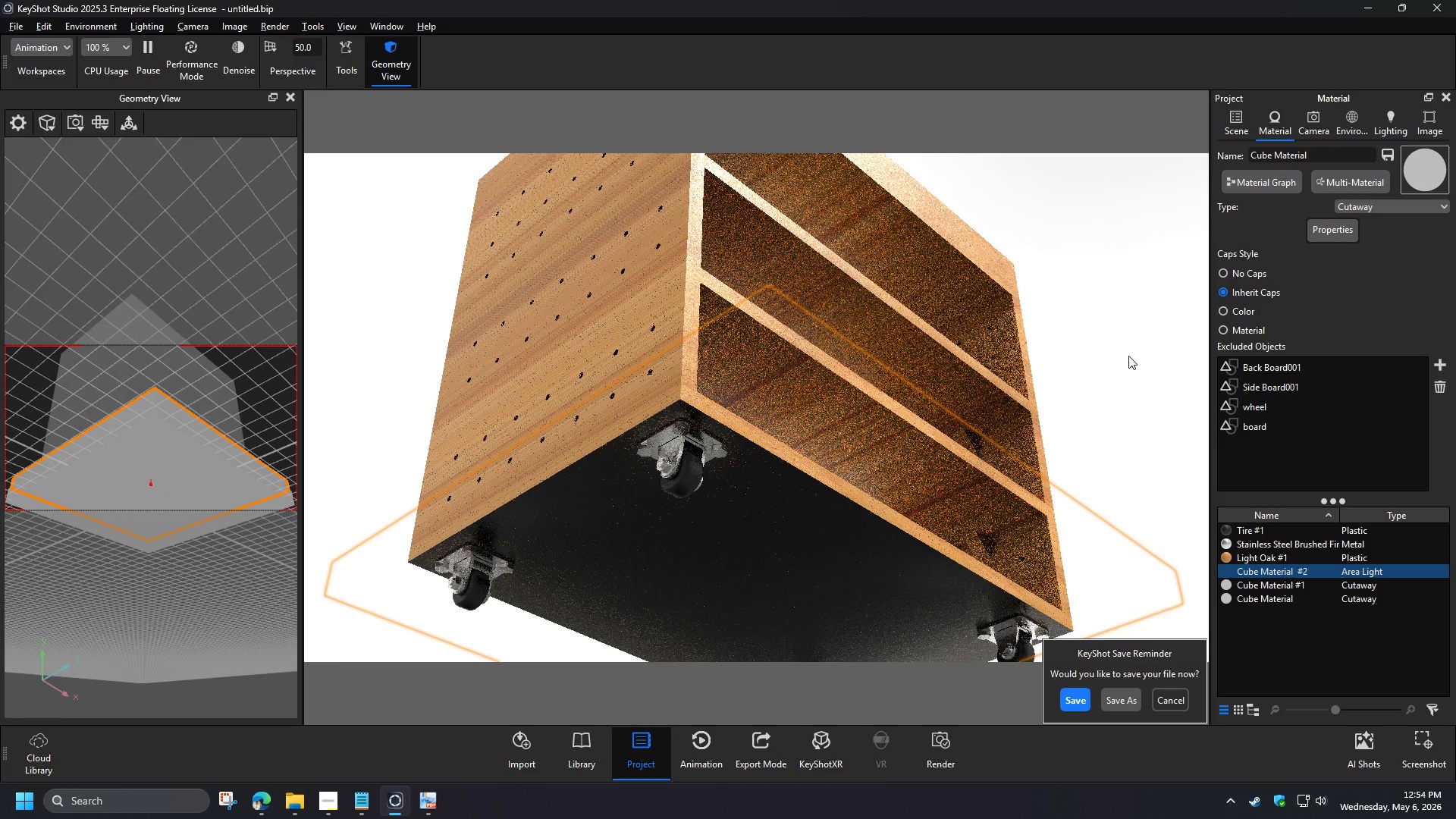 
left_click([1314, 117])
 